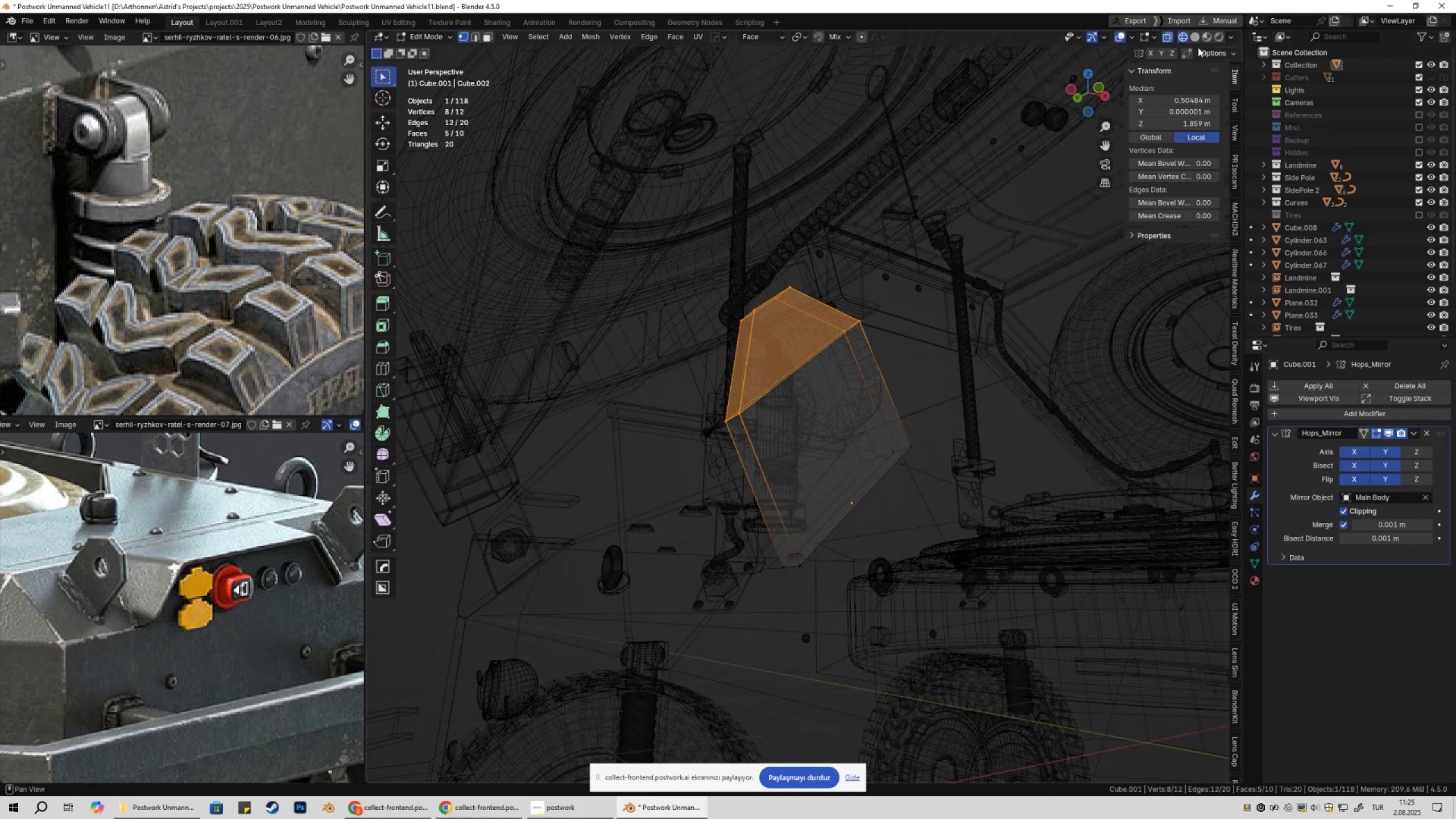 
left_click([1195, 38])
 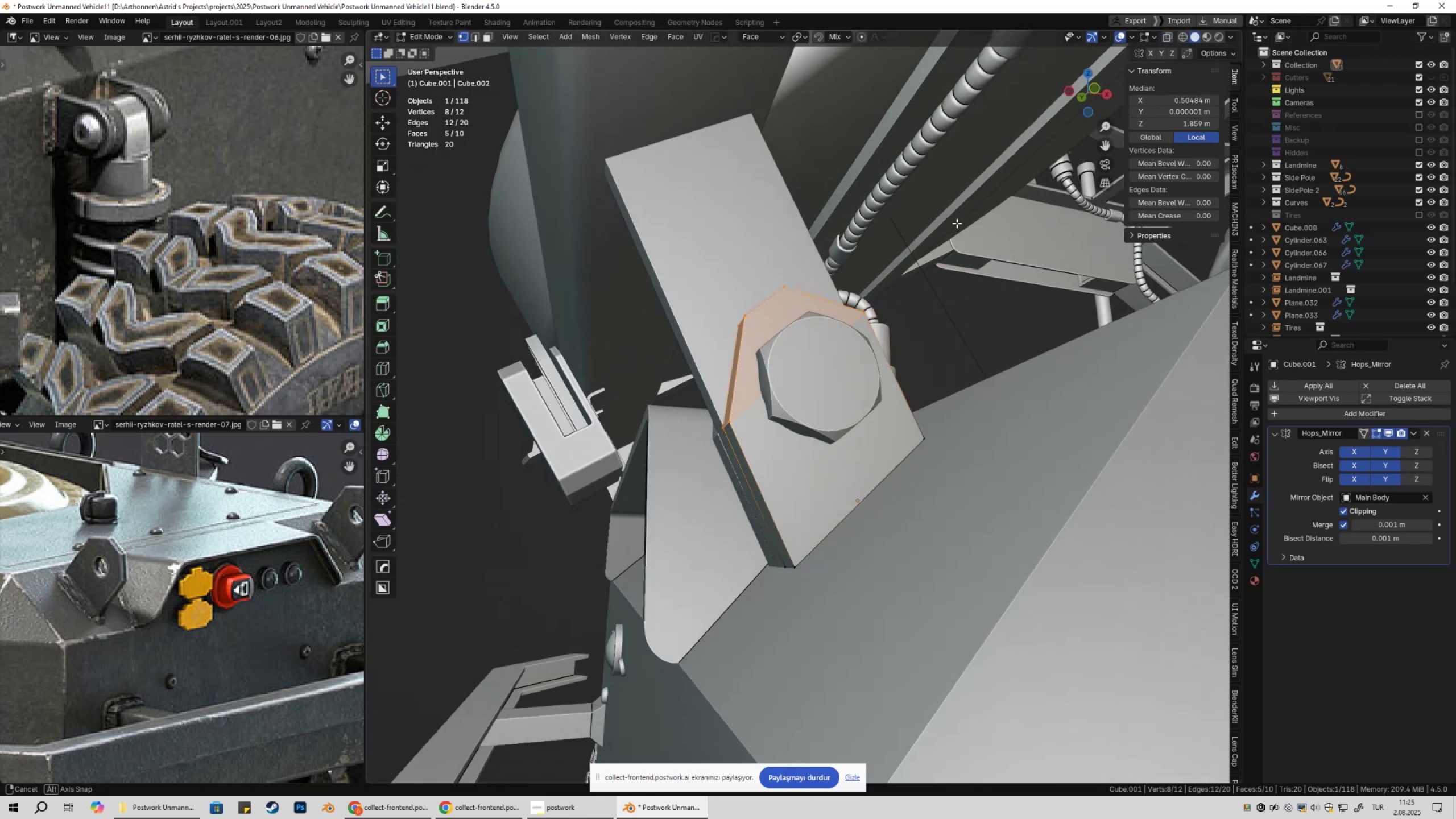 
type(gz)
key(Escape)
type(gy)
key(Escape)
type(gx)
key(Escape)
type(1gx)
 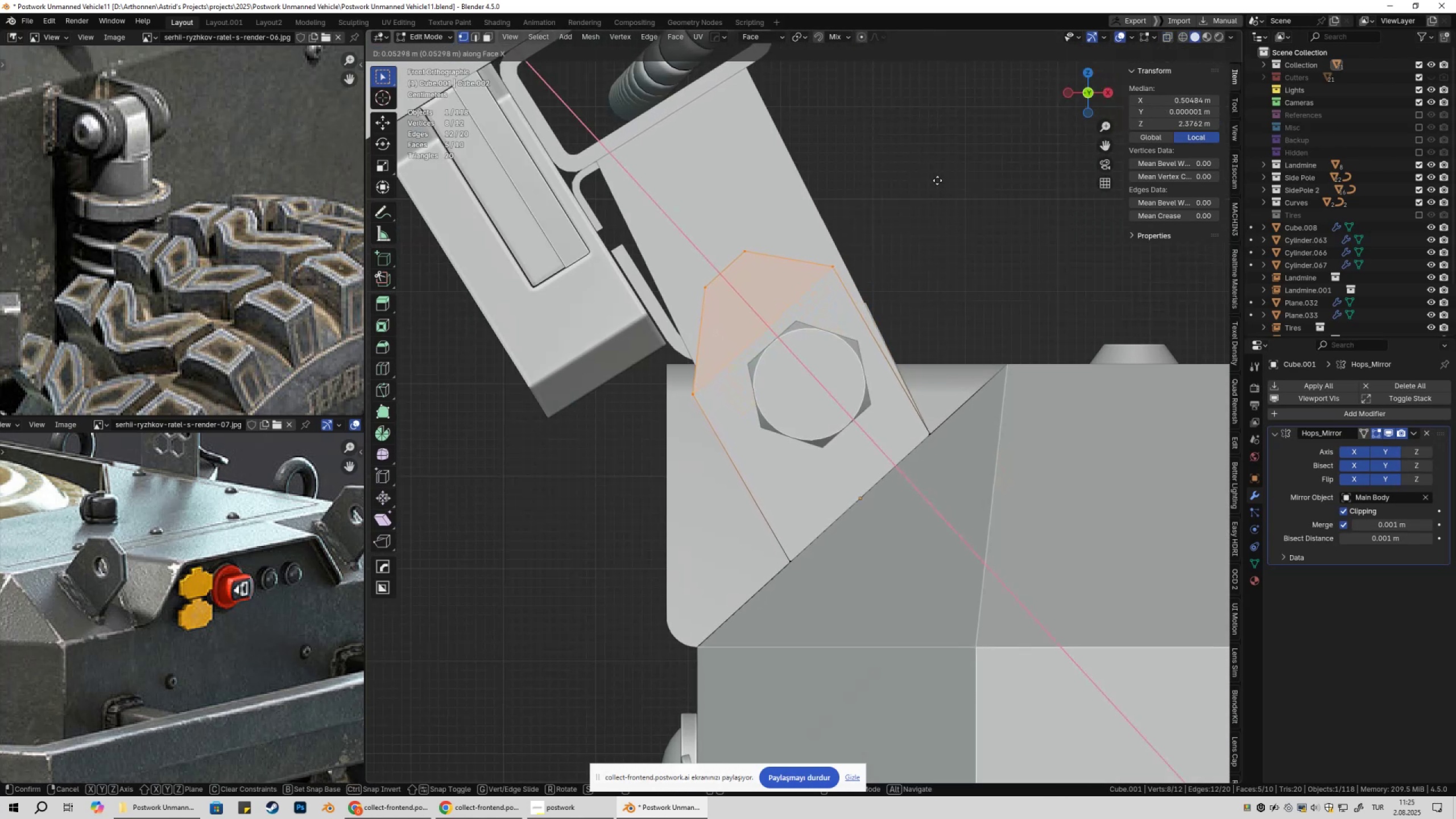 
key(Escape)
 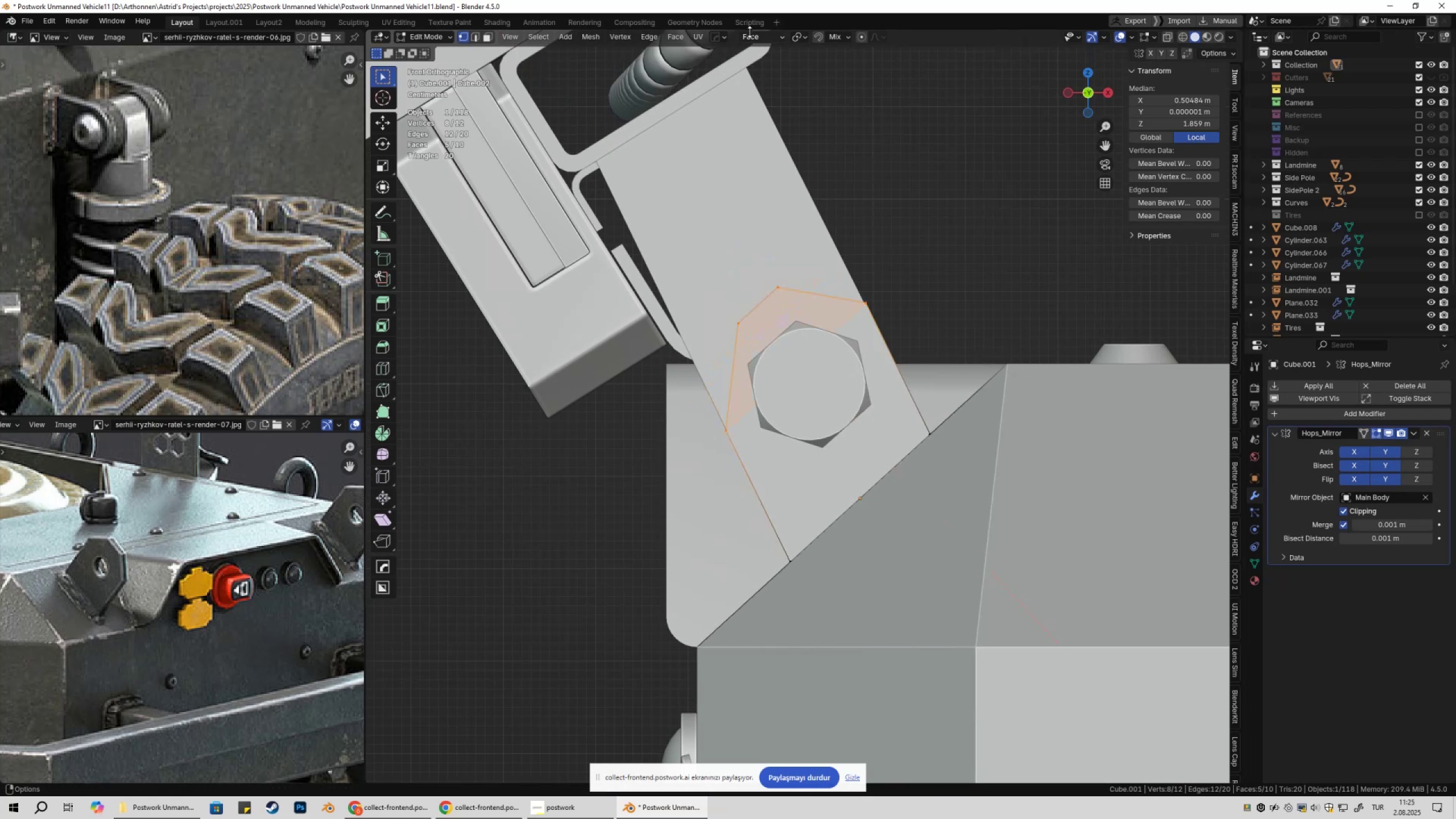 
left_click([755, 32])
 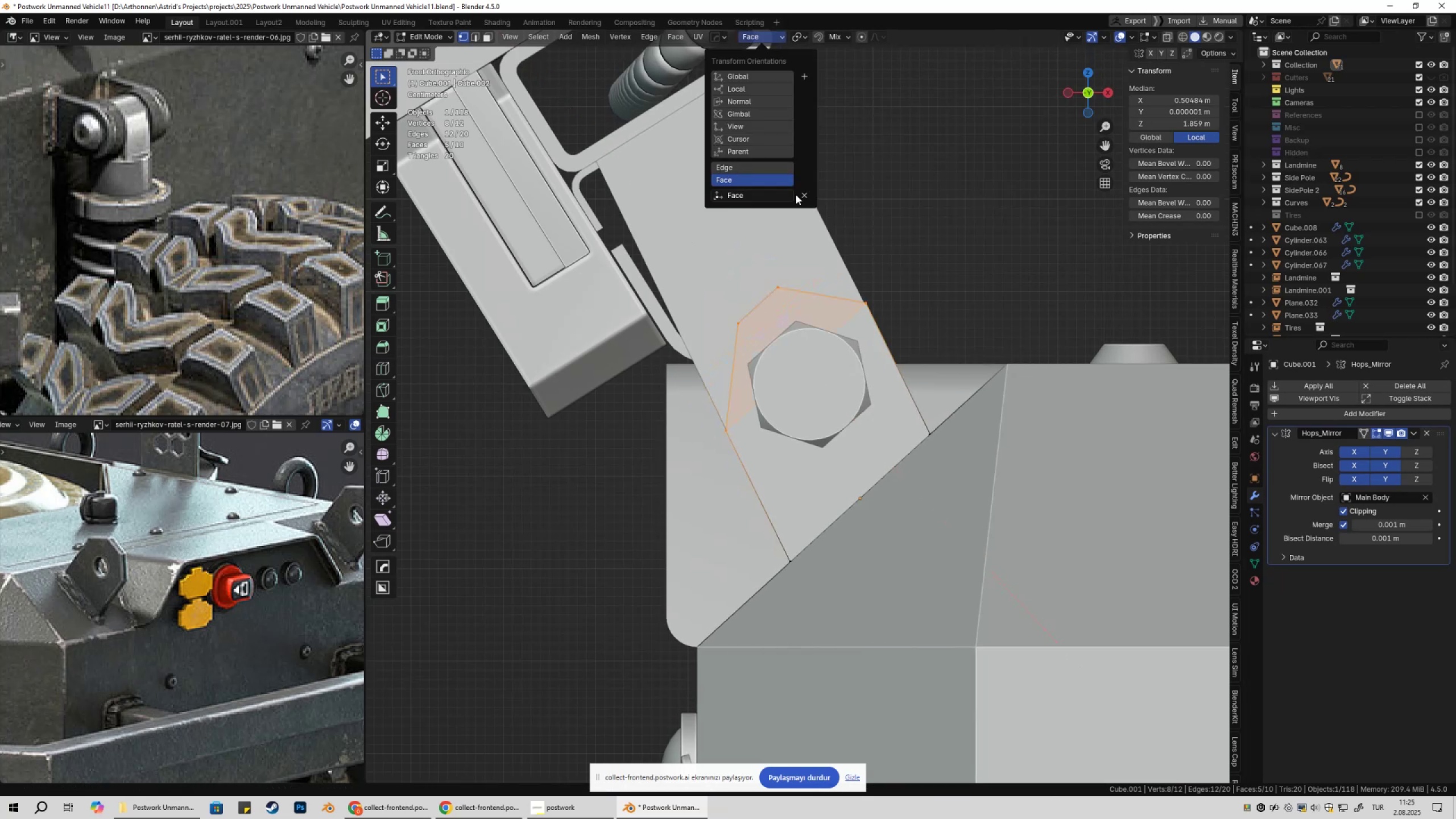 
left_click([803, 195])
 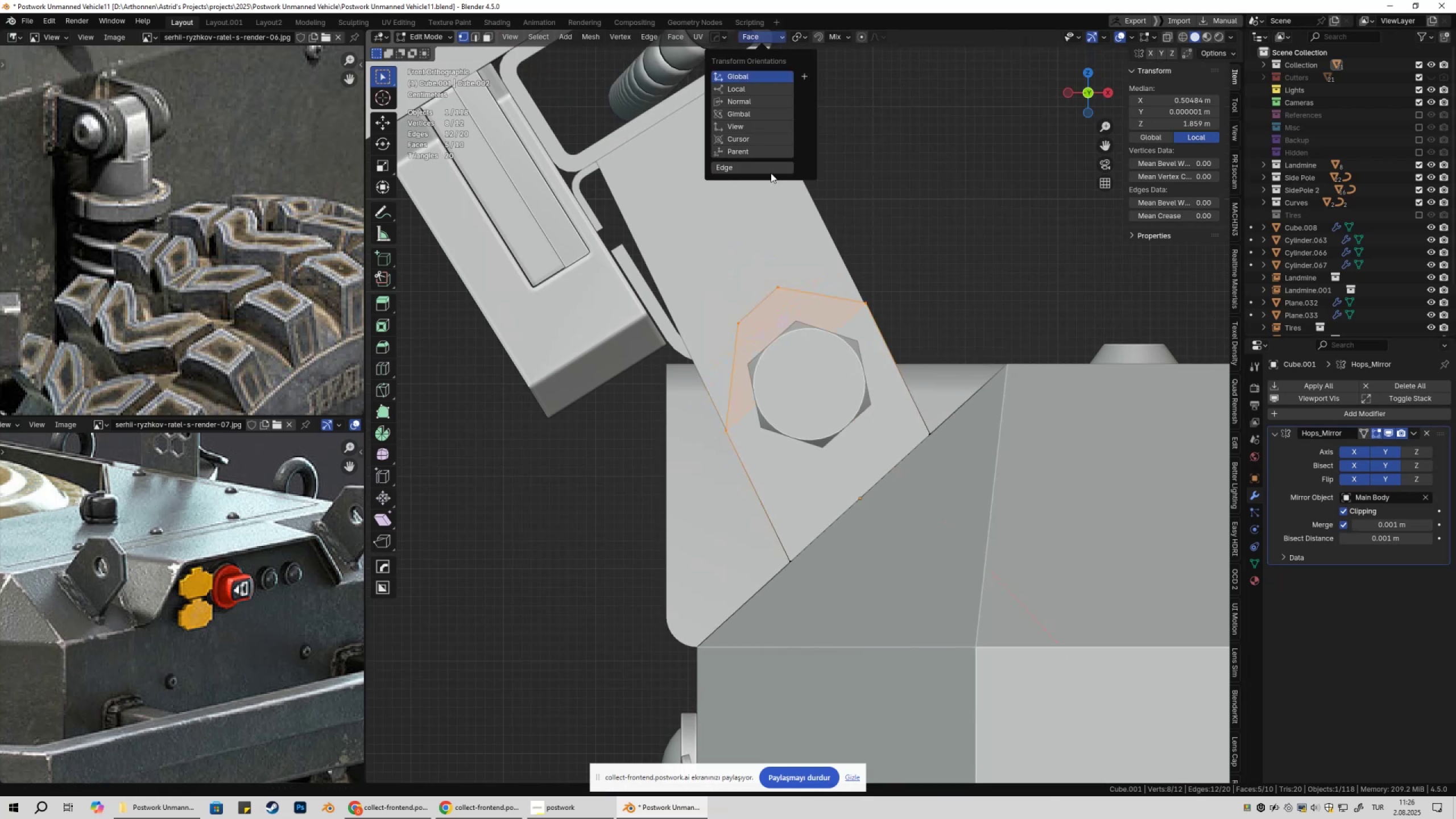 
left_click([767, 171])
 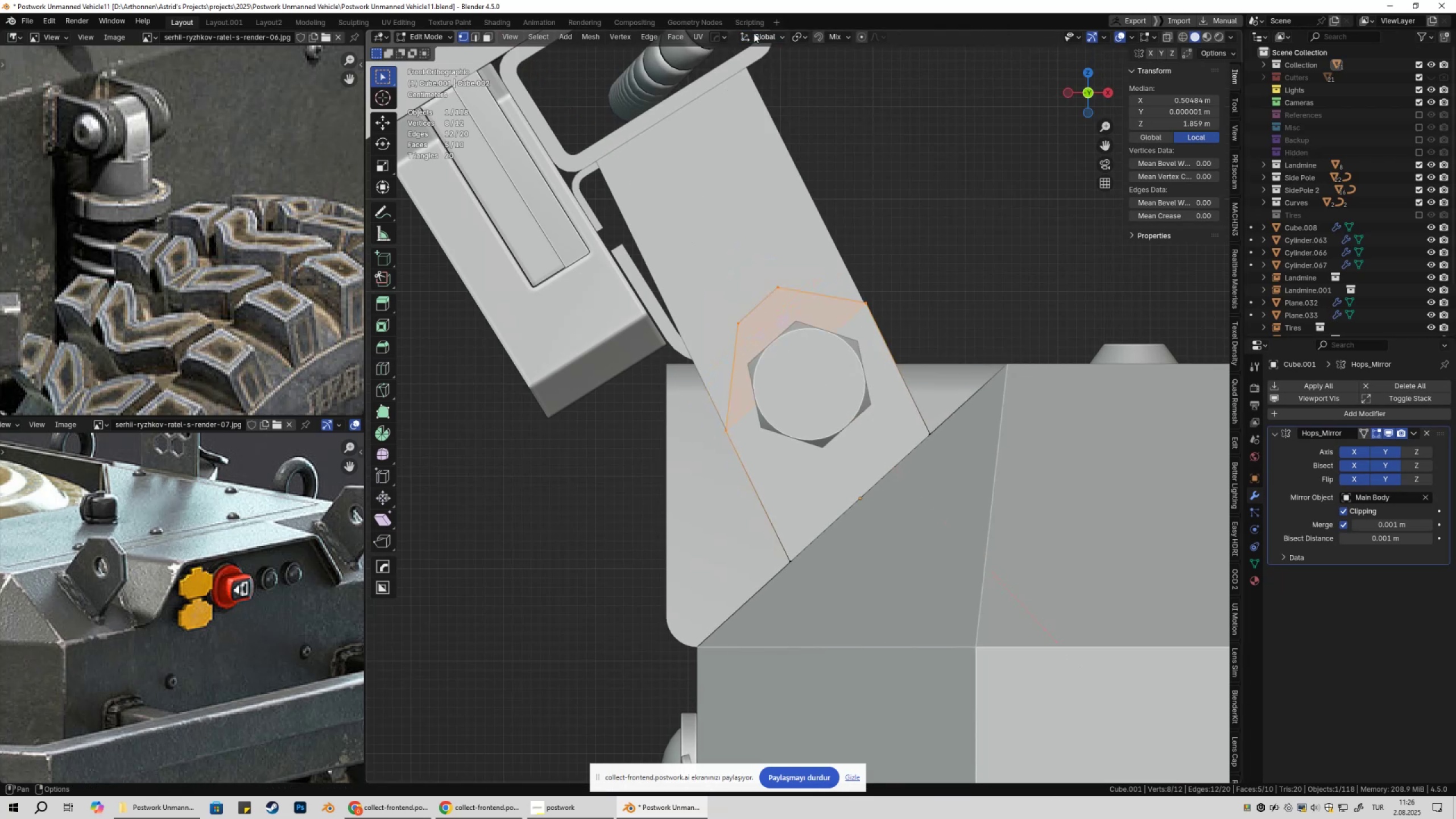 
left_click([751, 86])
 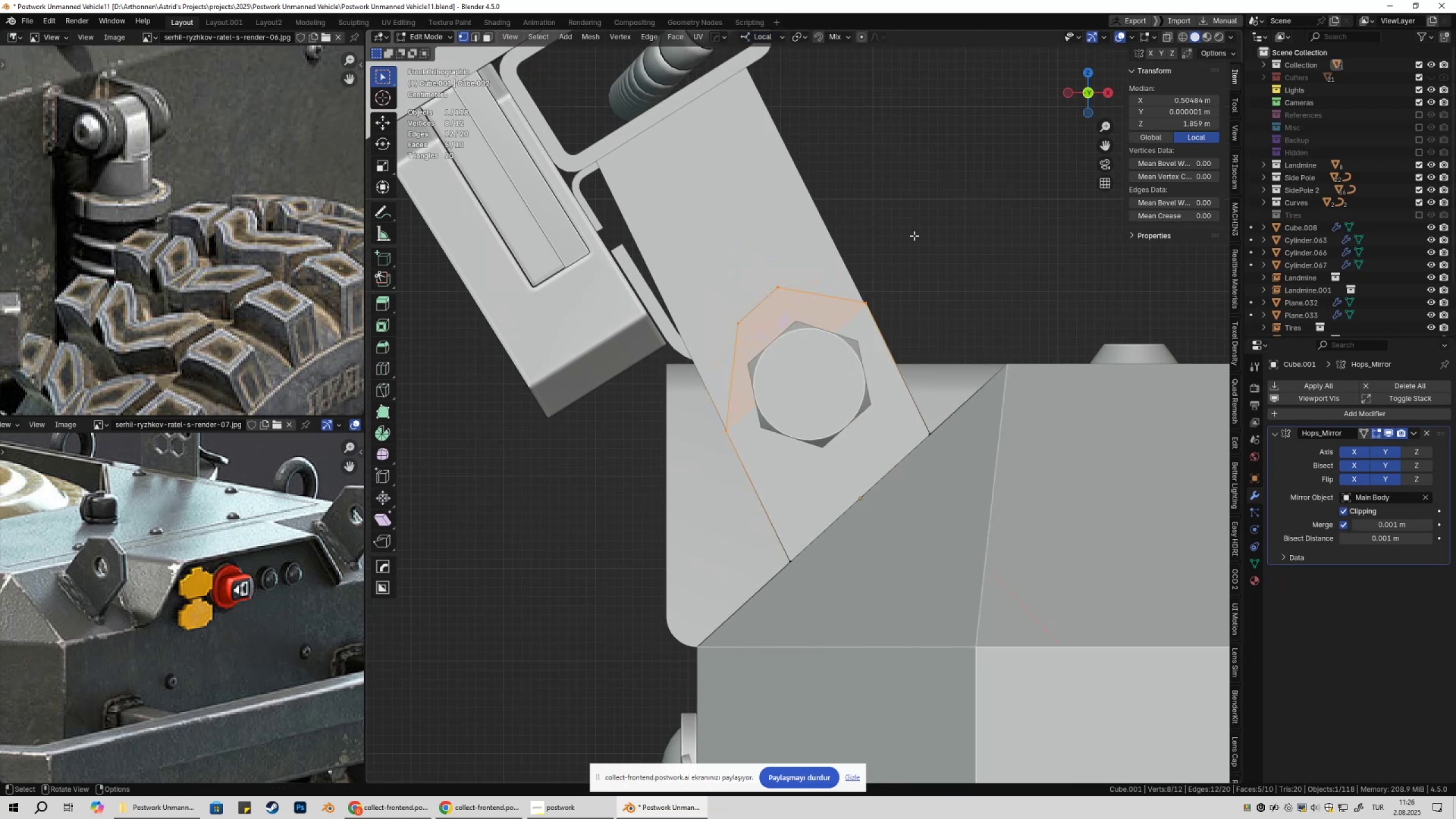 
type(gy)
key(Escape)
type(gz)
key(Escape)
 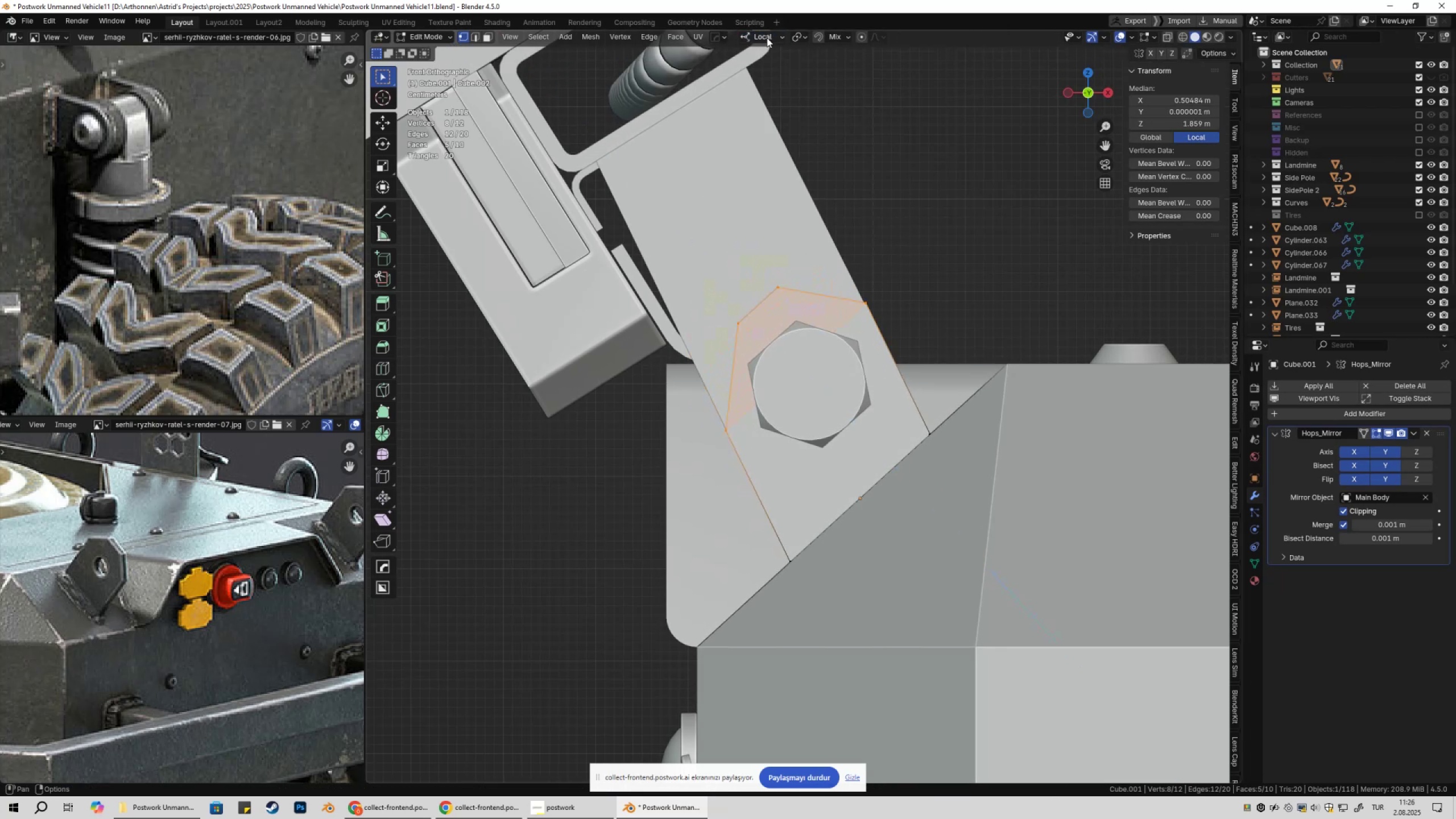 
left_click([767, 35])
 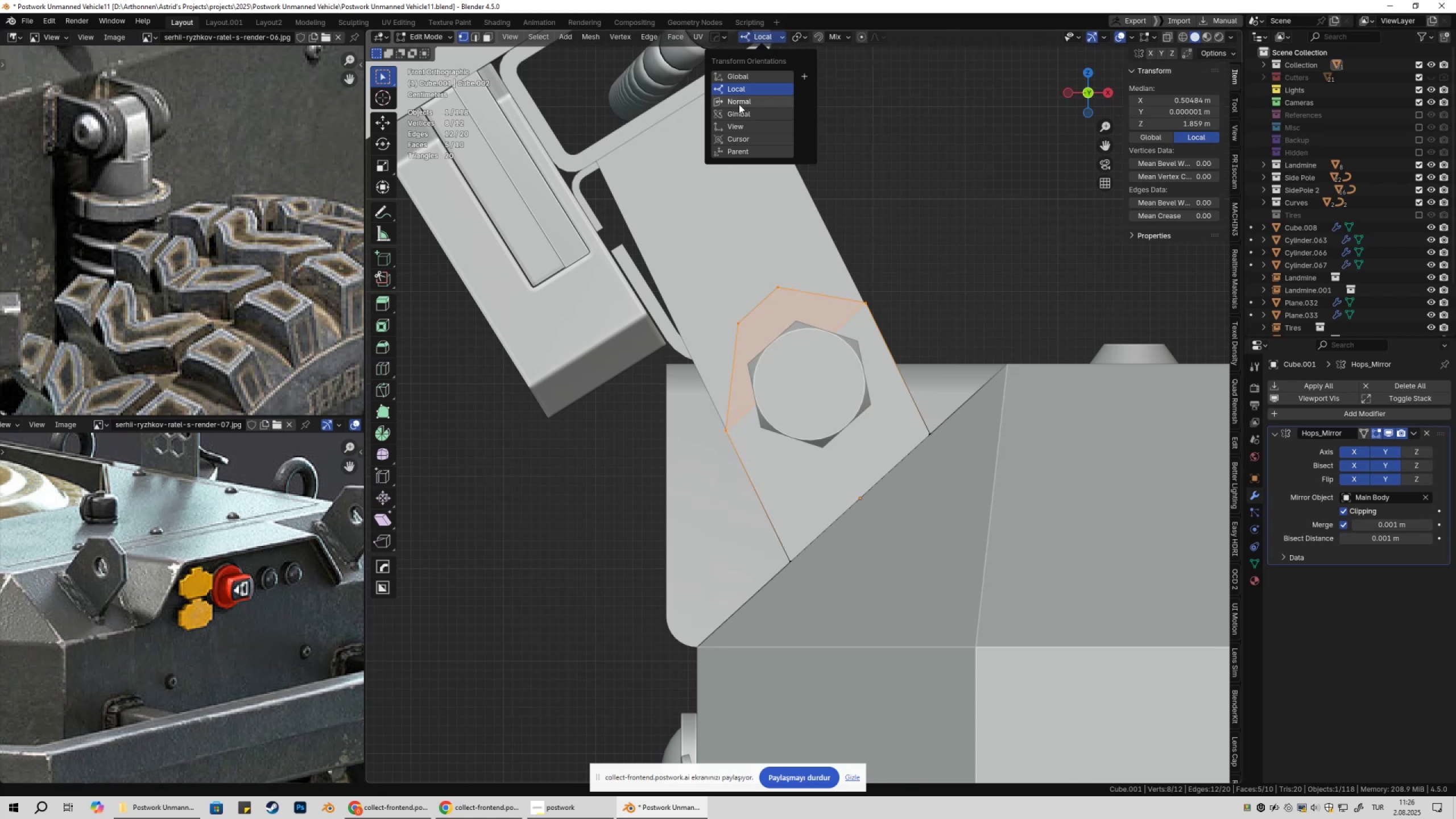 
left_click([739, 104])
 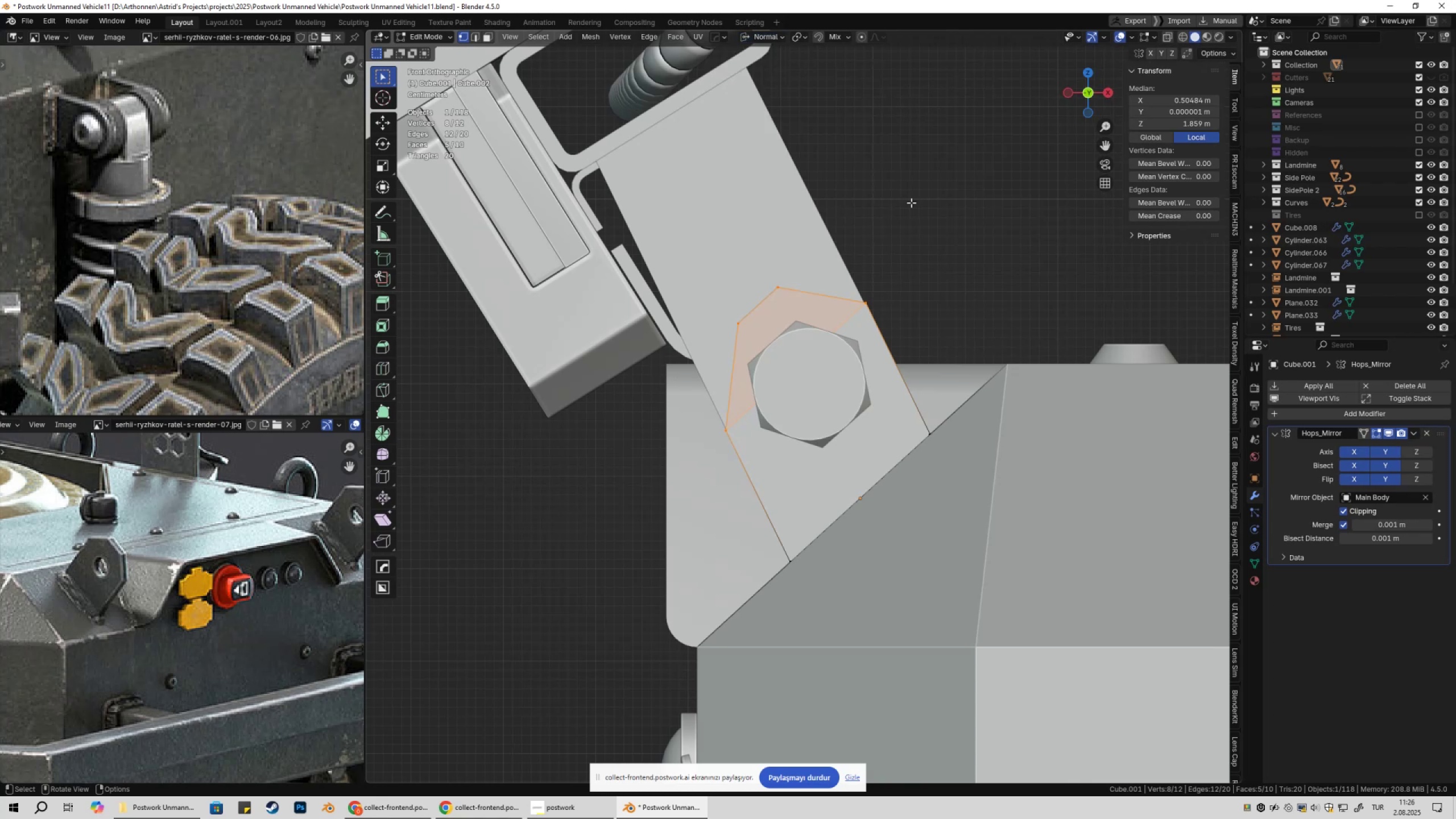 
type(gz)
key(Escape)
type(gy)
key(Escape)
type(gx)
key(Escape)
 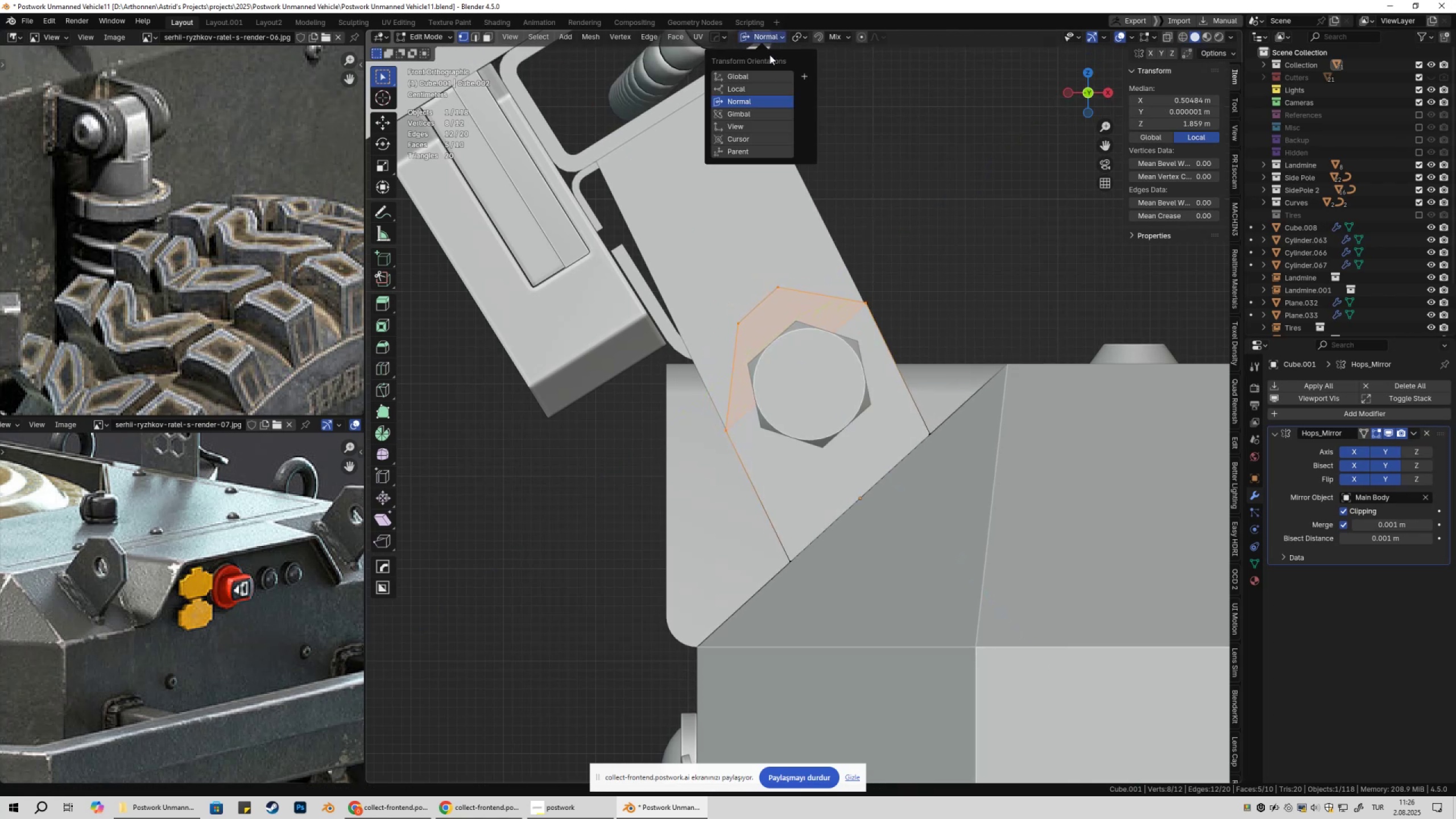 
double_click([766, 72])
 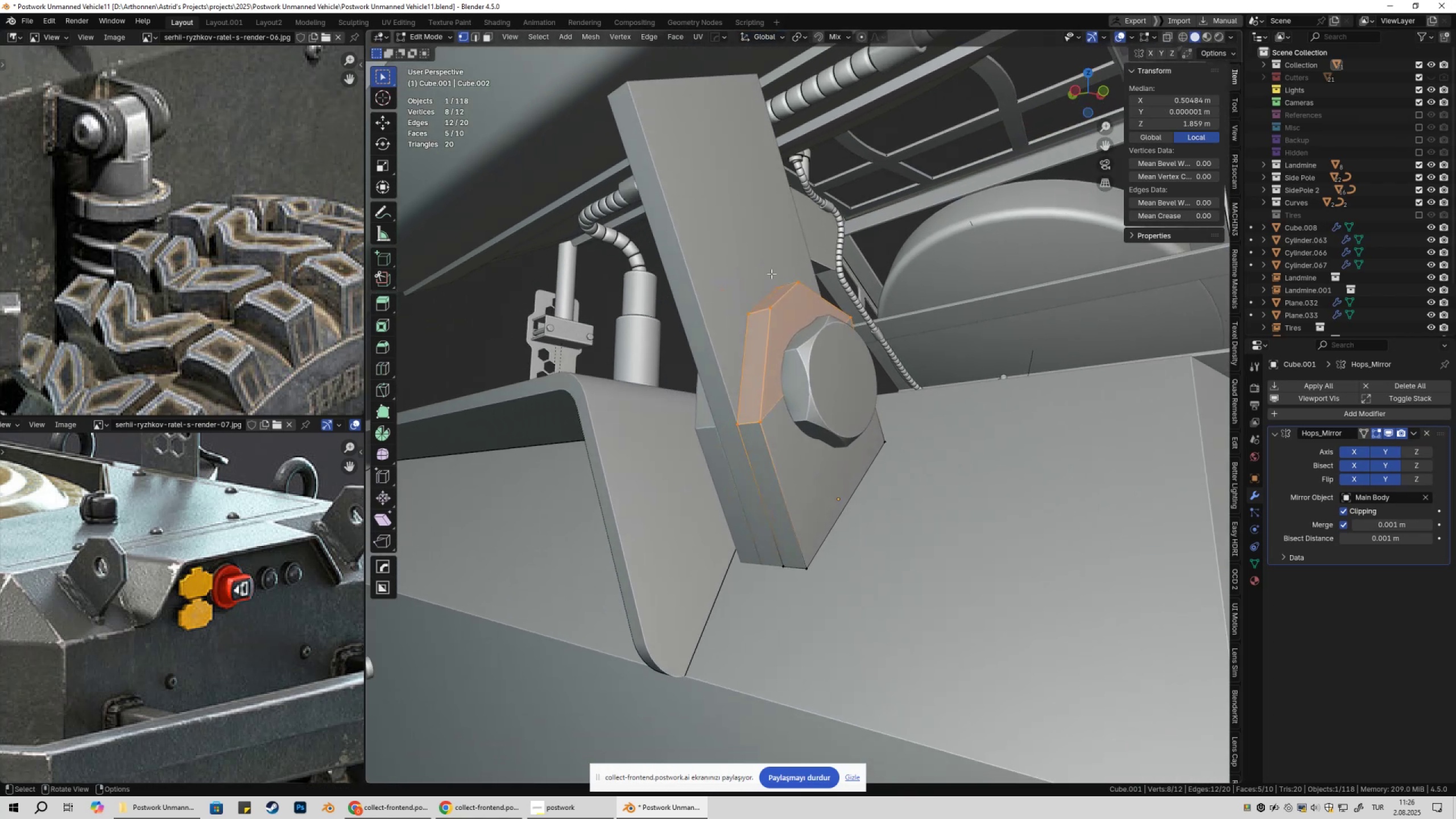 
left_click([403, 817])
 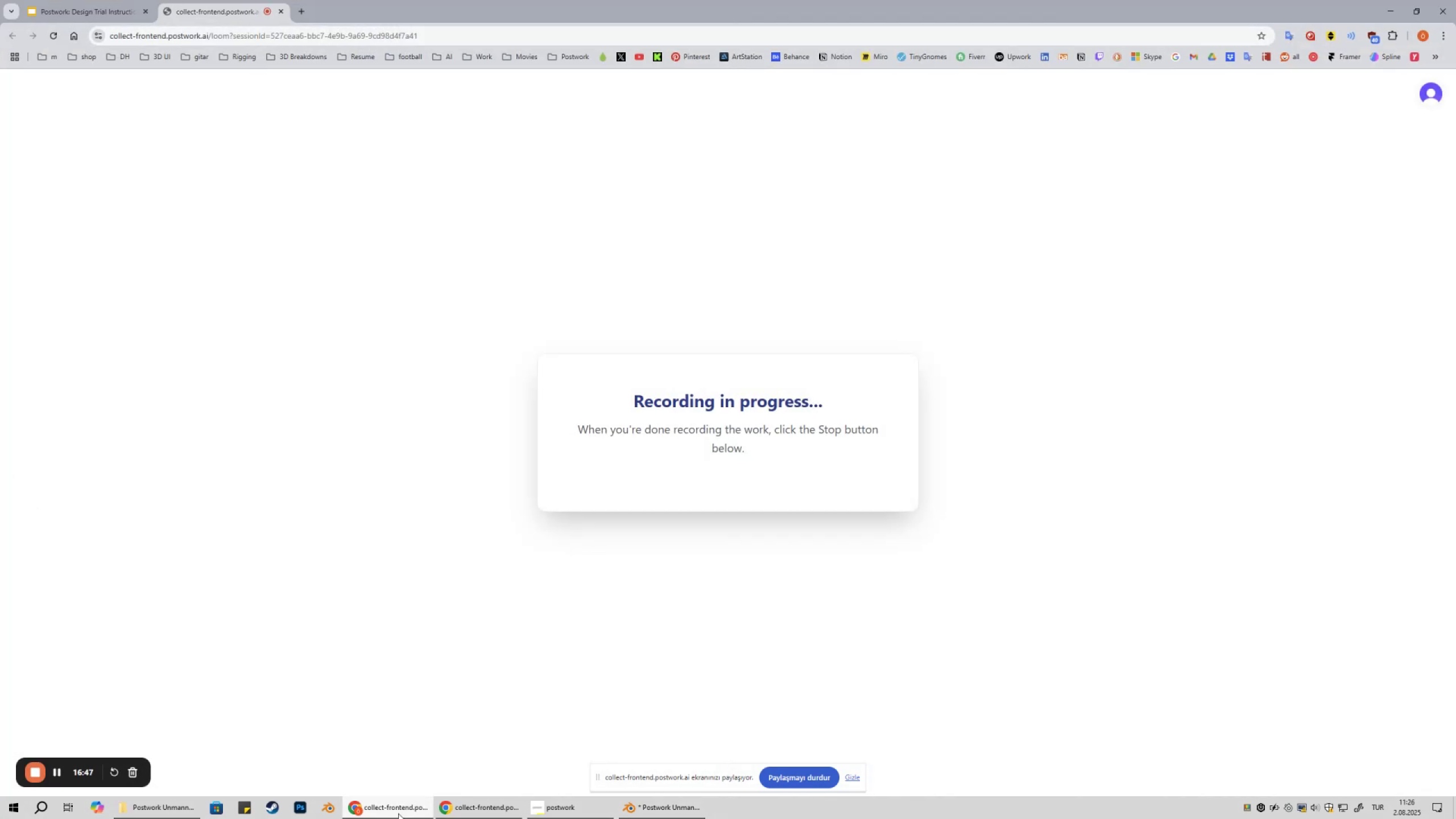 
left_click([397, 816])
 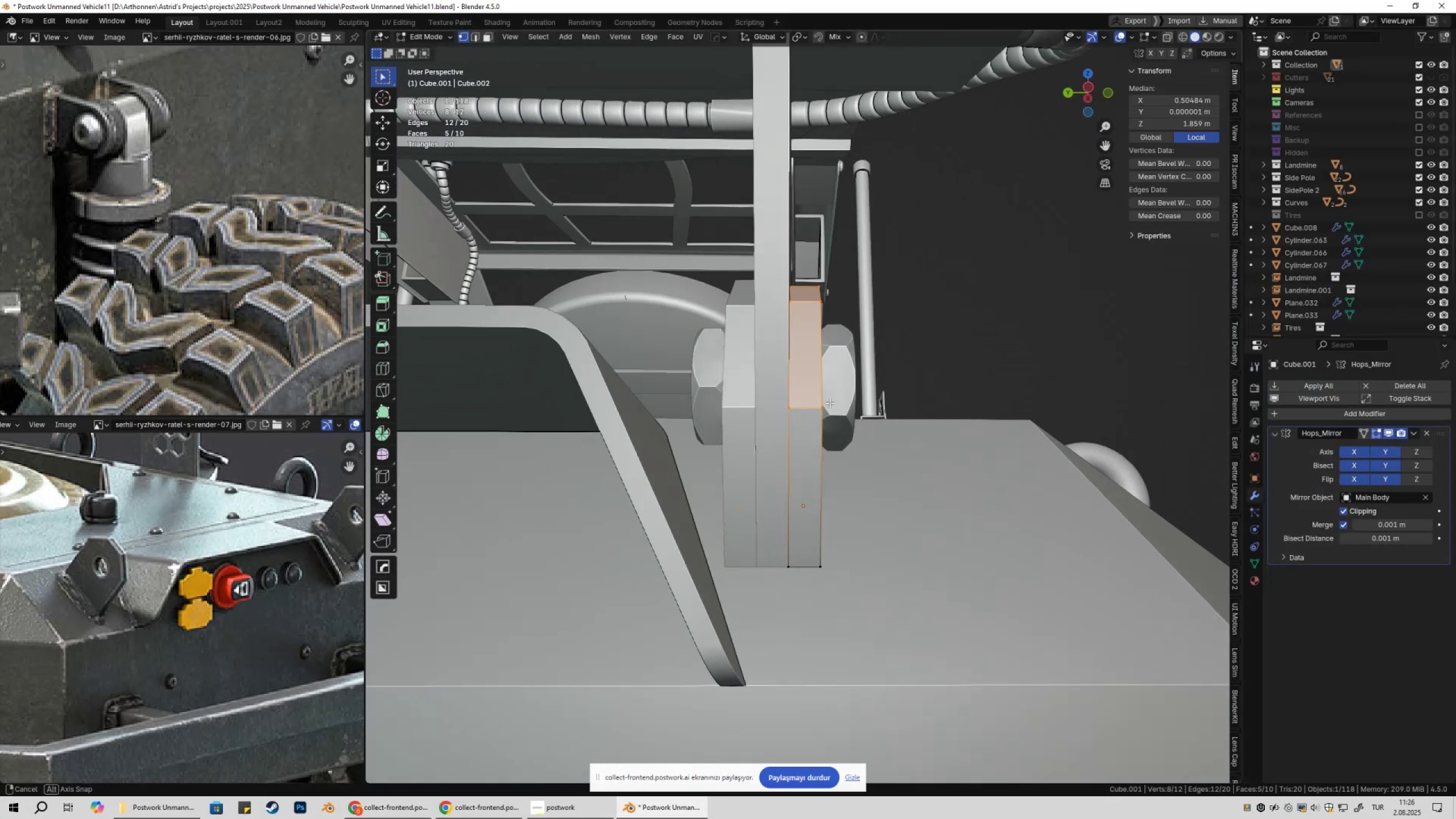 
key(Control+ControlLeft)
 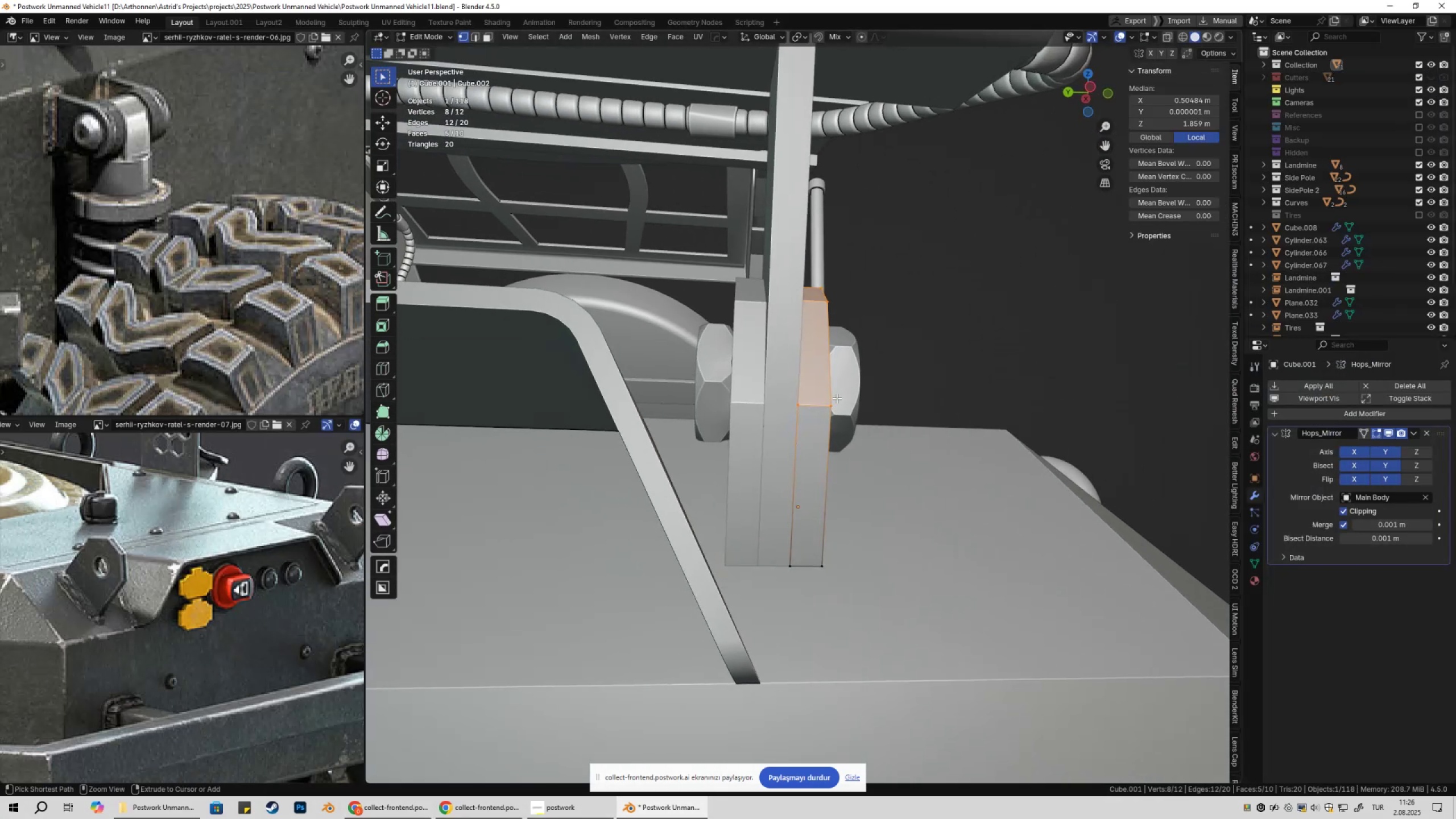 
key(Control+S)
 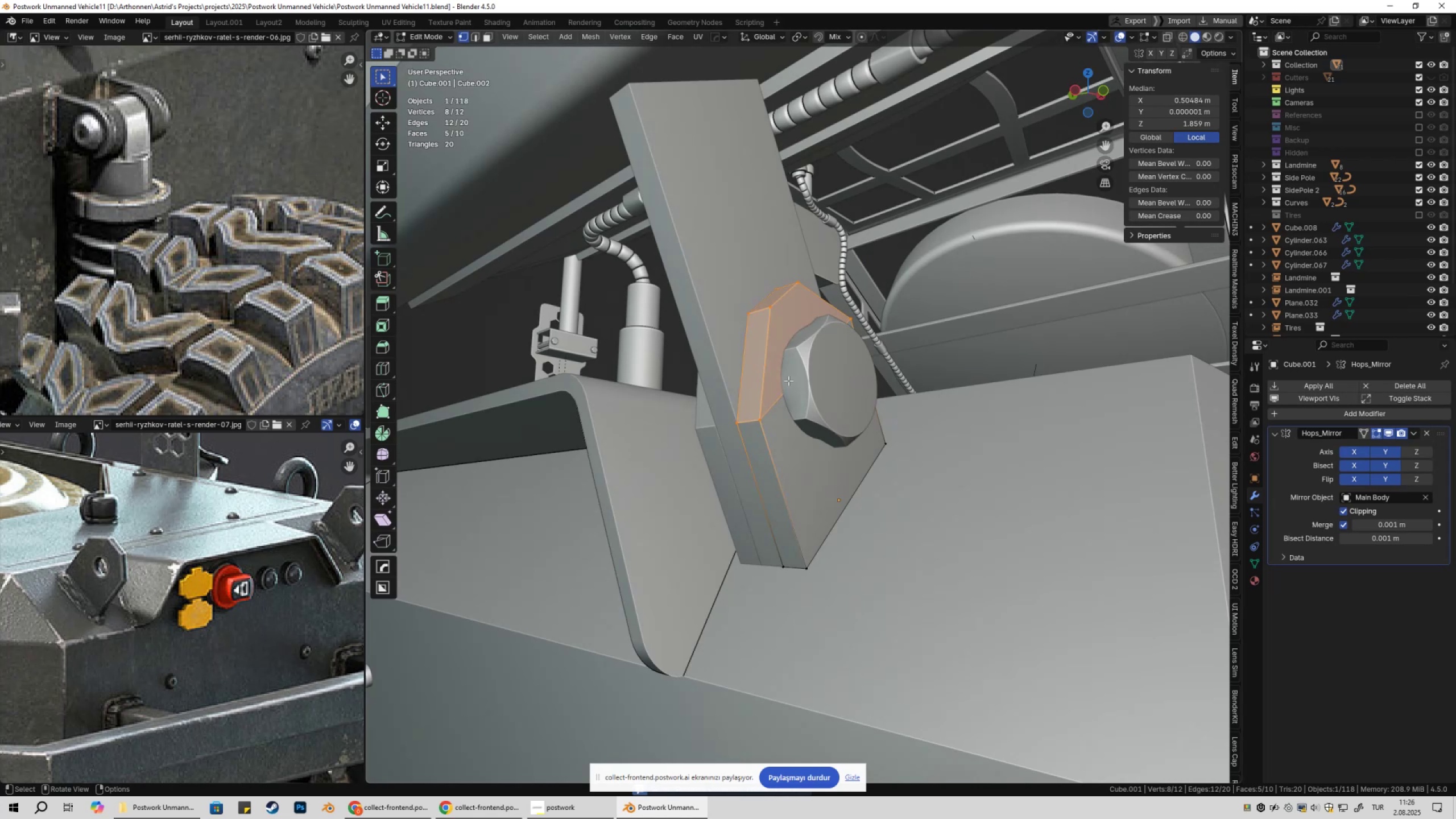 
key(Numpad1)
 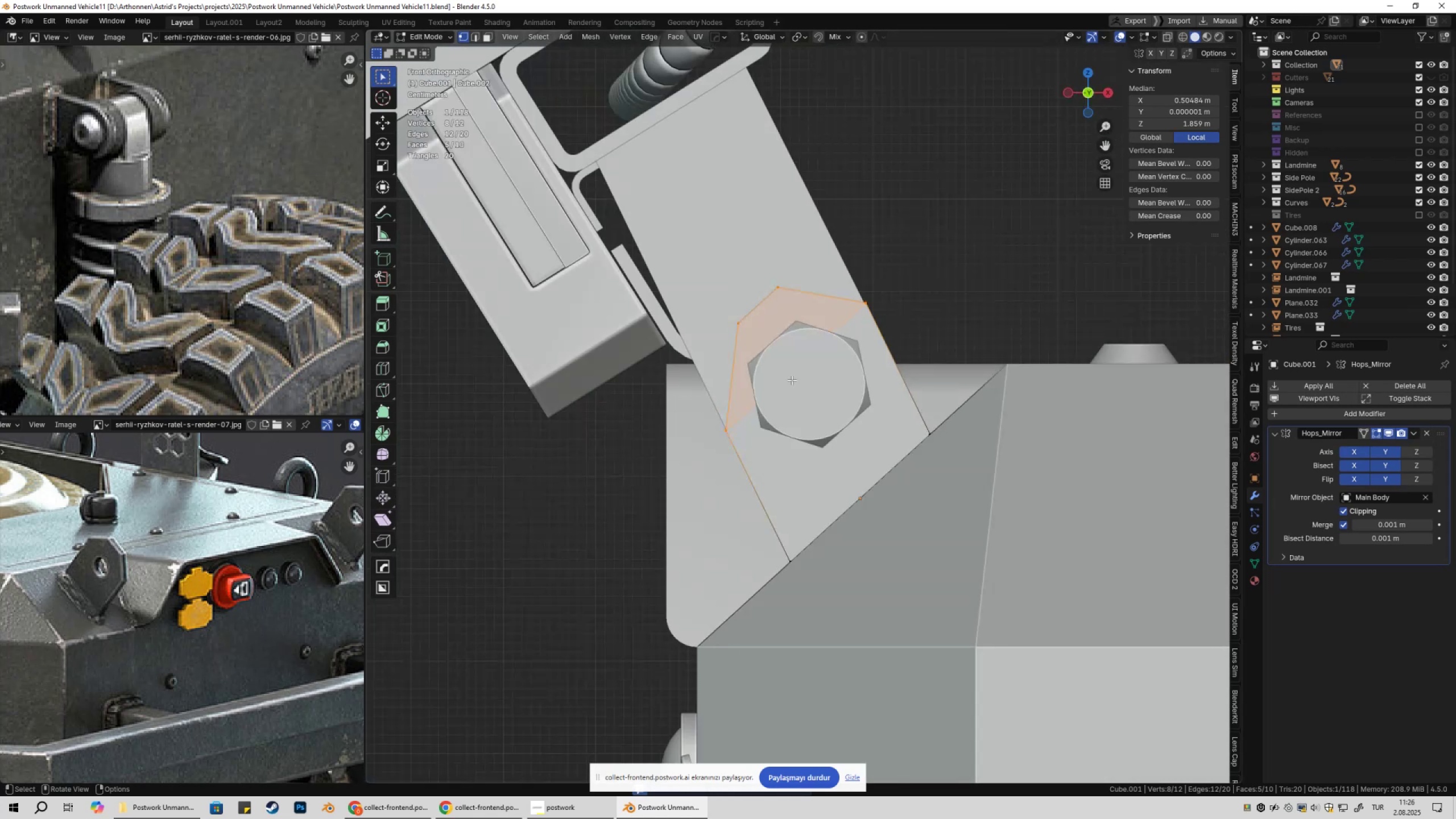 
scroll: coordinate [800, 303], scroll_direction: up, amount: 3.0
 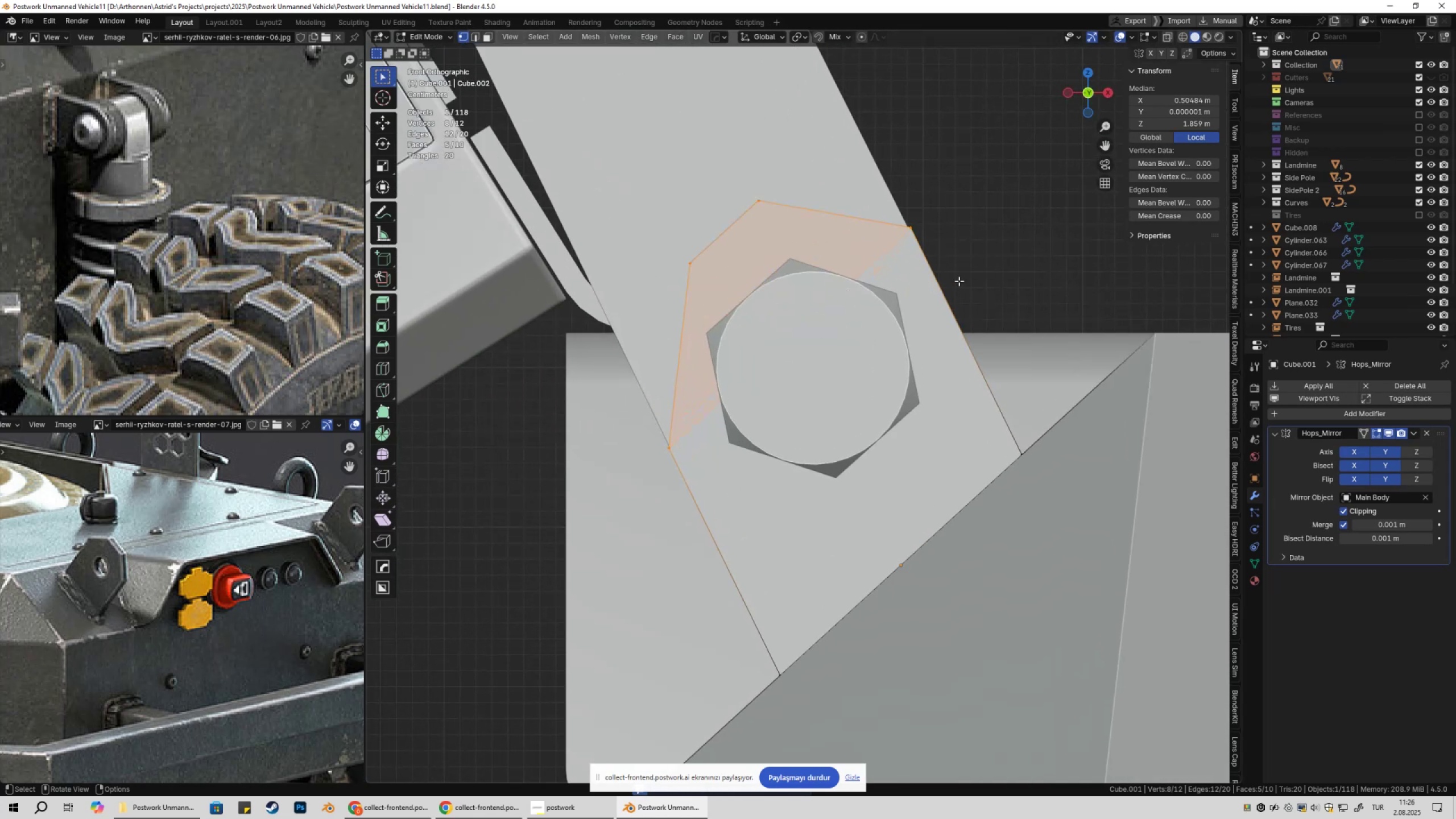 
scroll: coordinate [956, 283], scroll_direction: down, amount: 4.0
 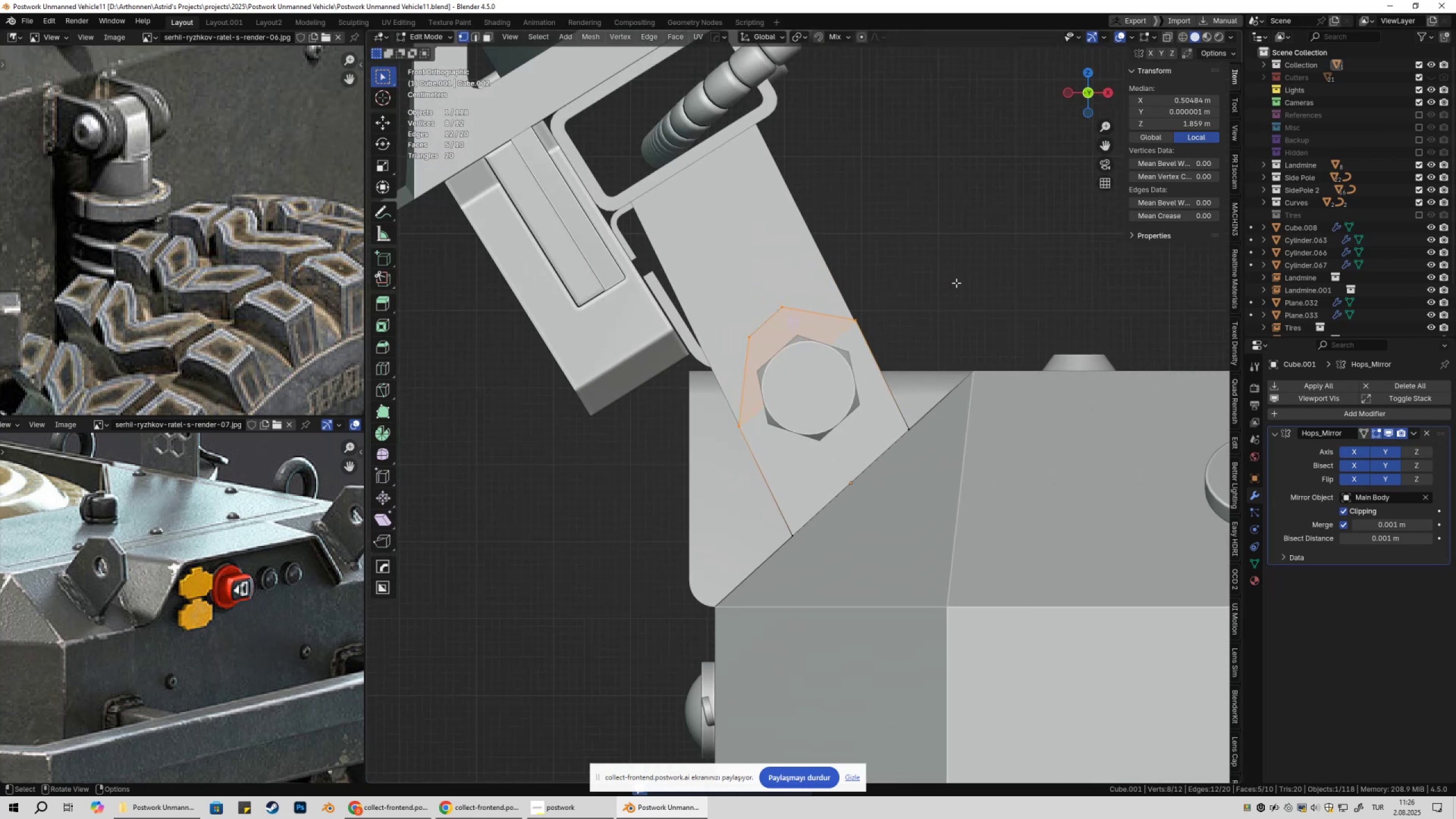 
key(Tab)
key(Tab)
type(gzz)
key(Escape)
type(gyy)
key(Escape)
type(gxx)
key(Escape)
type(gyy)
key(Escape)
type(1g)
 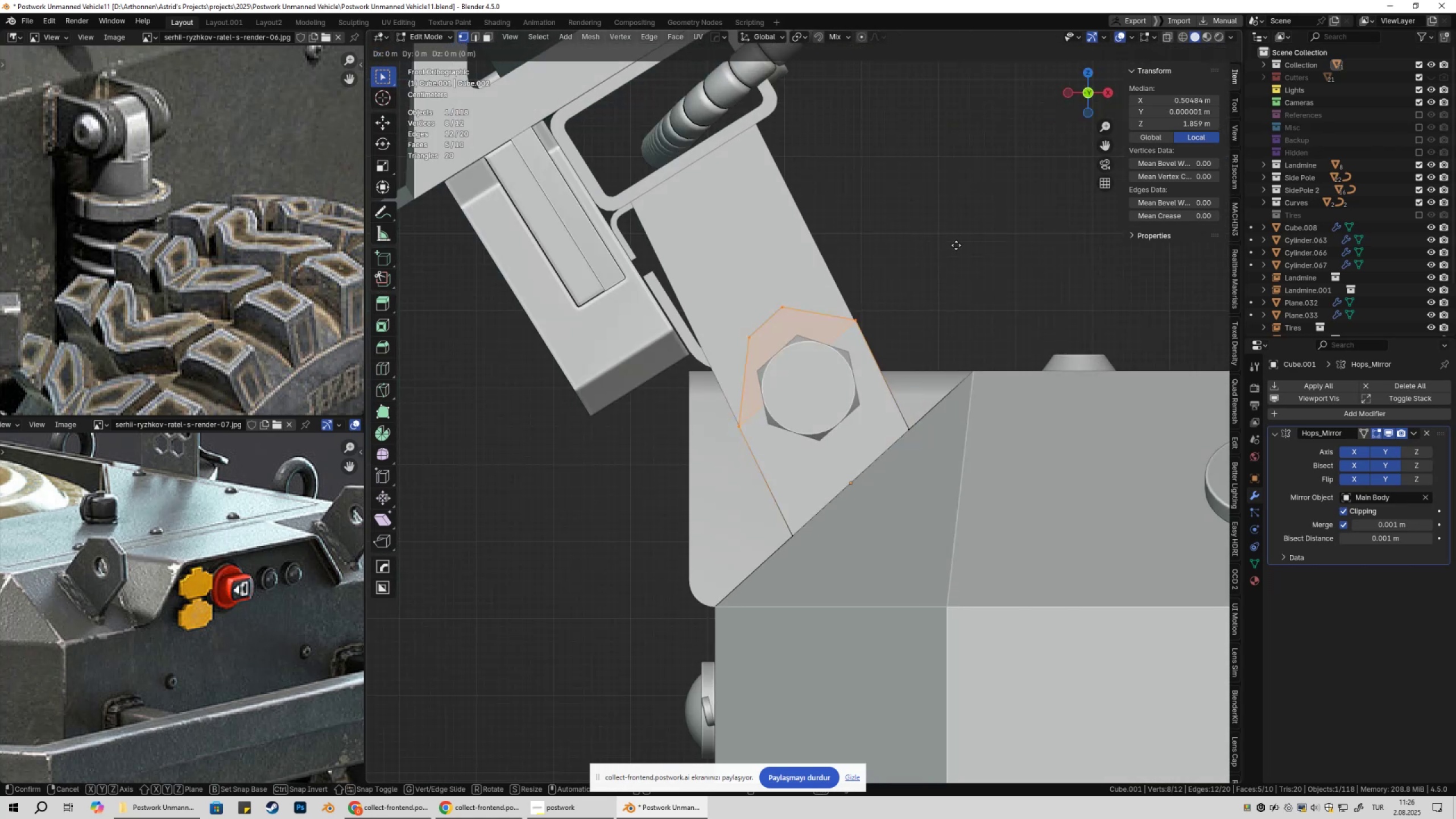 
hold_key(key=ShiftLeft, duration=1.5)
 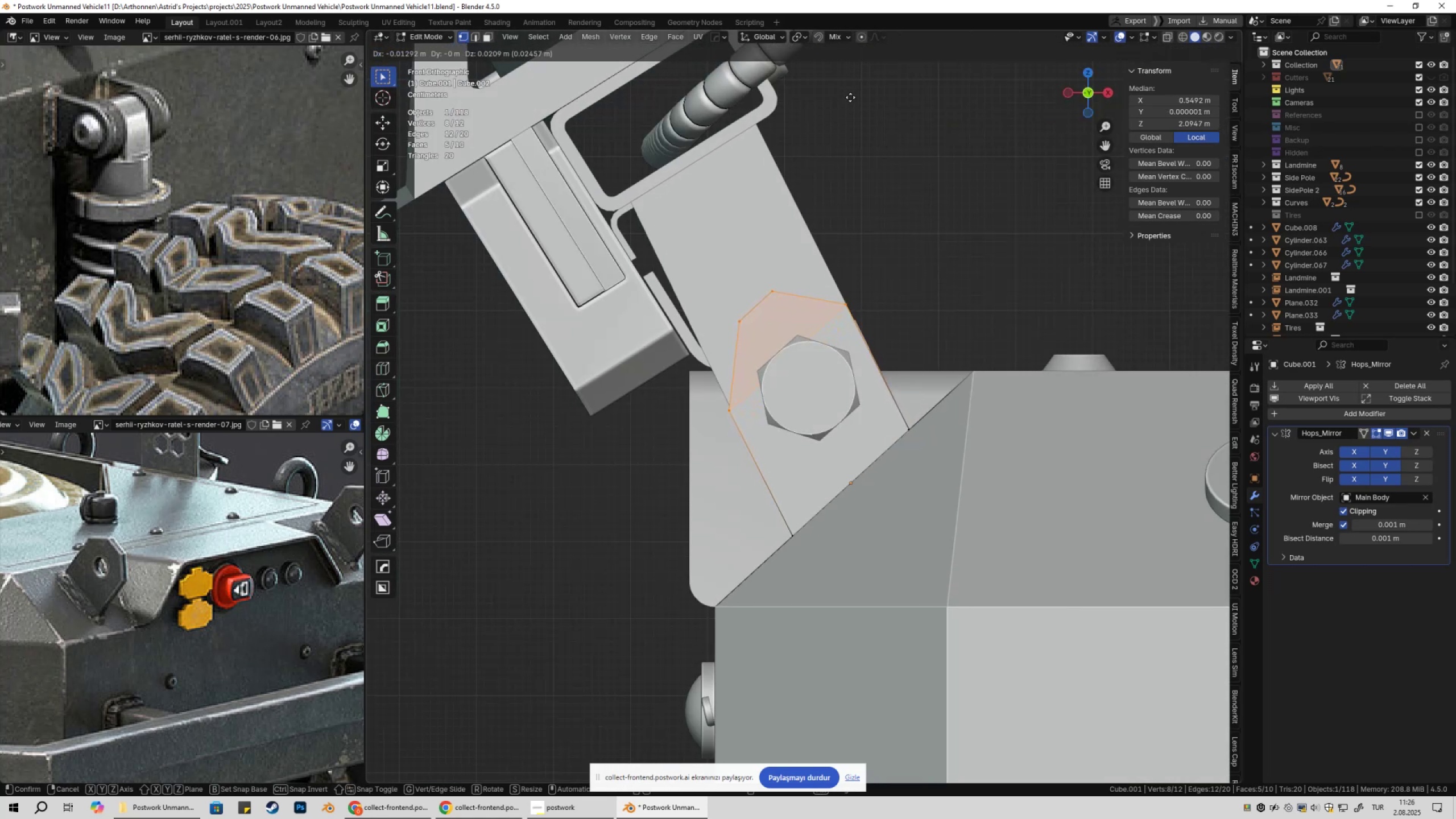 
hold_key(key=ShiftLeft, duration=1.52)
 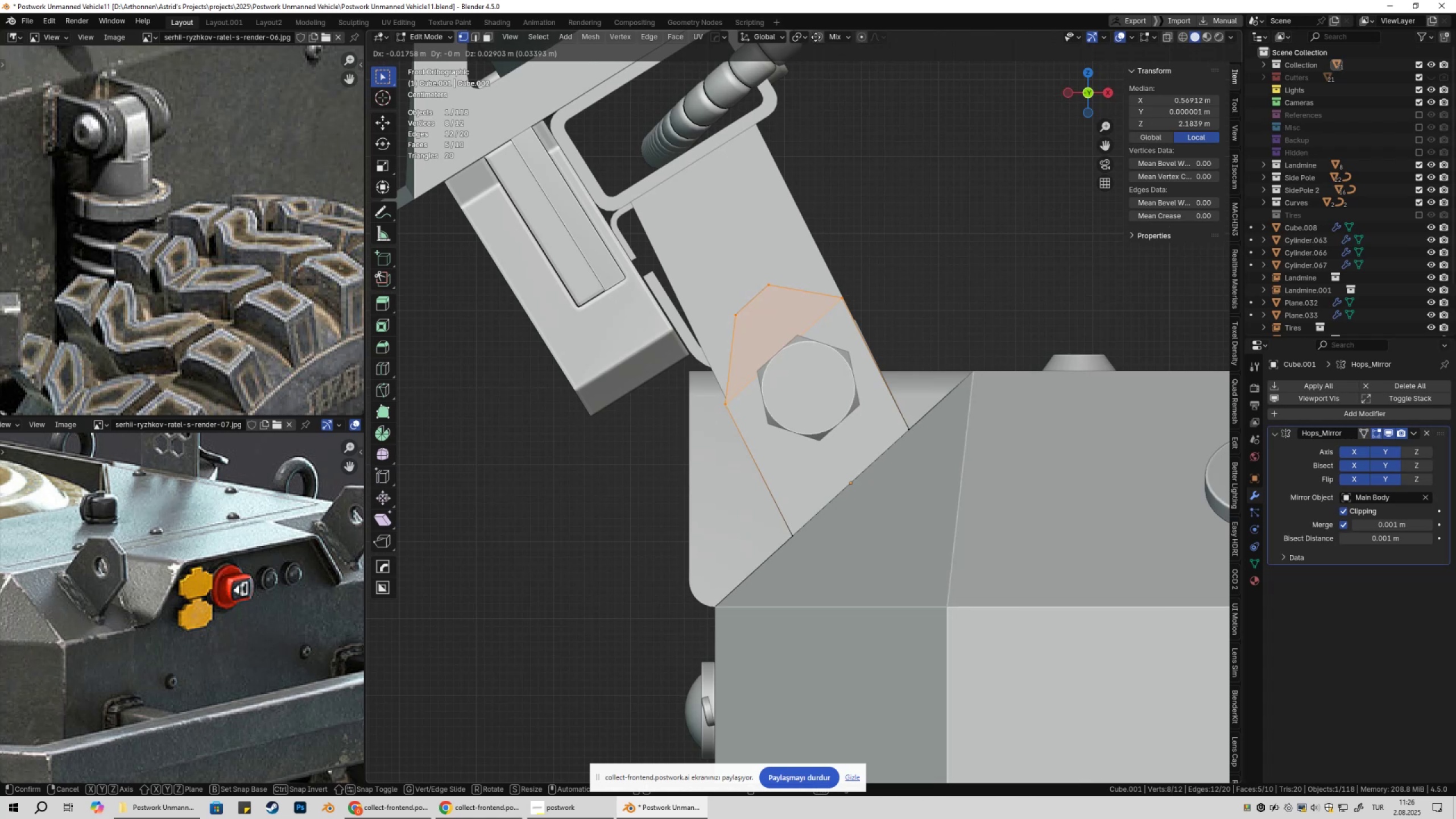 
hold_key(key=ShiftLeft, duration=1.51)
 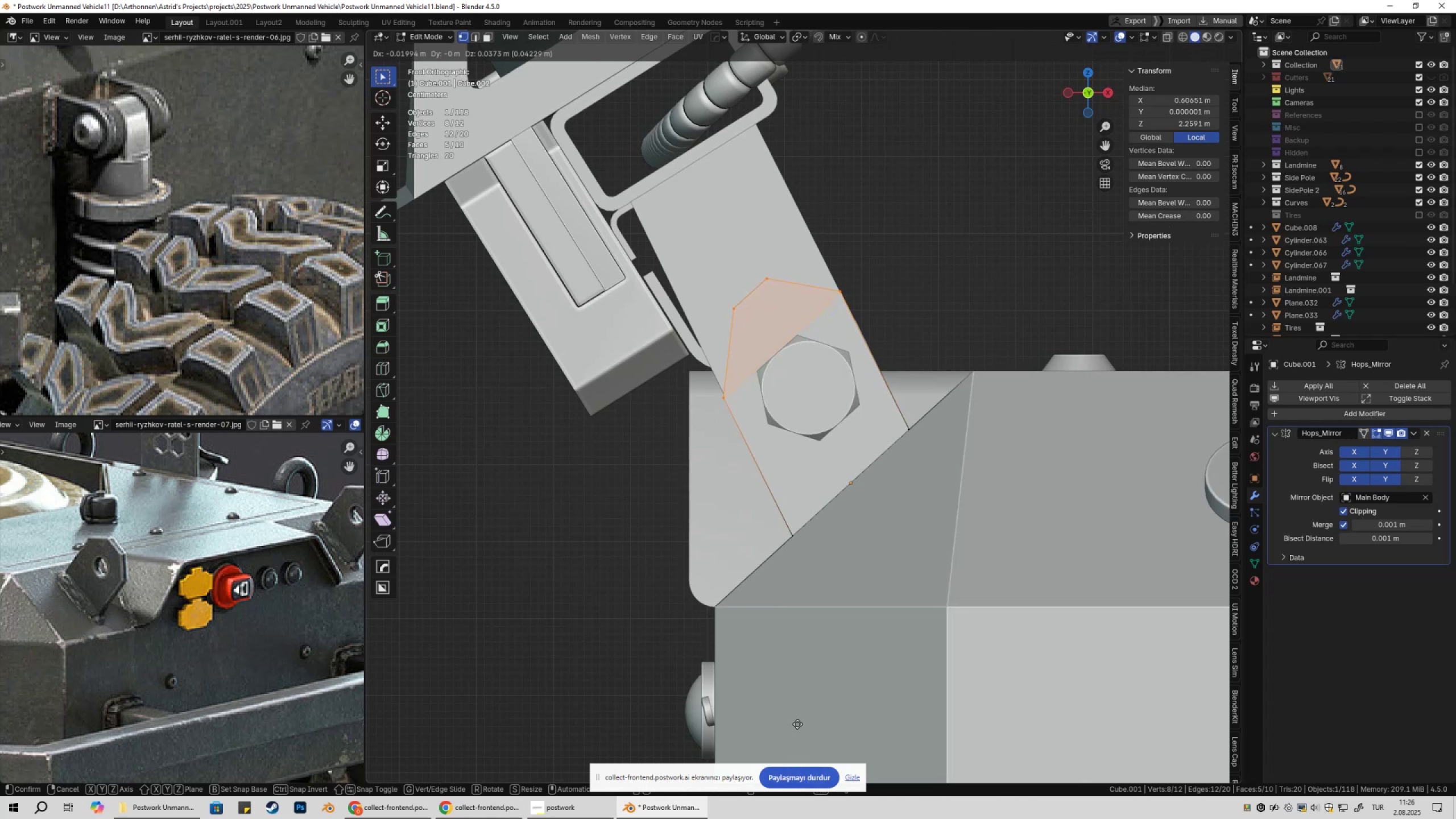 
hold_key(key=ShiftLeft, duration=1.53)
 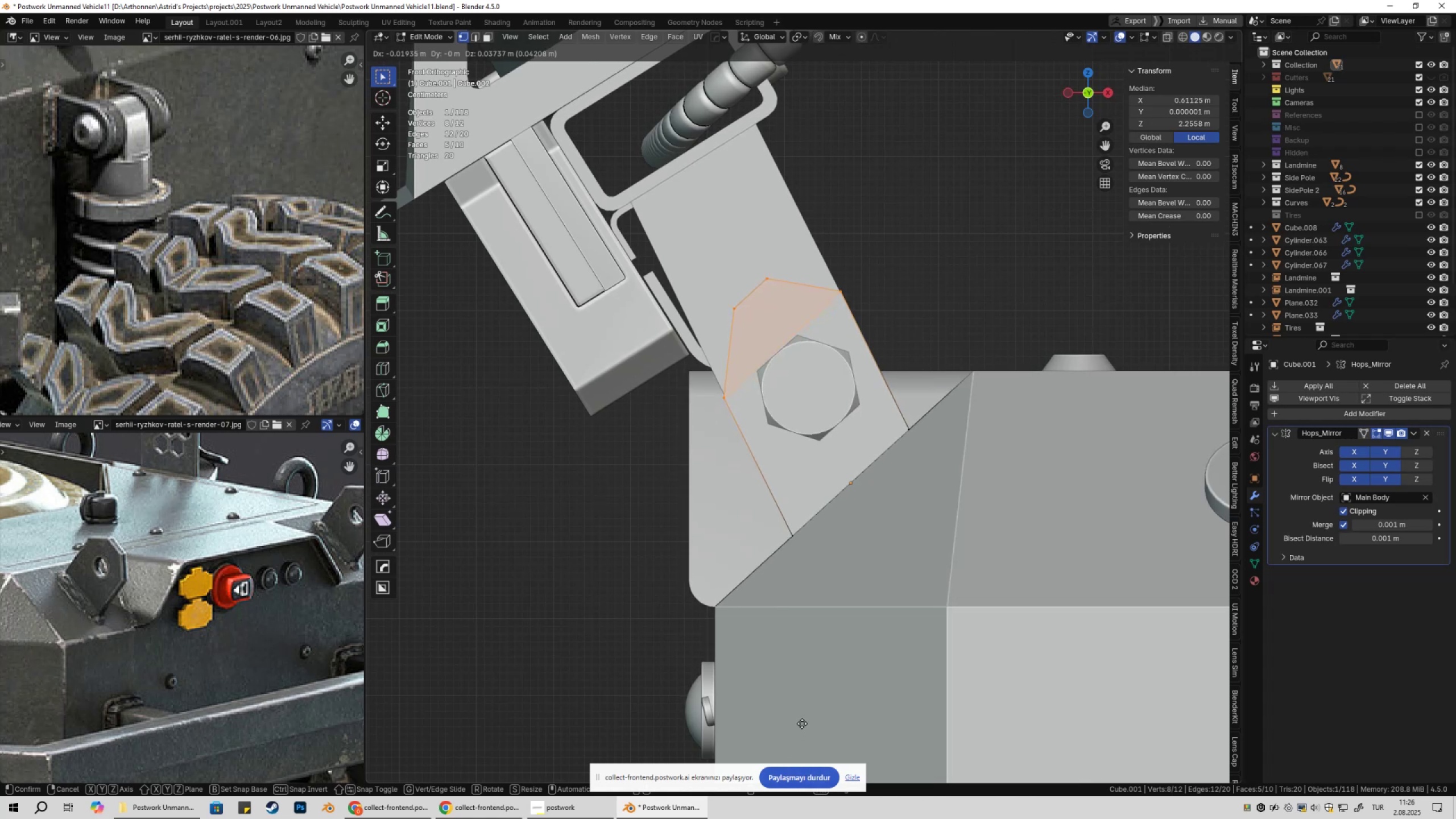 
hold_key(key=ShiftLeft, duration=1.52)
 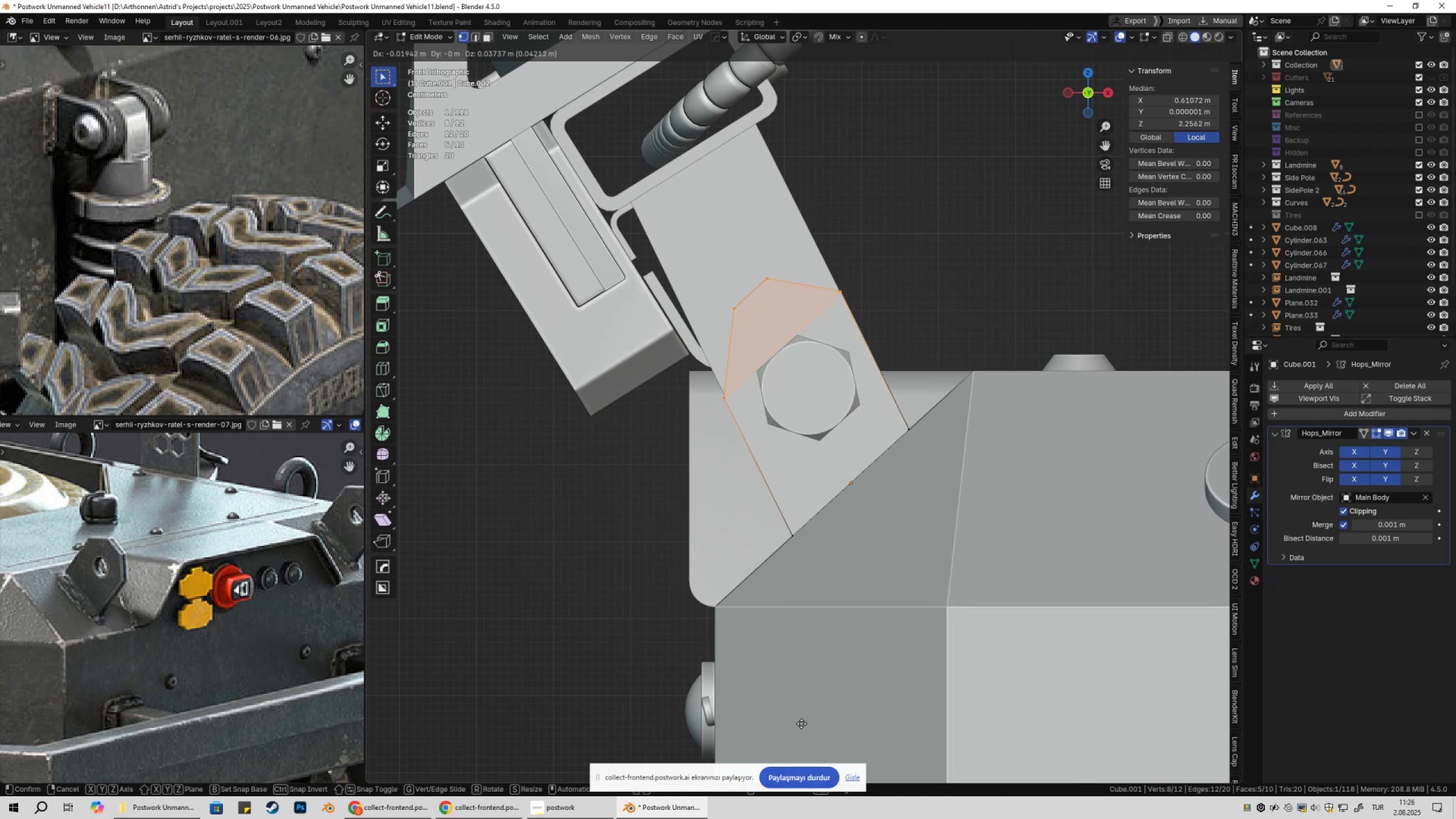 
hold_key(key=ShiftLeft, duration=1.52)
 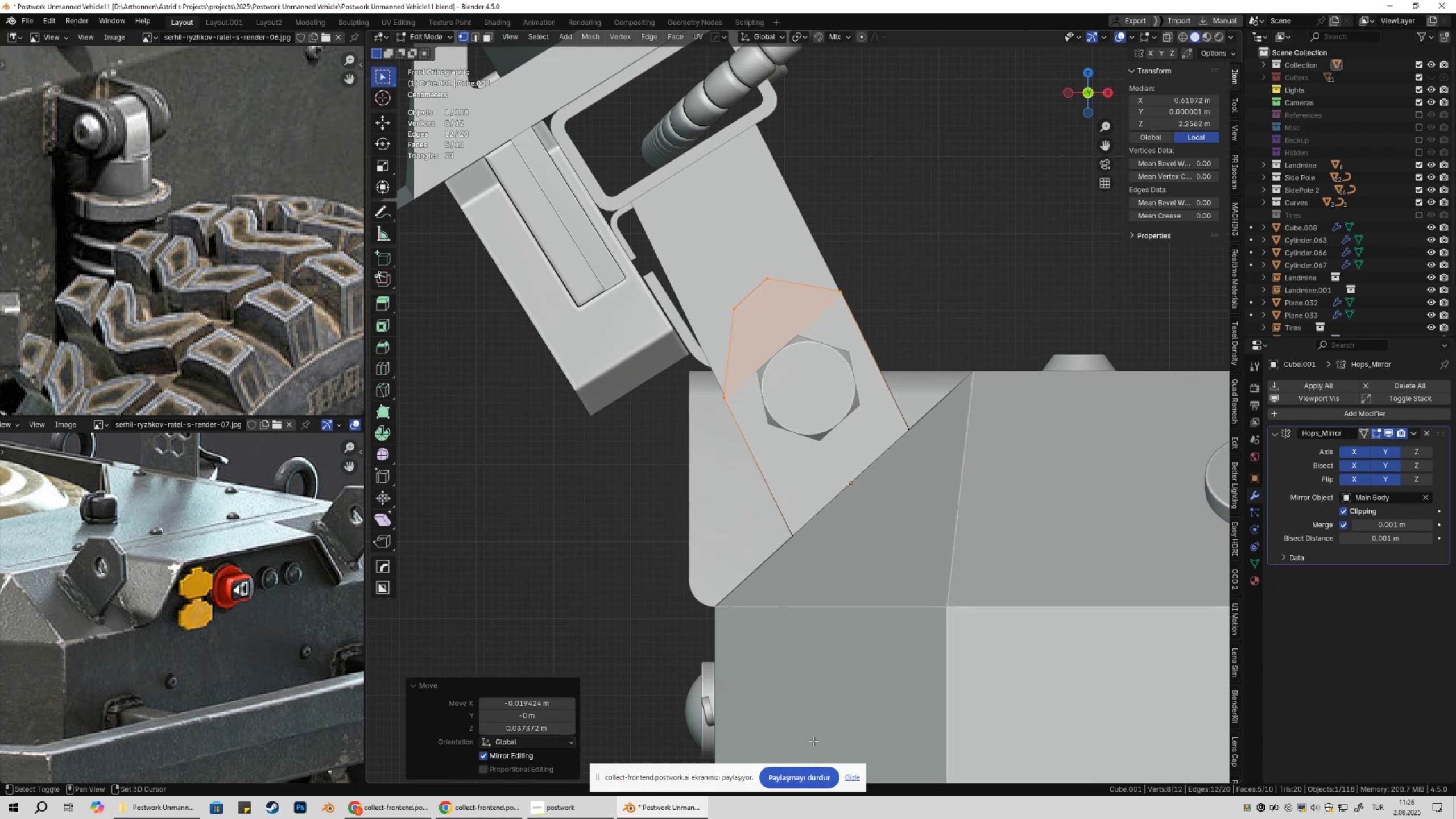 
hold_key(key=ShiftLeft, duration=0.49)
 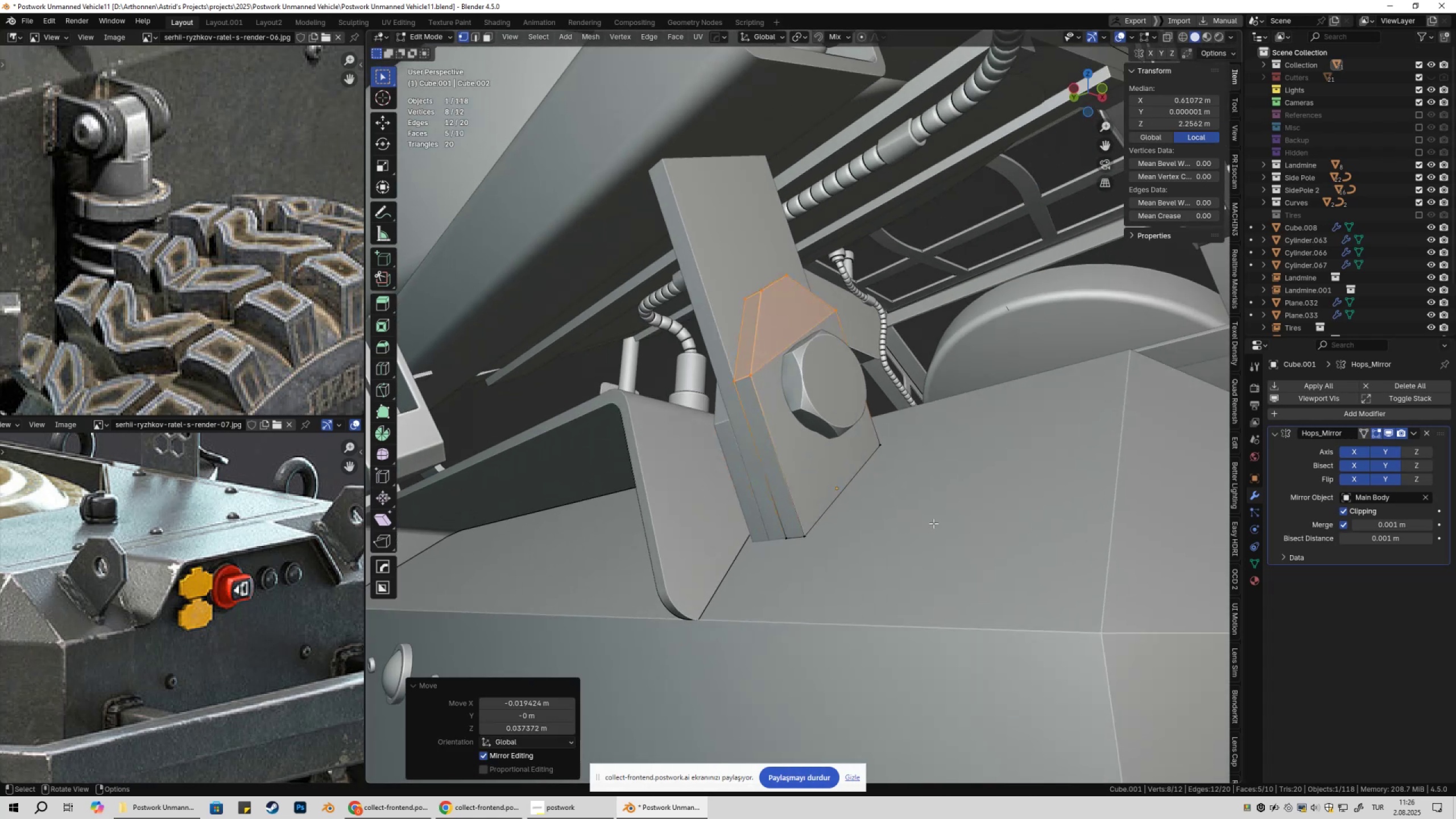 
key(3)
 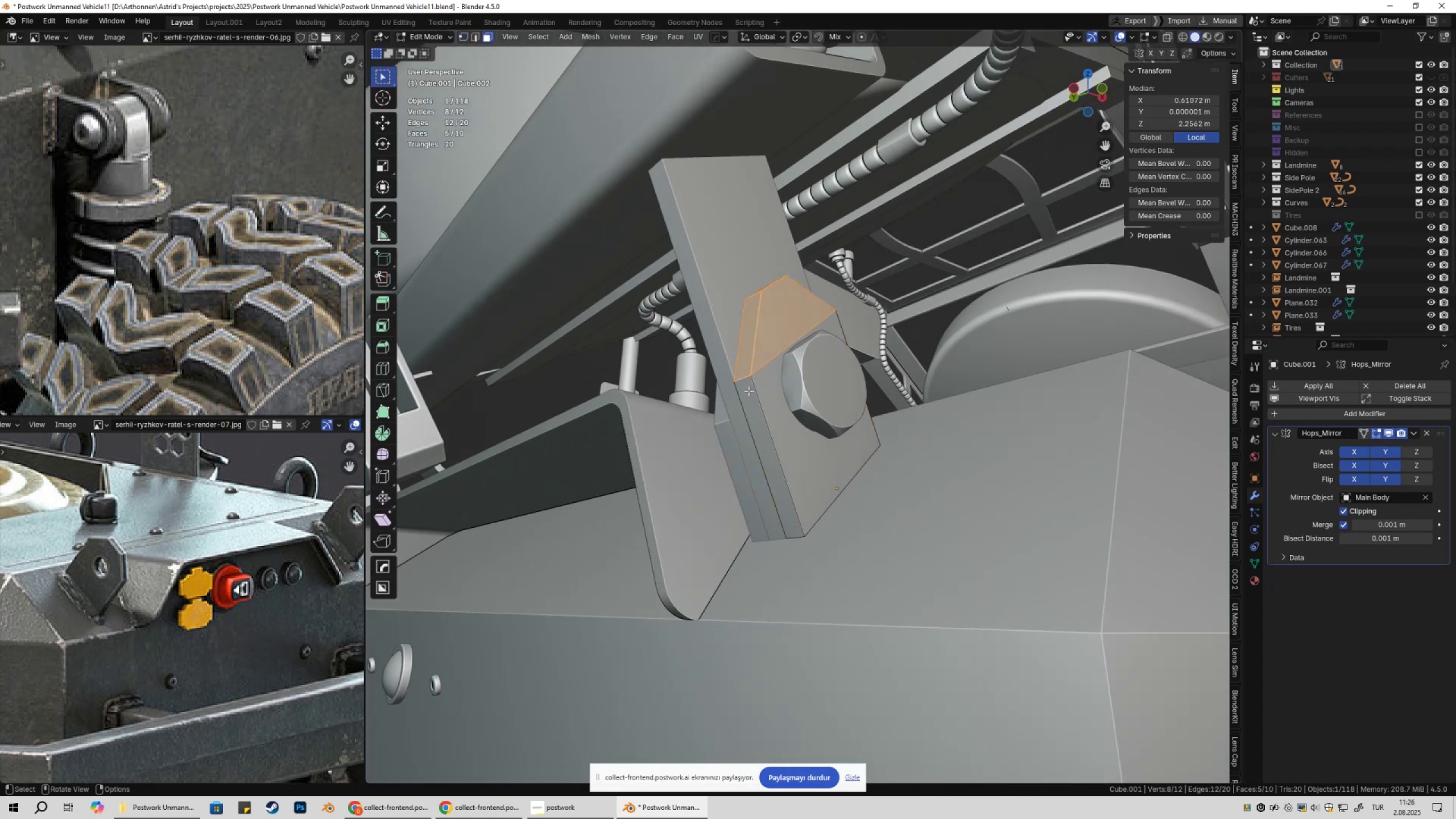 
left_click([748, 391])
 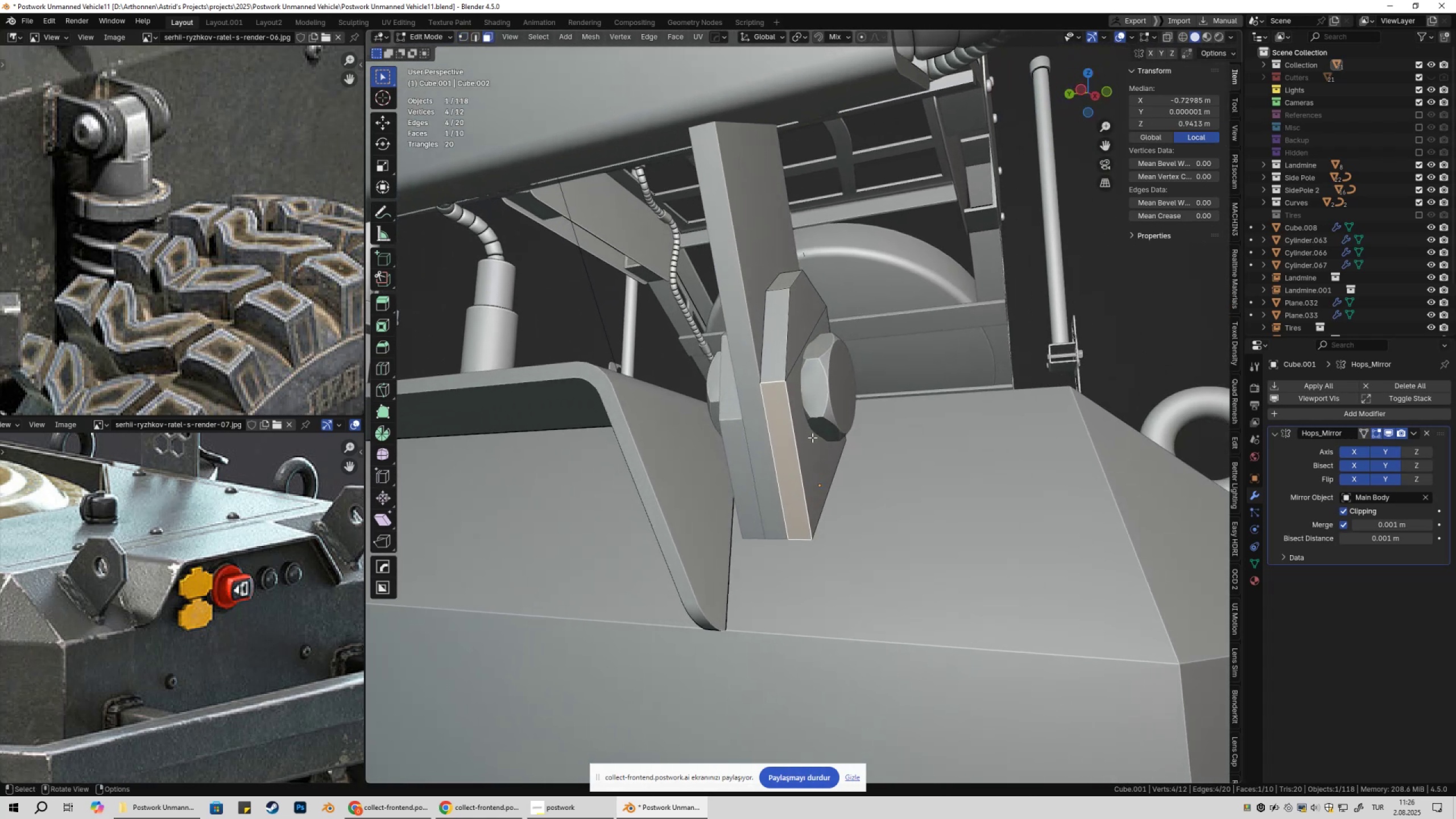 
scroll: coordinate [808, 437], scroll_direction: up, amount: 2.0
 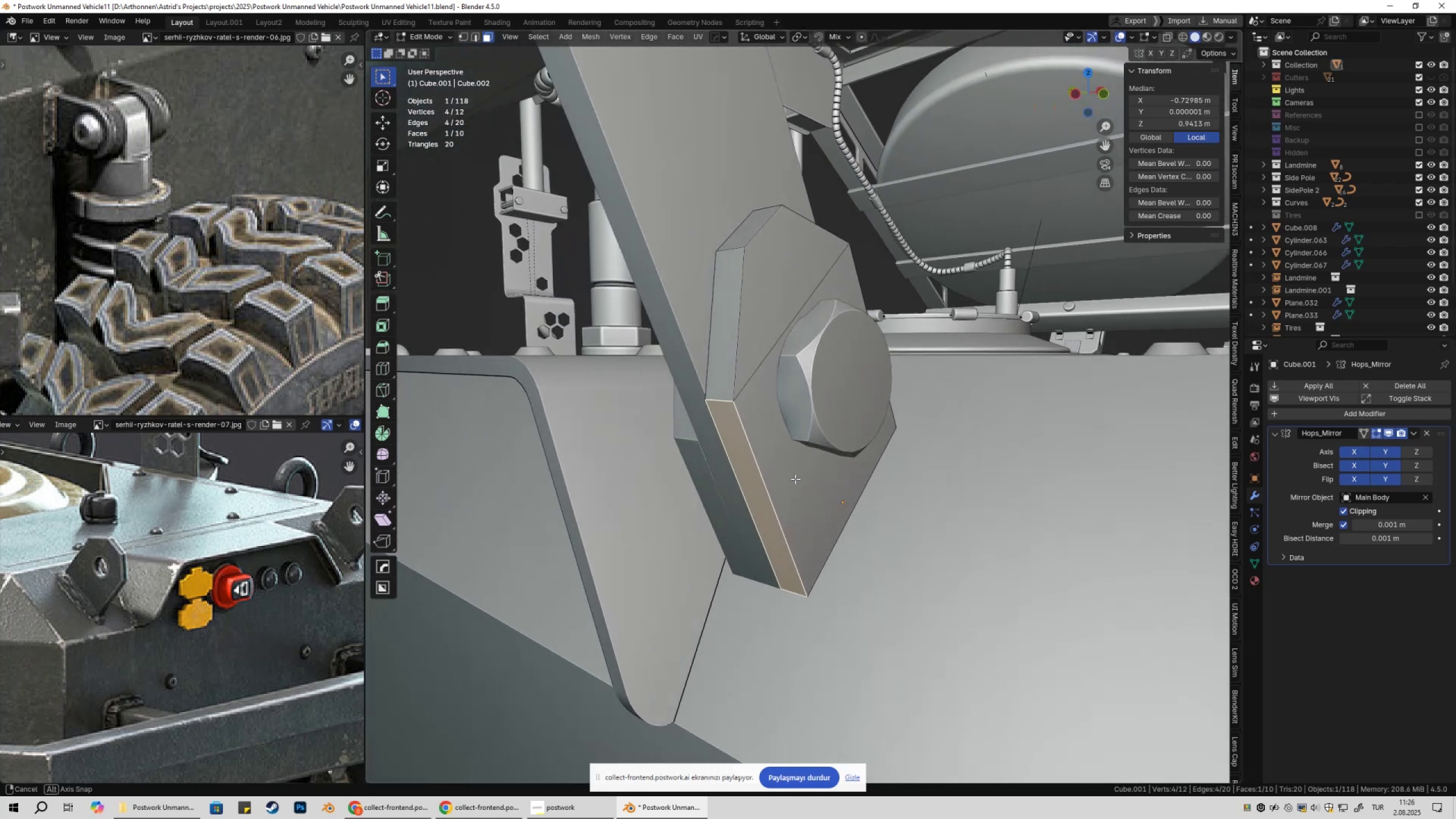 
key(Tab)
 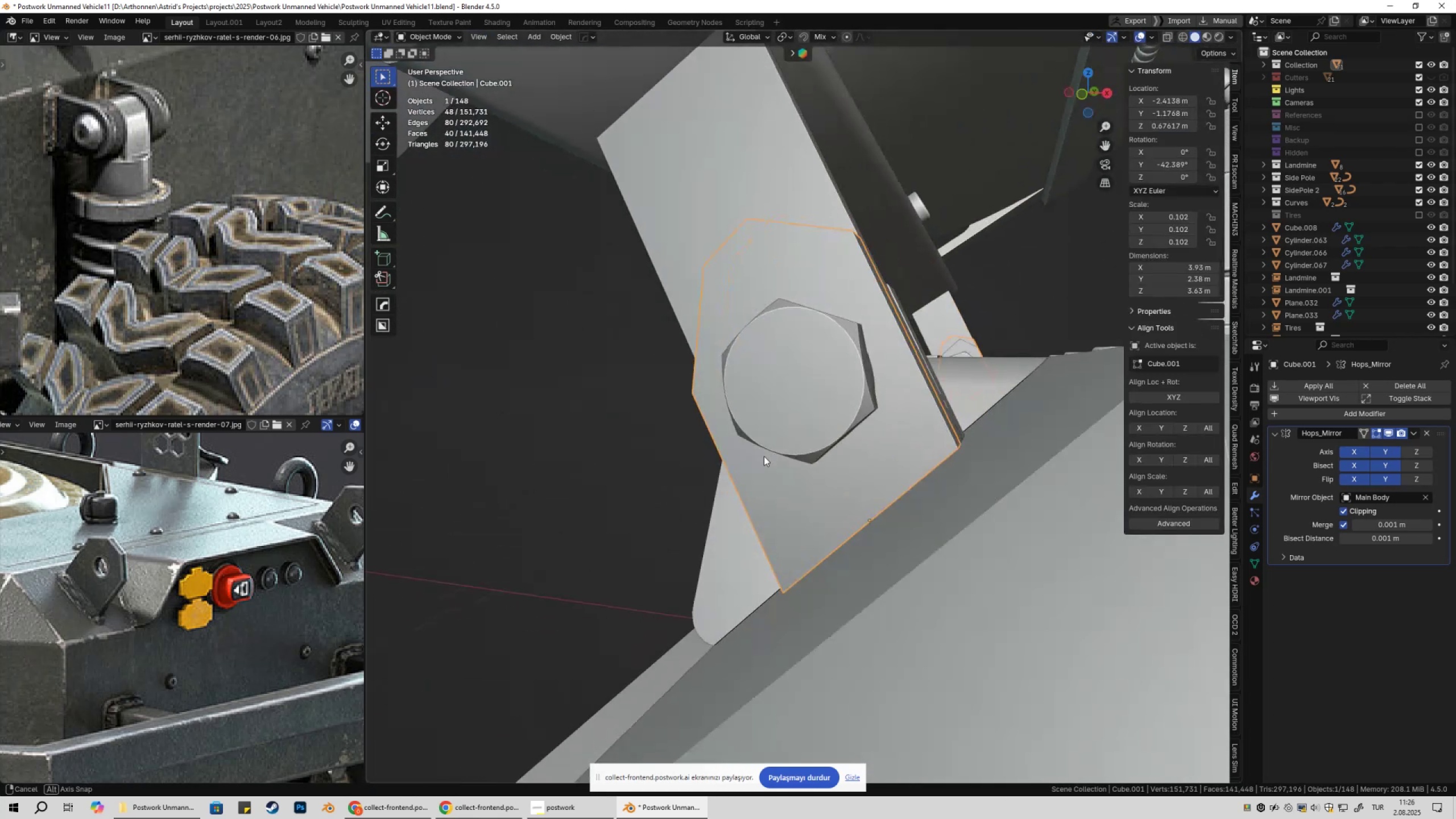 
key(Control+Z)
 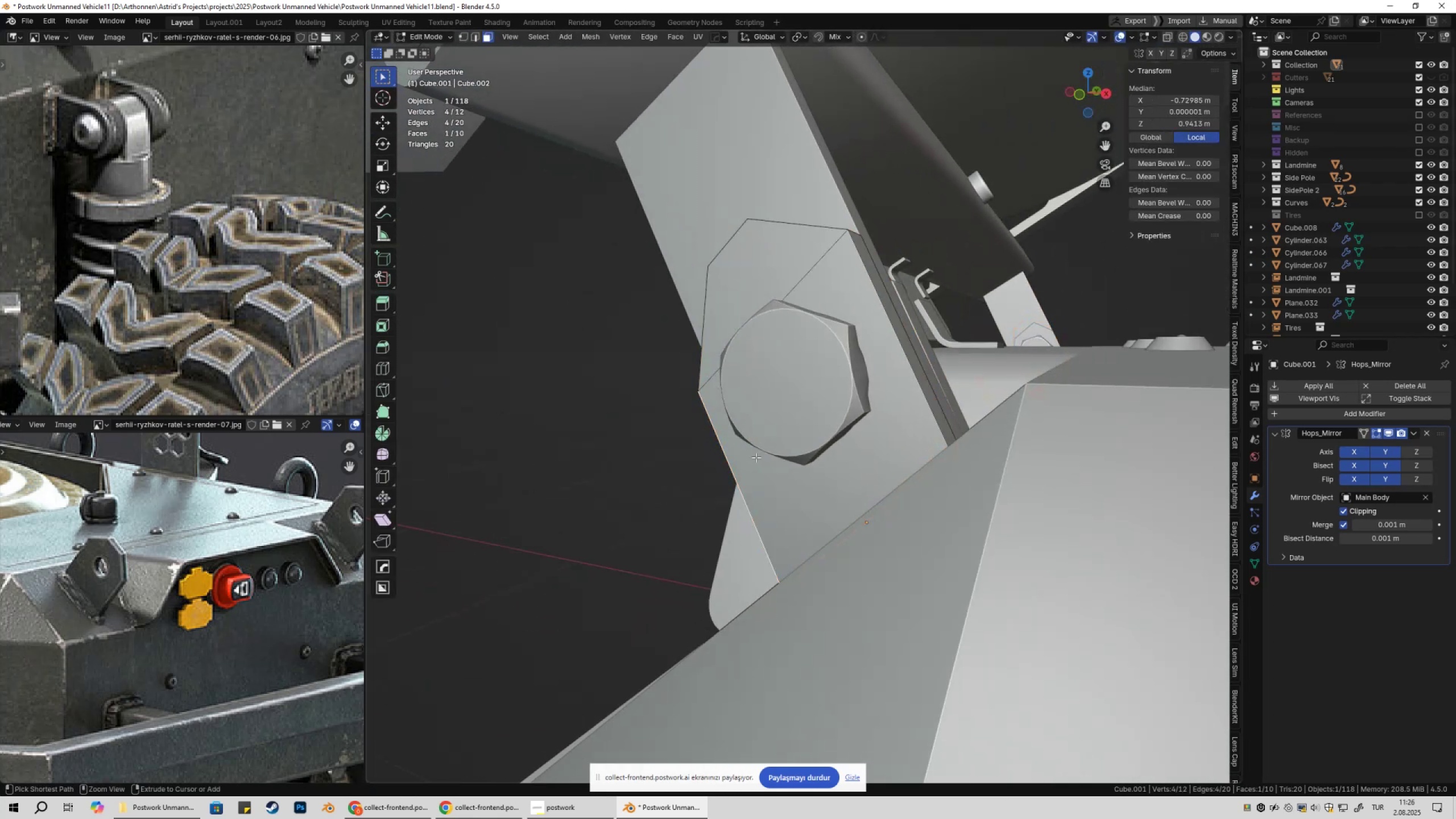 
key(Control+Z)
 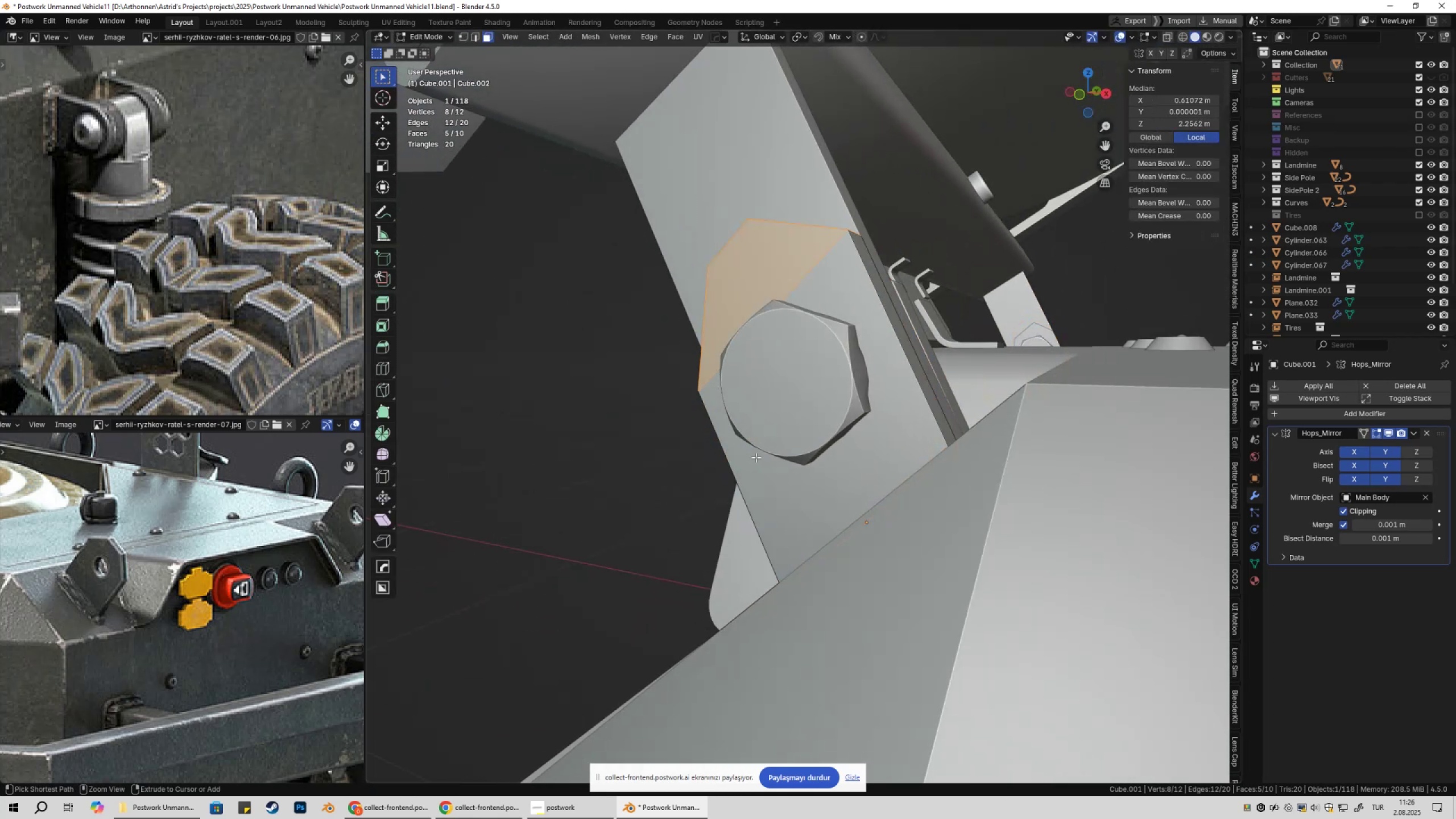 
key(Control+Z)
 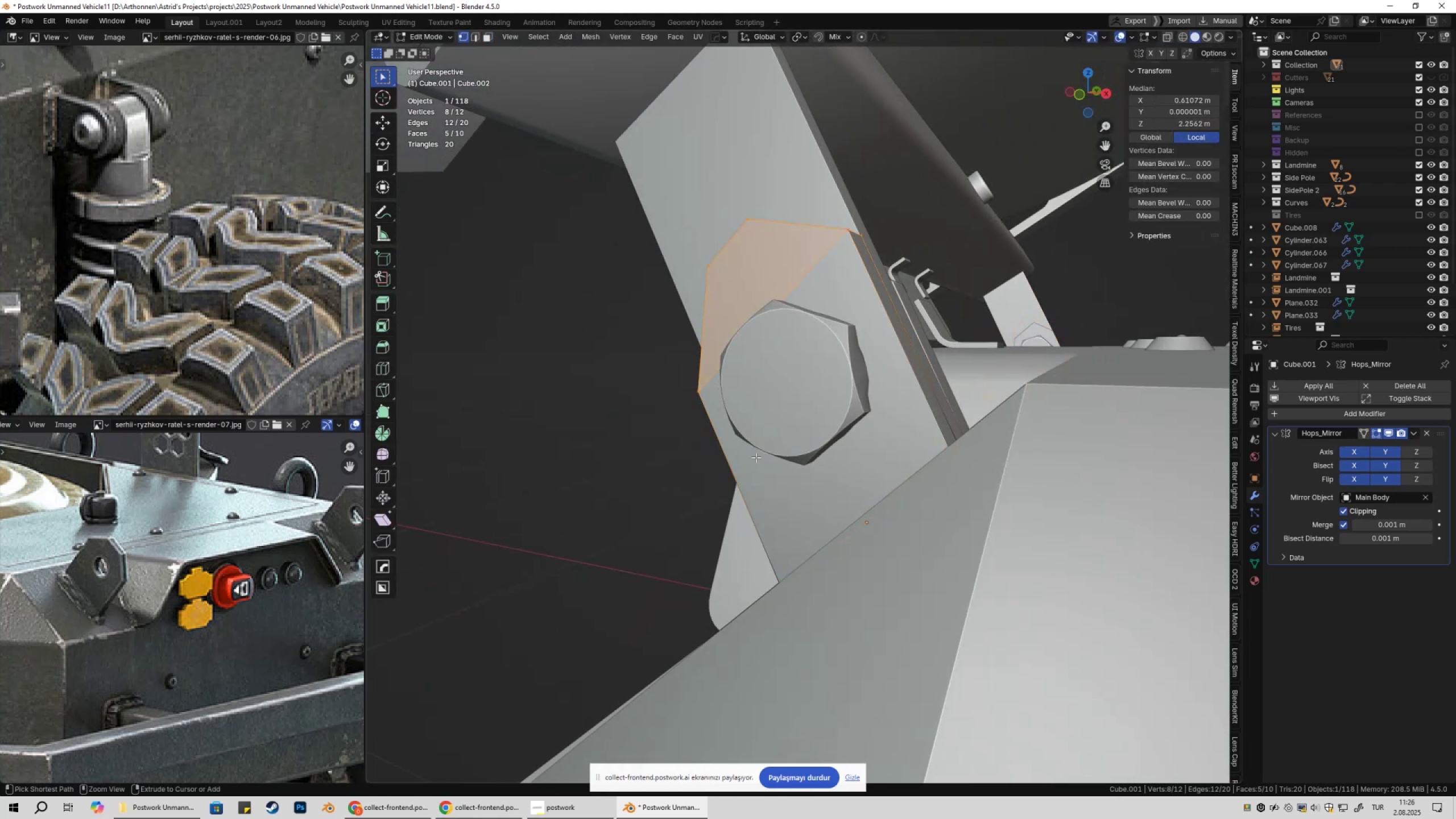 
key(Control+Z)
 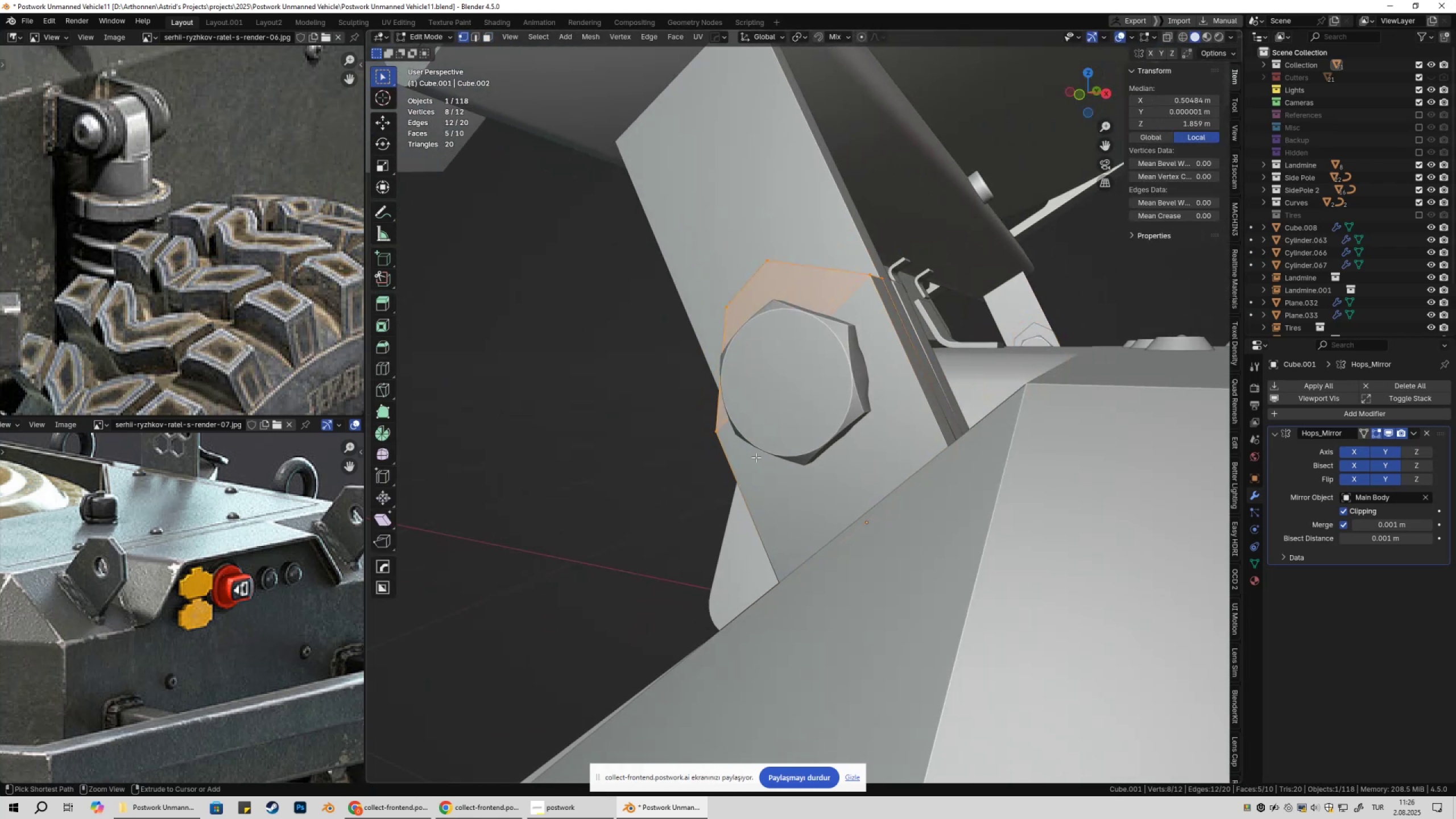 
key(Control+Z)
 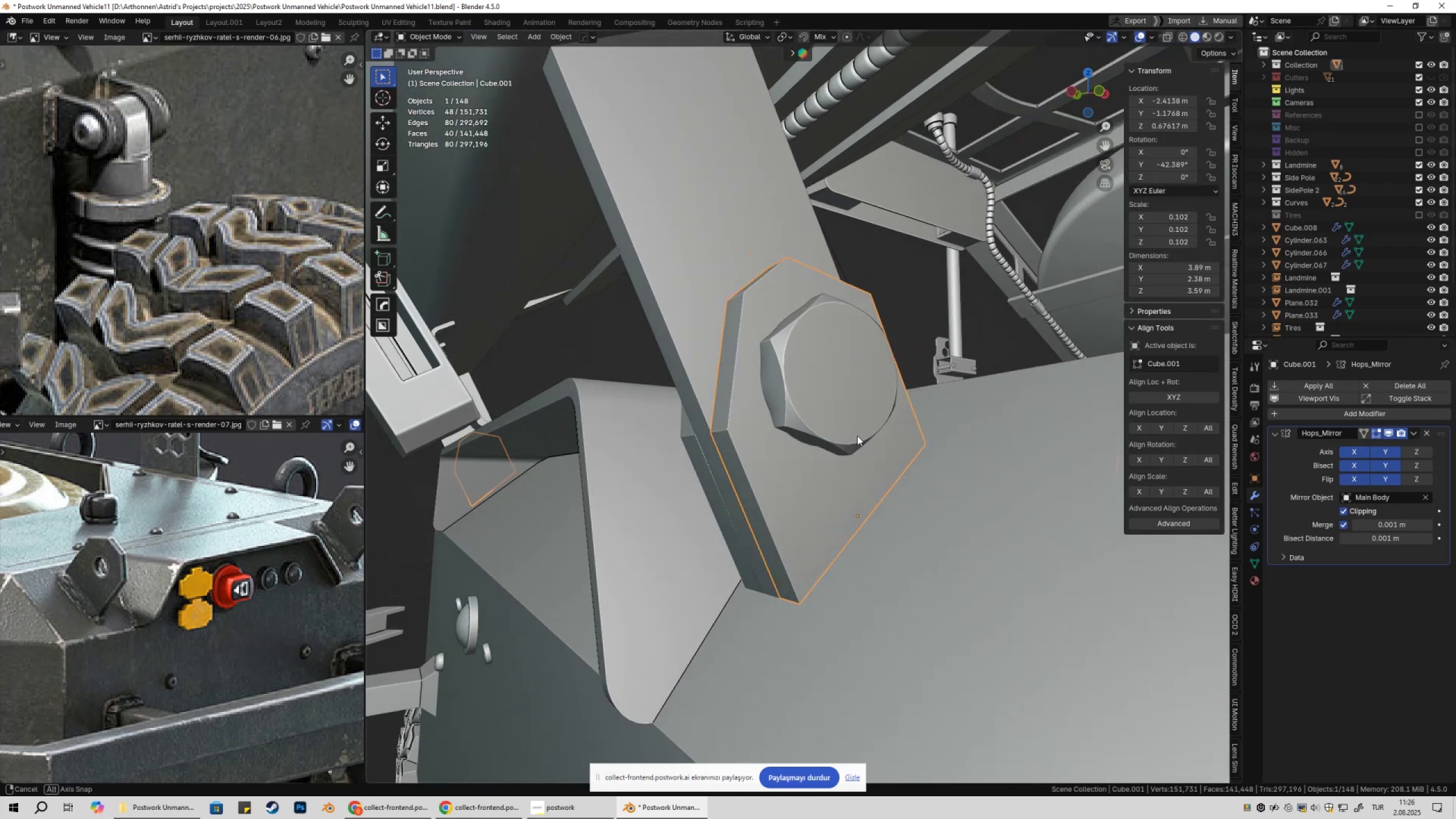 
key(Tab)
 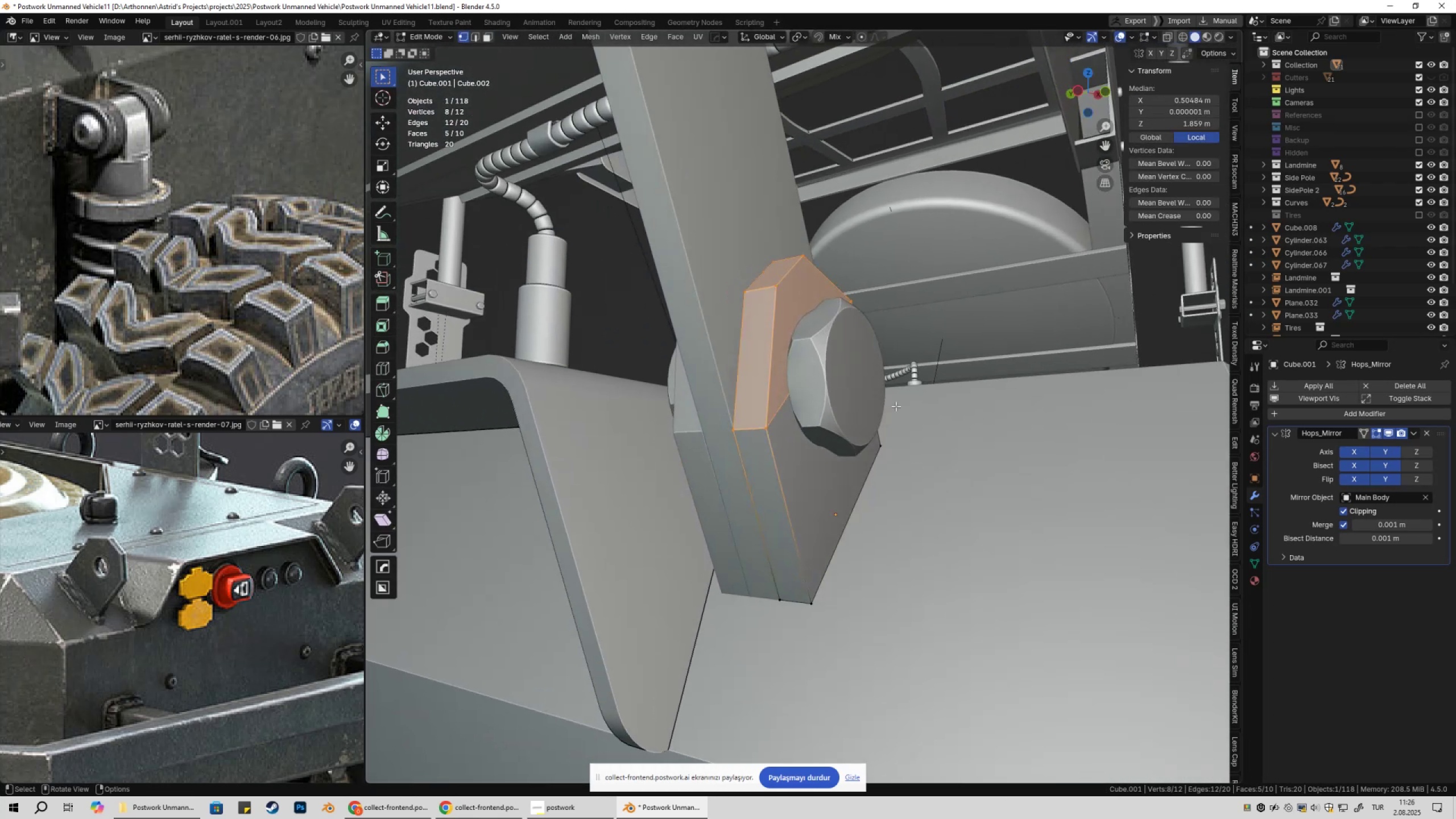 
key(3)
 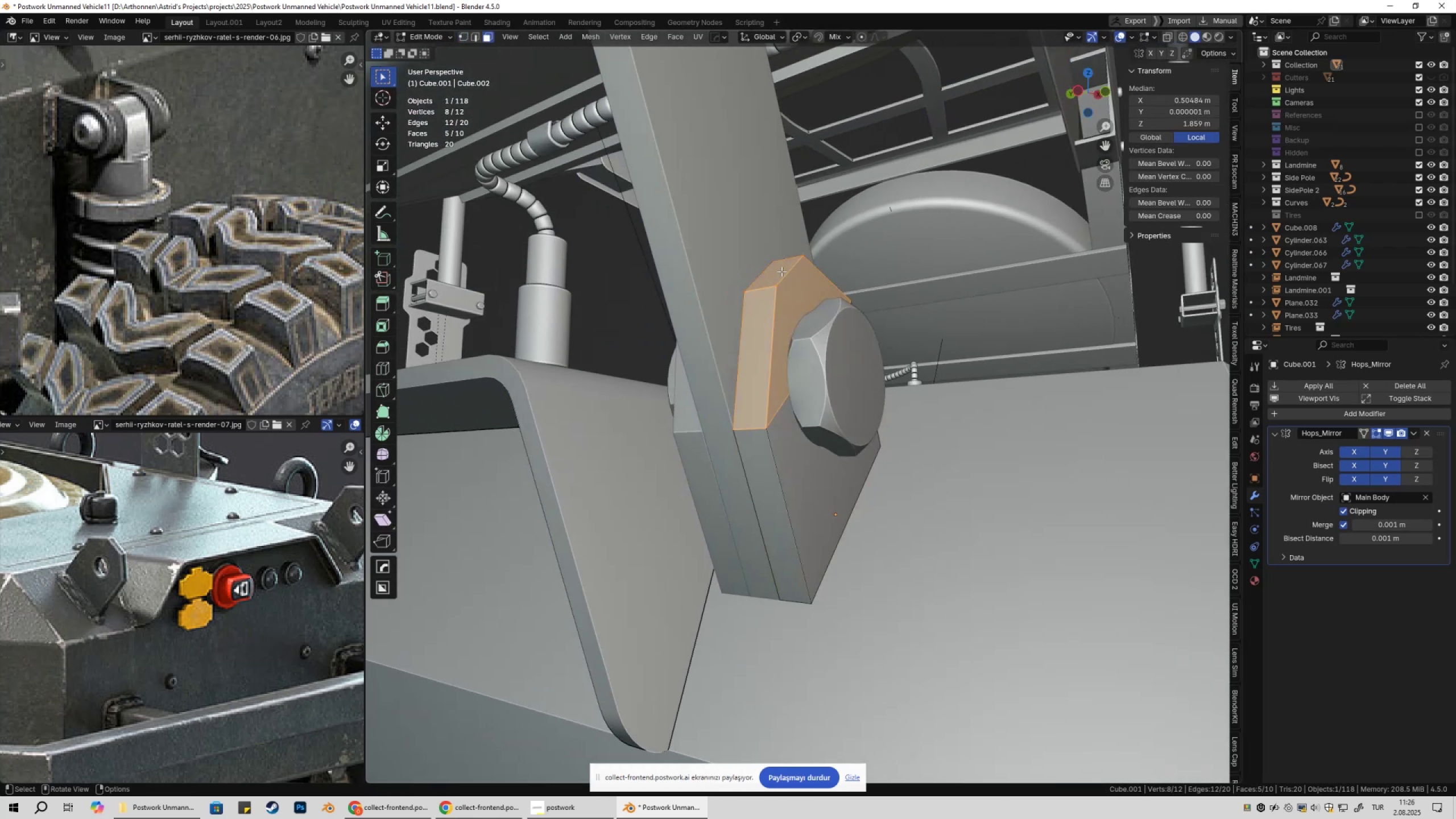 
left_click([781, 271])
 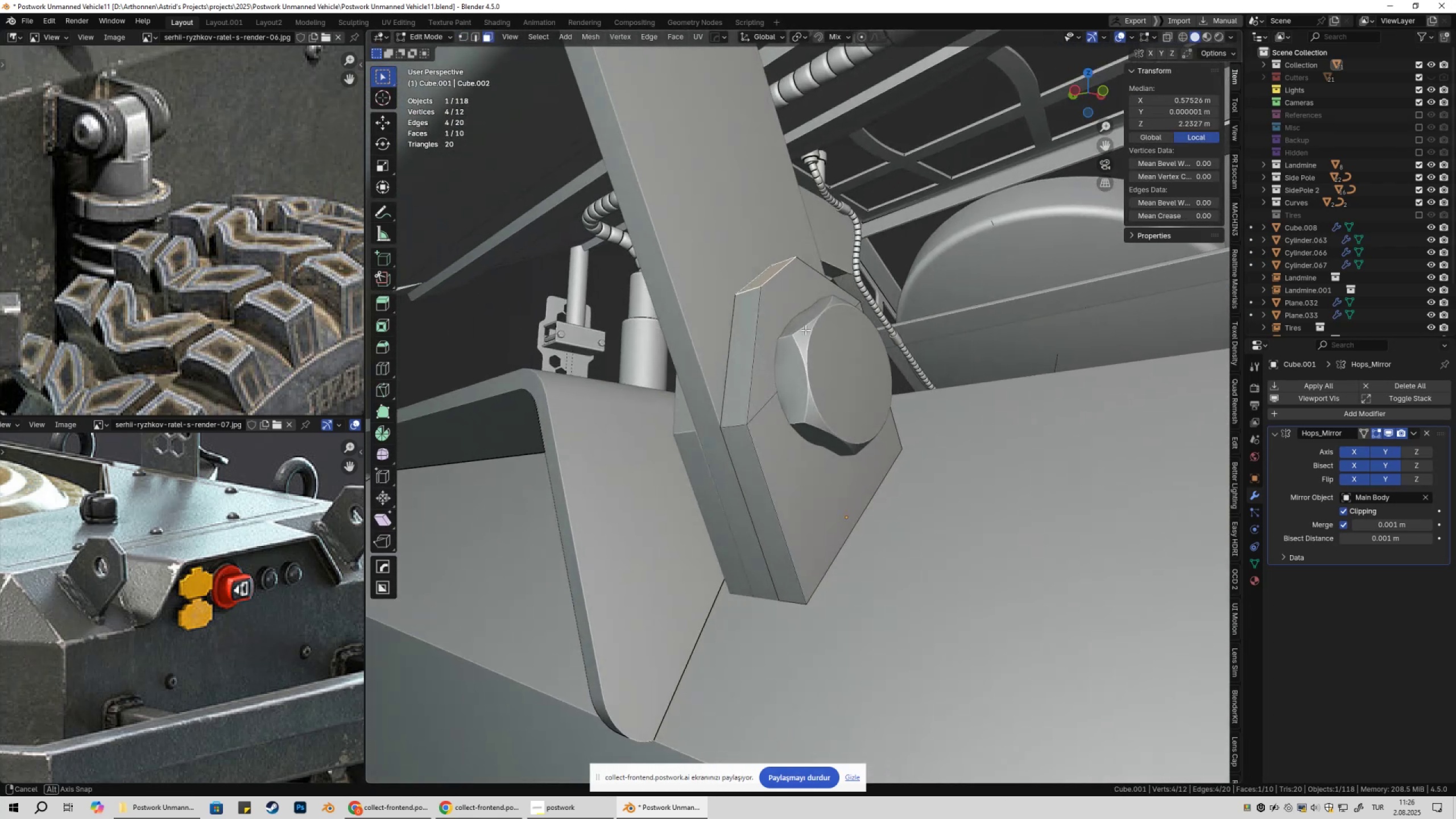 
key(3)
 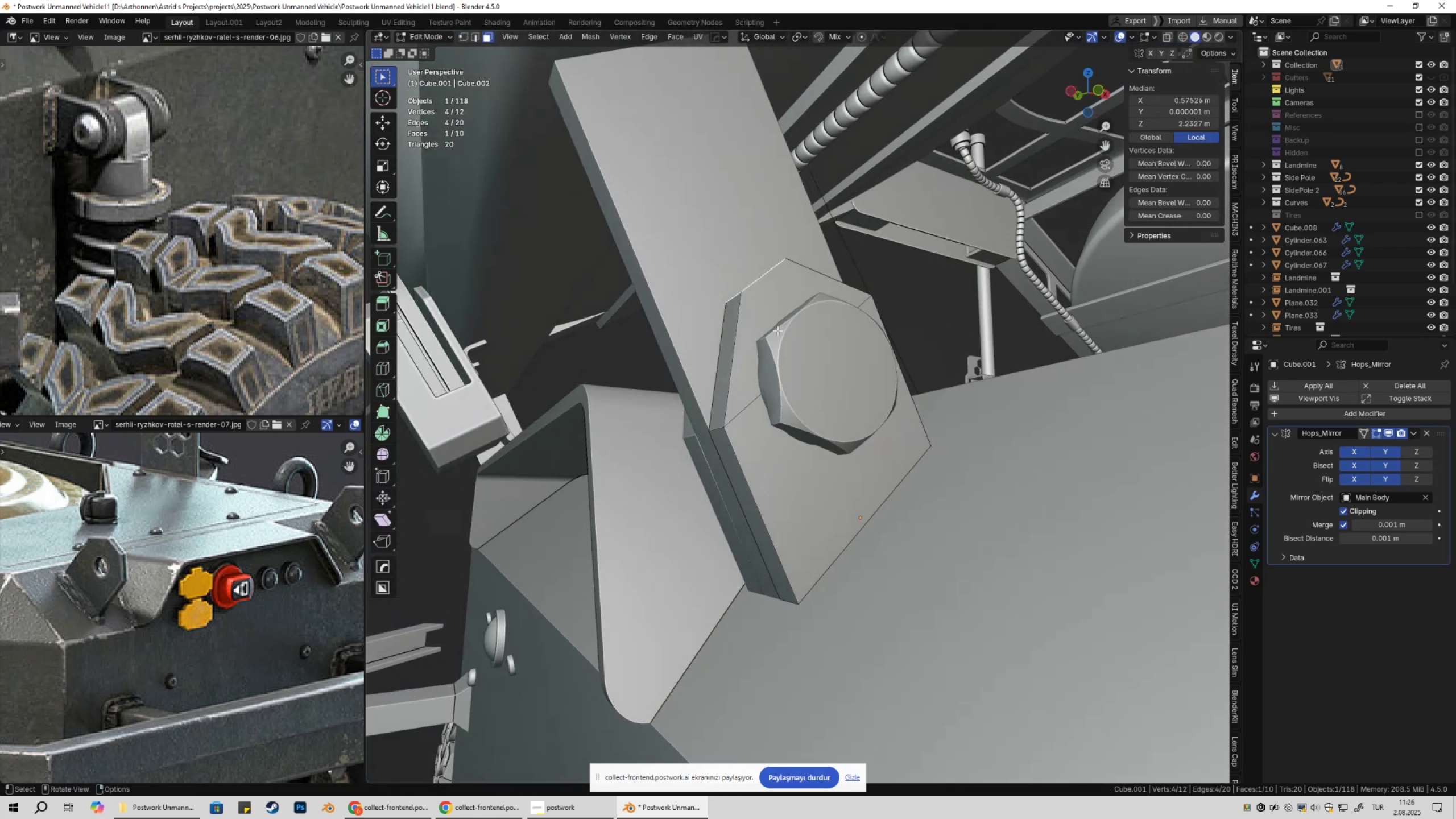 
left_click([777, 330])
 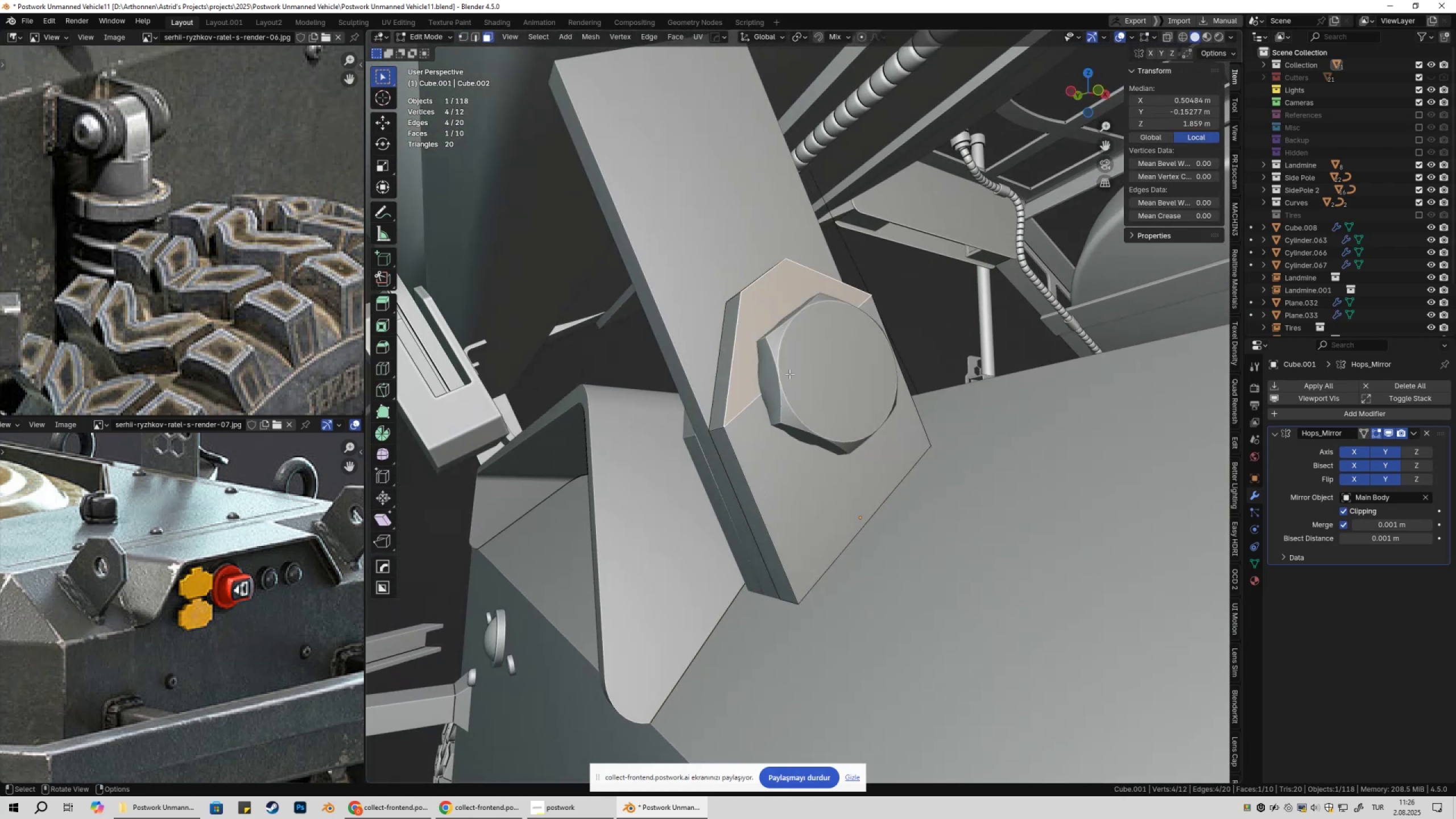 
key(Shift+ShiftLeft)
 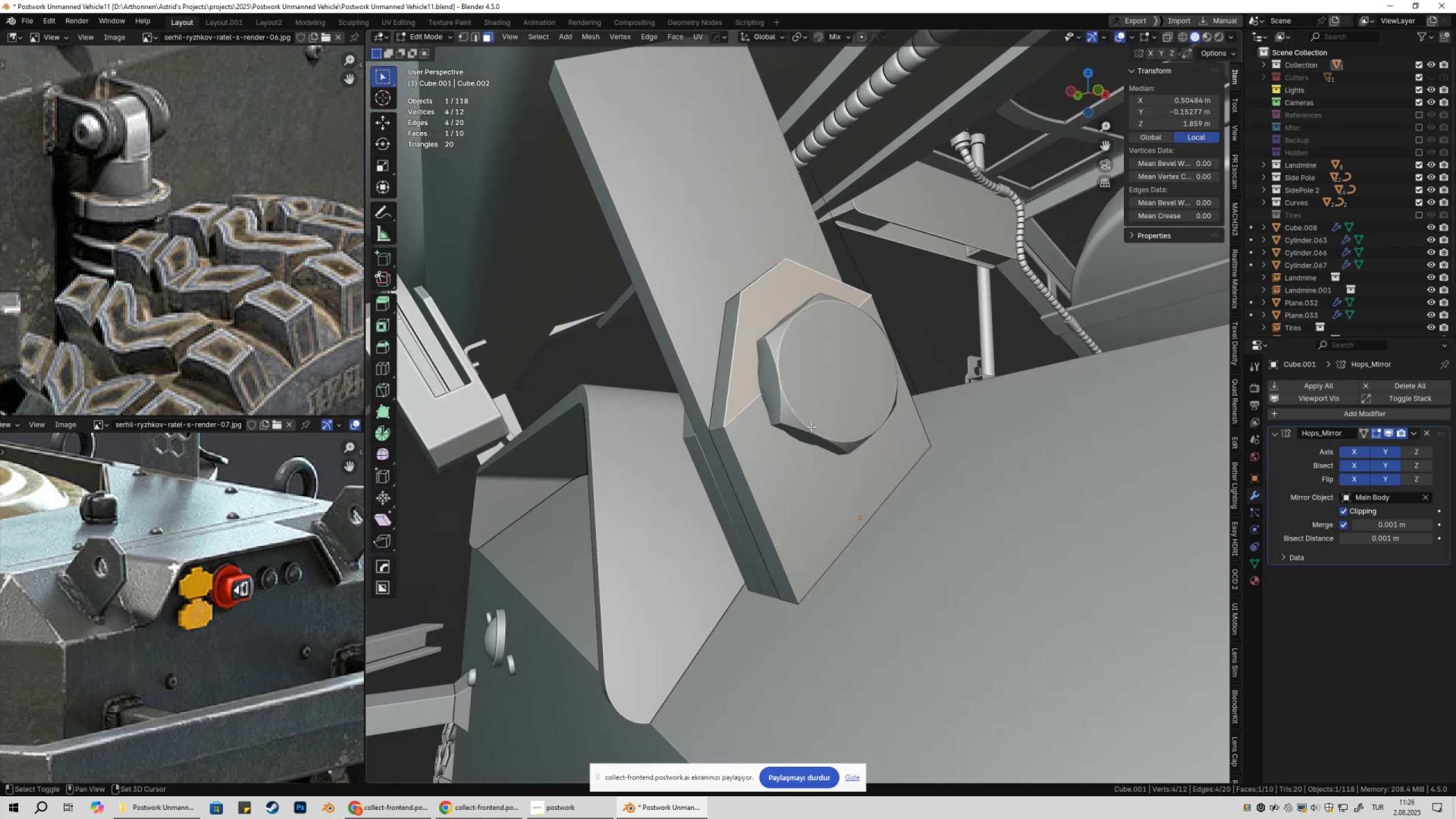 
double_click([811, 427])
 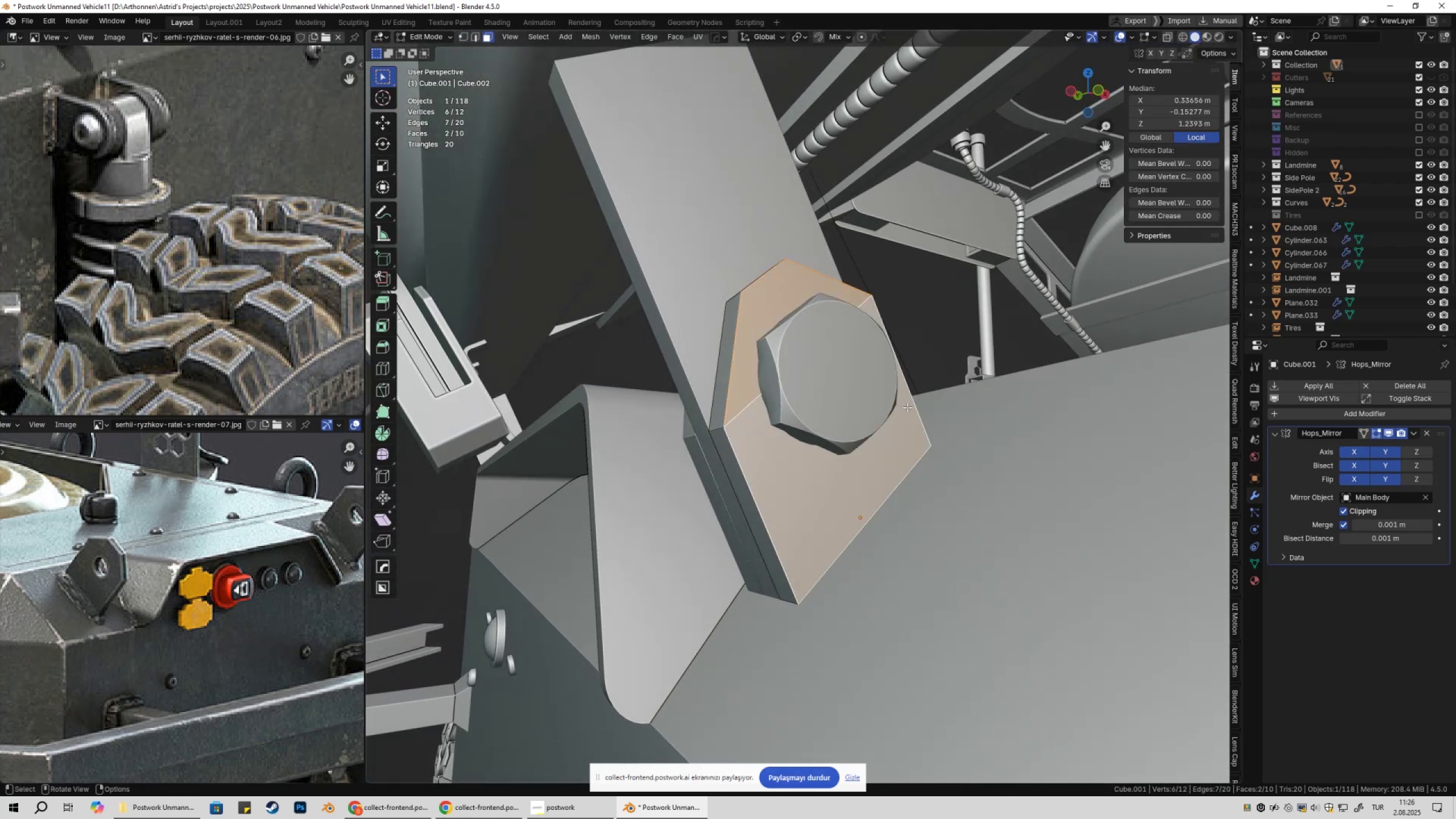 
key(Numpad1)
 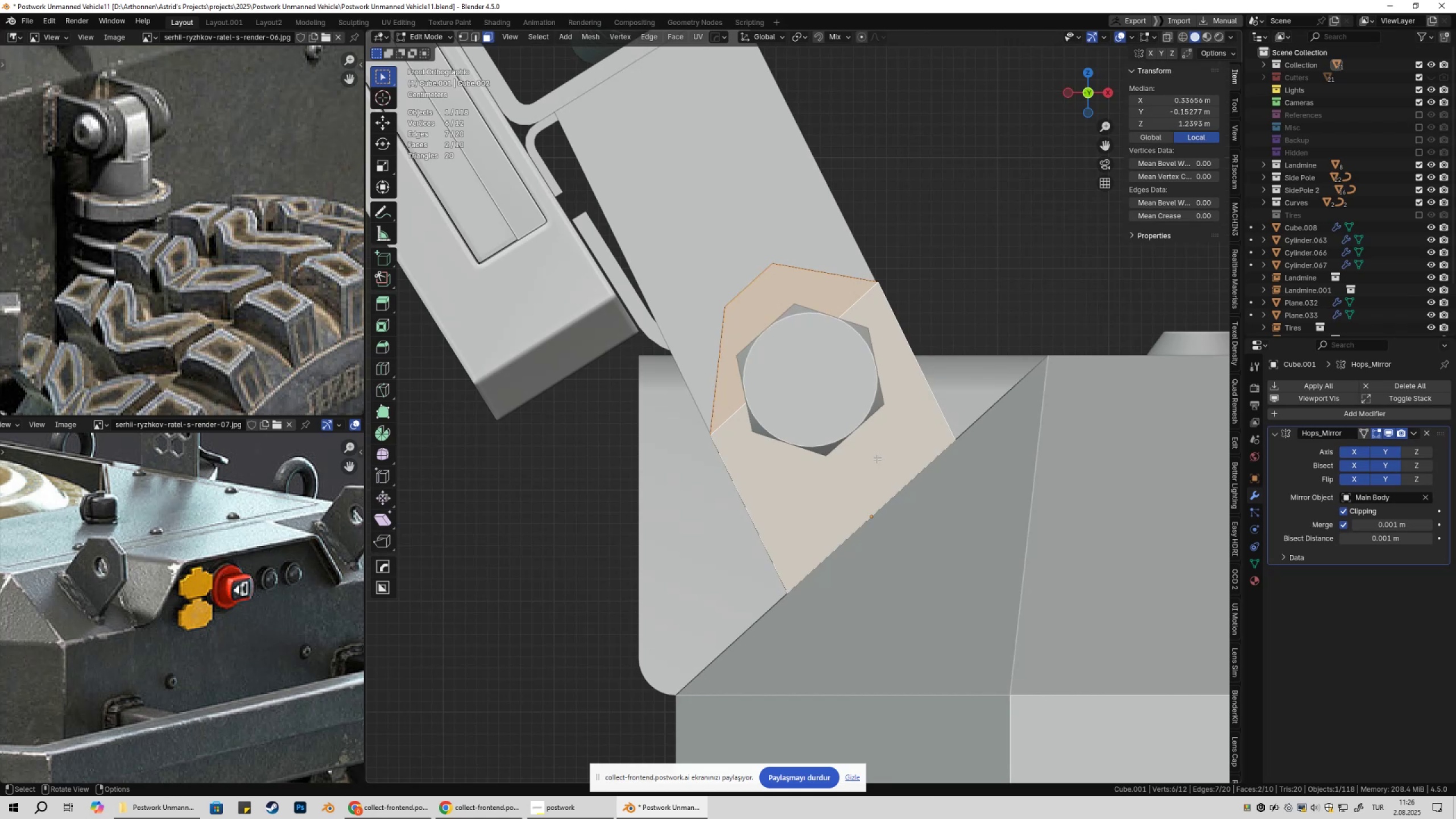 
type(&q)
 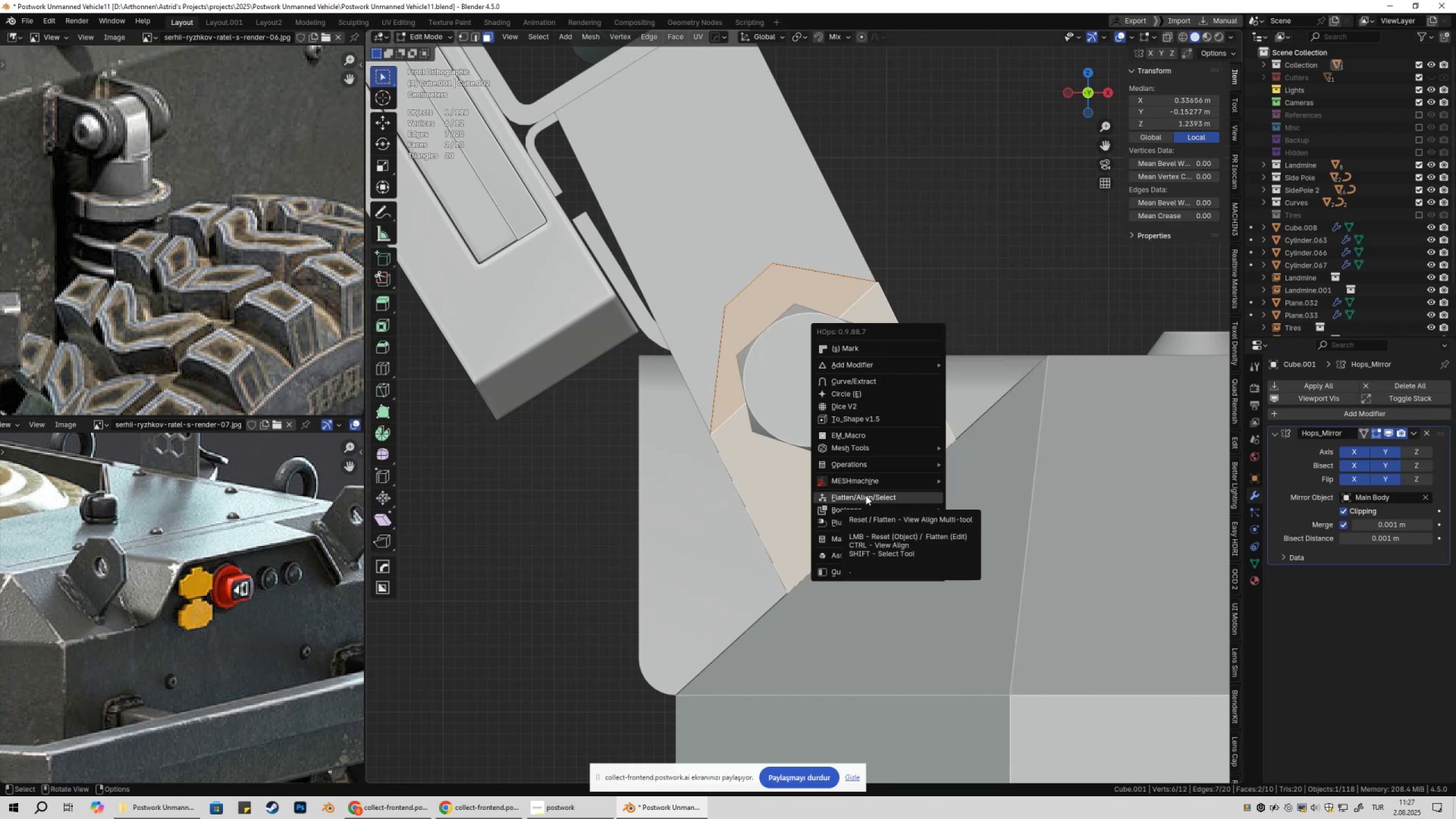 
wait(7.59)
 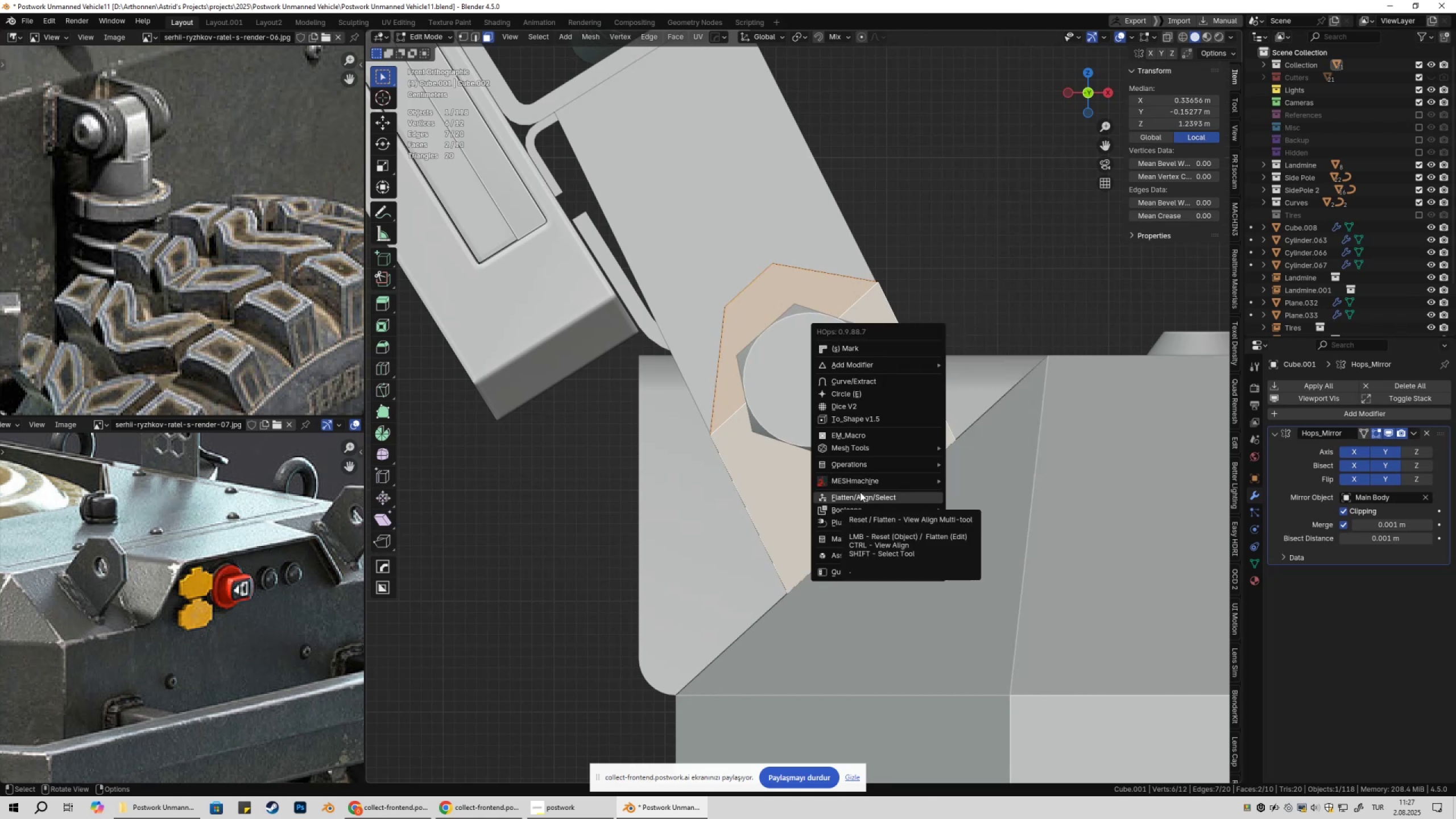 
hold_key(key=ControlLeft, duration=1.54)
left_click([866, 496])
 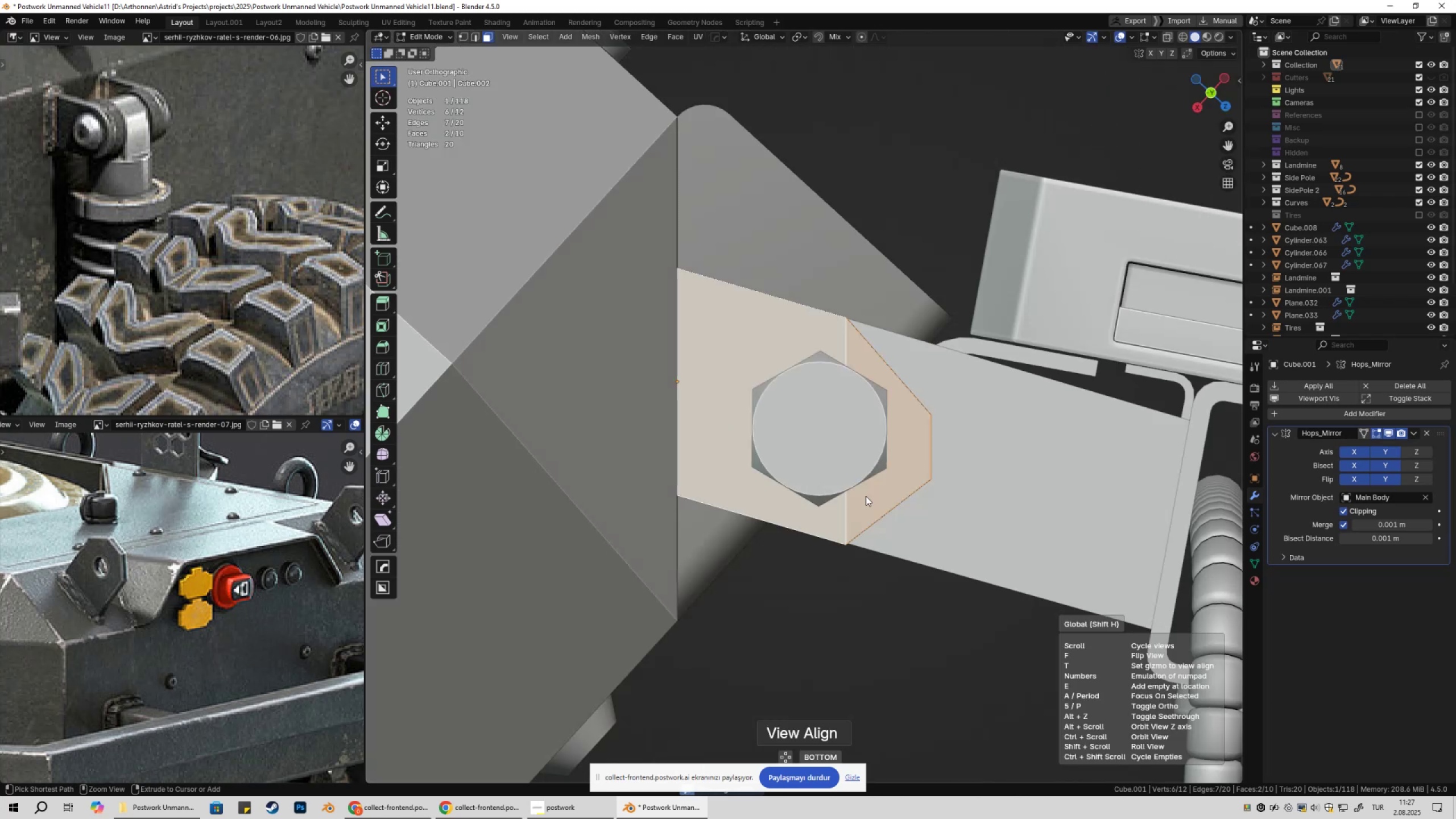 
key(Control+ControlLeft)
 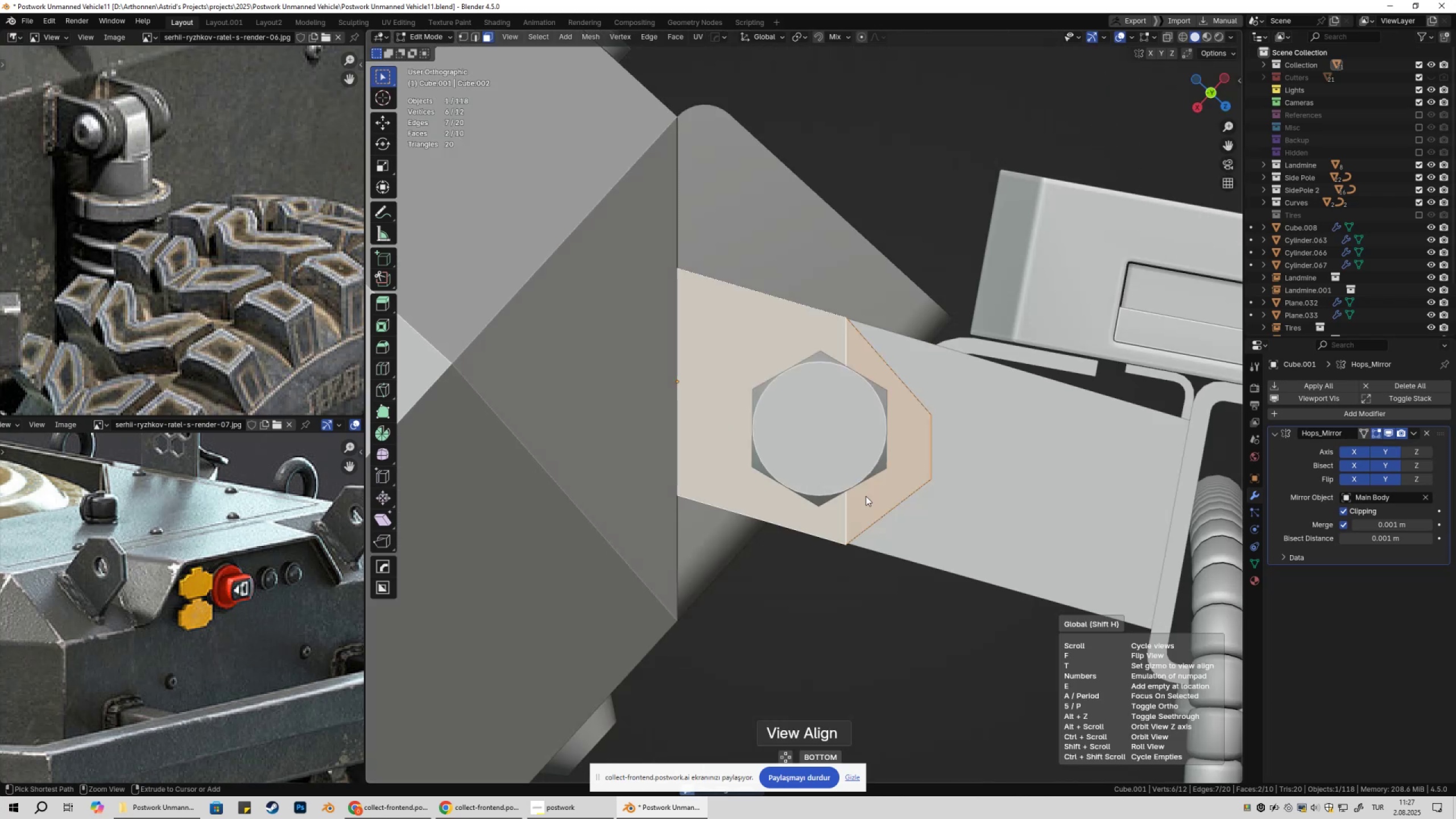 
key(Control+ControlLeft)
 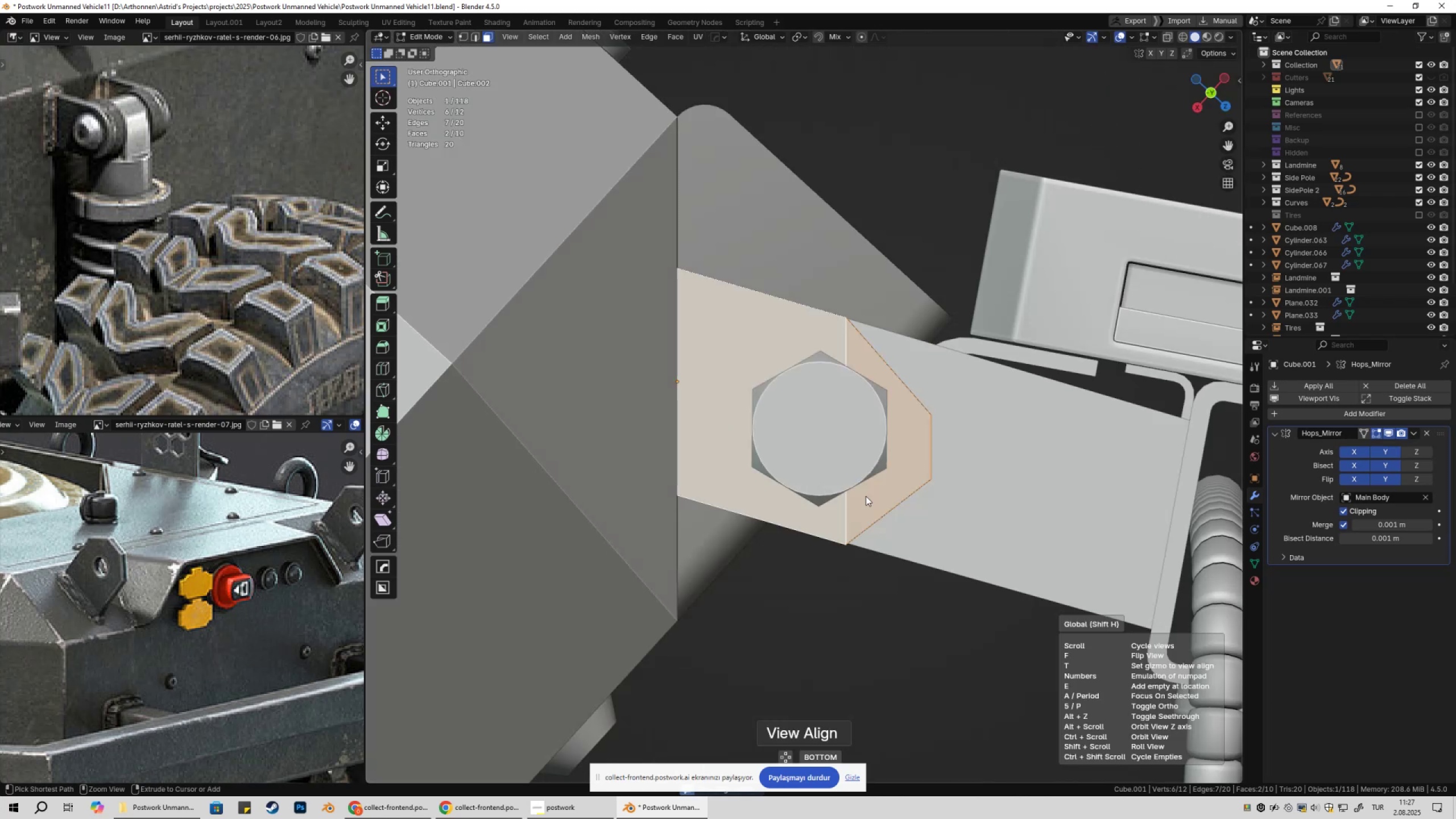 
key(Control+ControlLeft)
 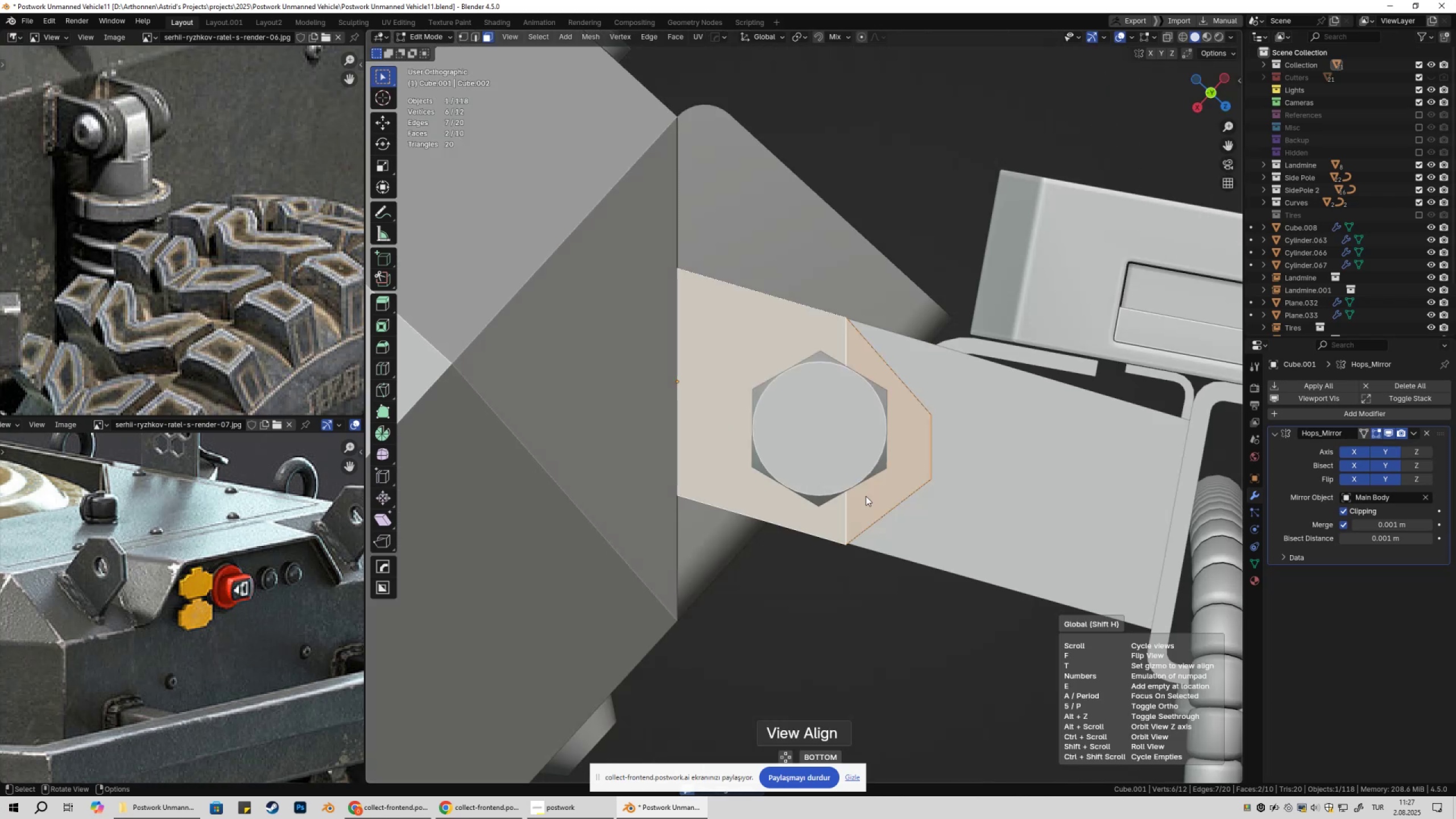 
scroll: coordinate [866, 496], scroll_direction: down, amount: 1.0
 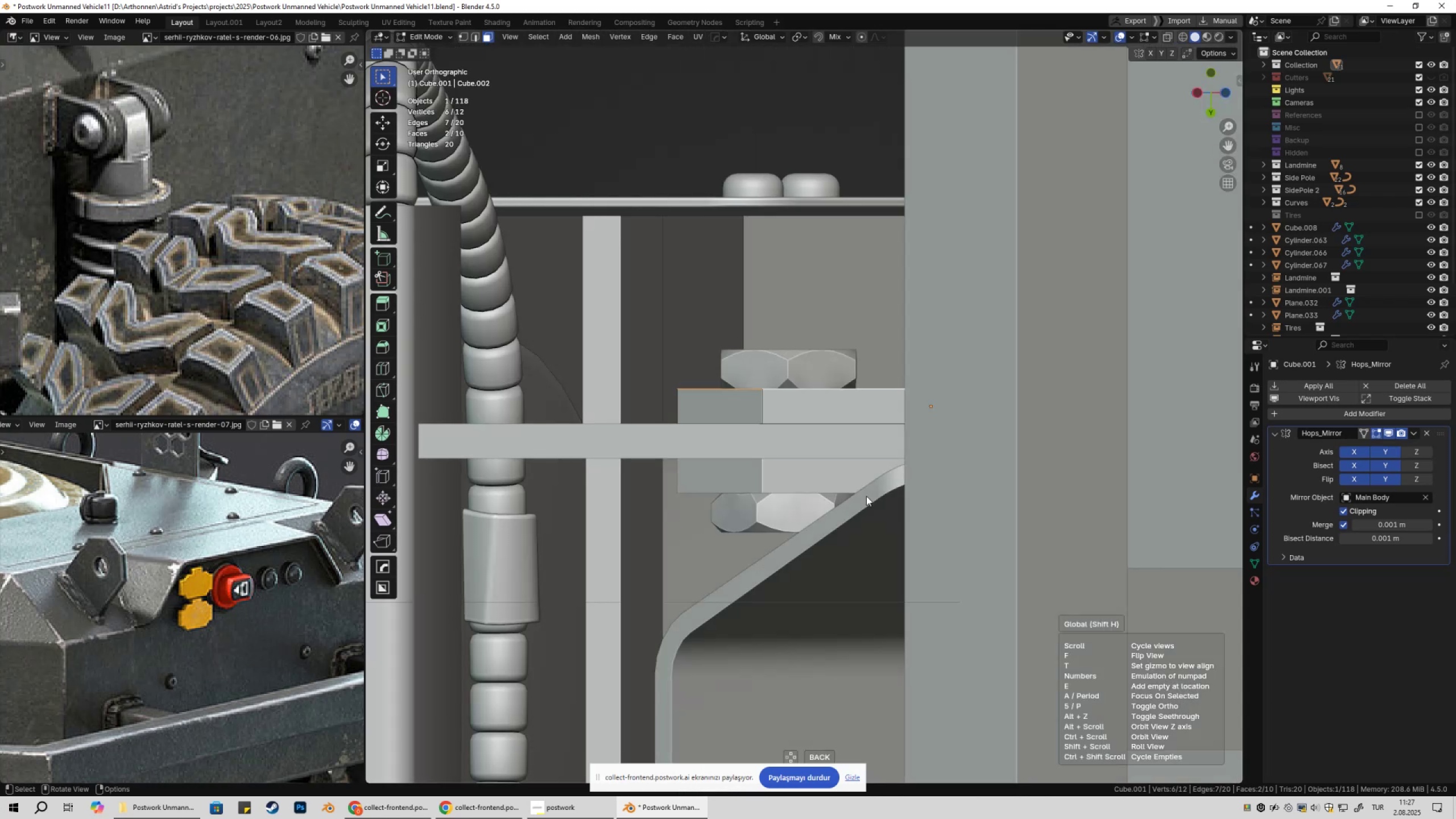 
key(Z)
 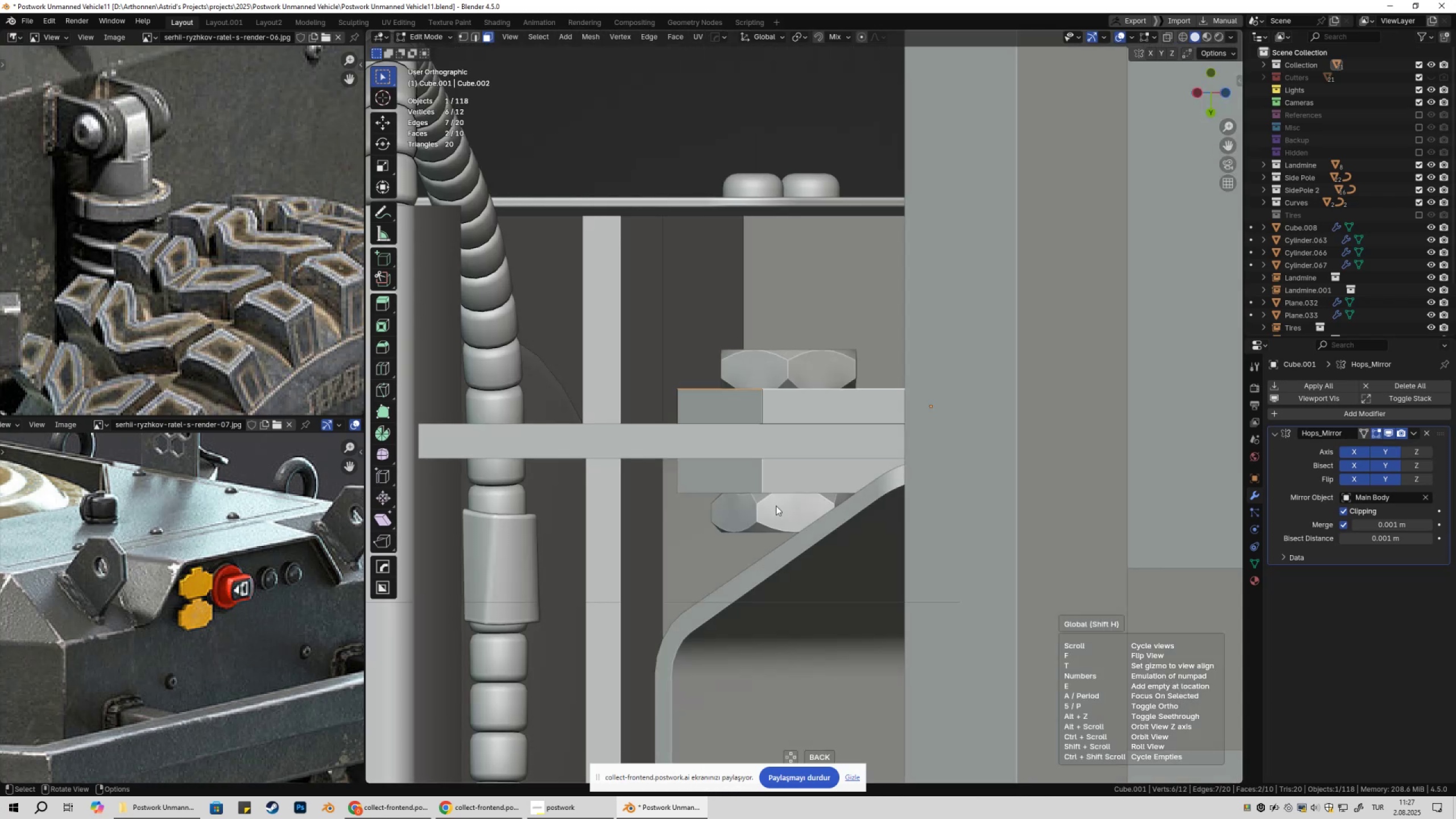 
left_click([788, 504])
 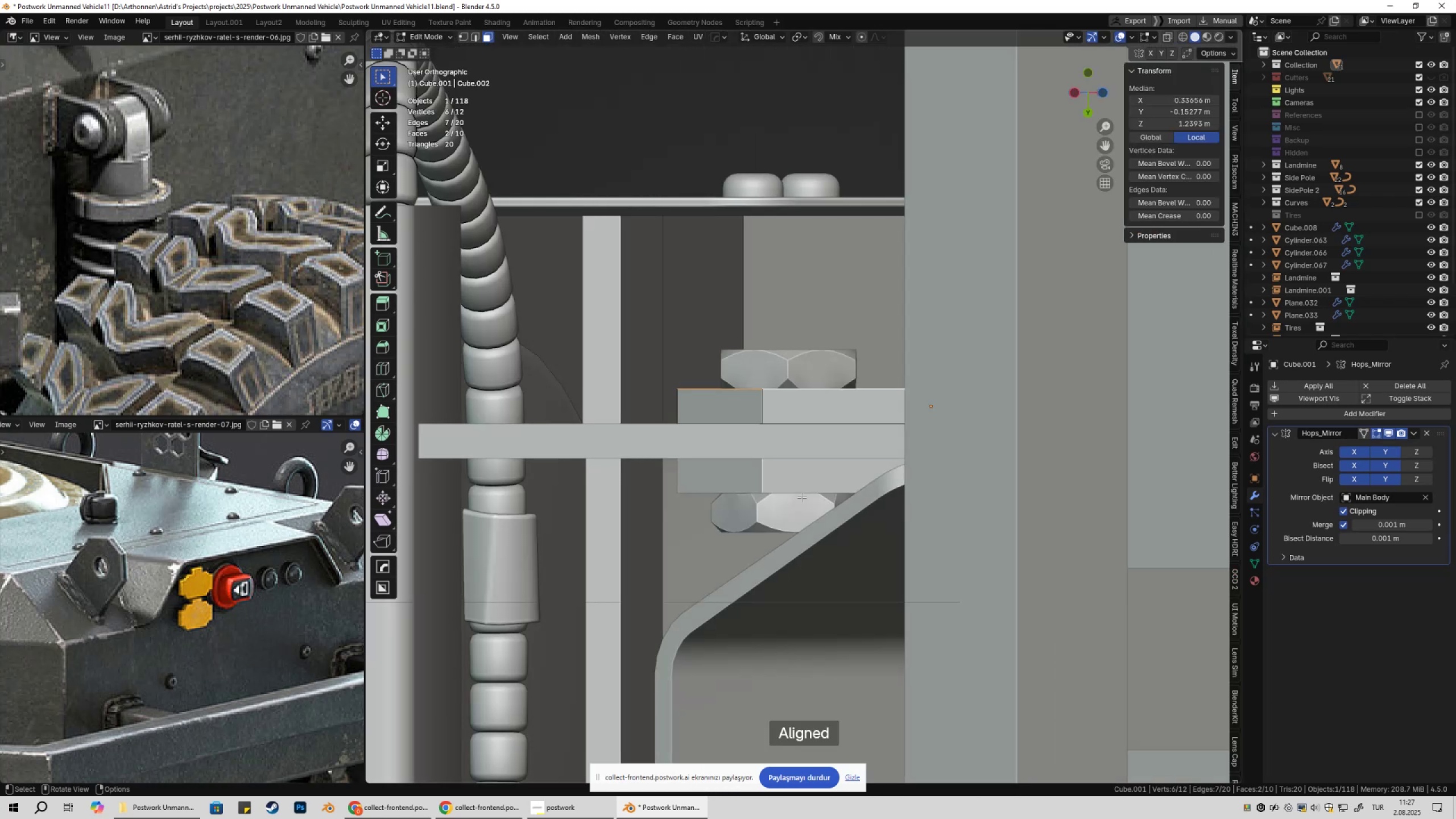 
type(zgy)
key(Escape)
 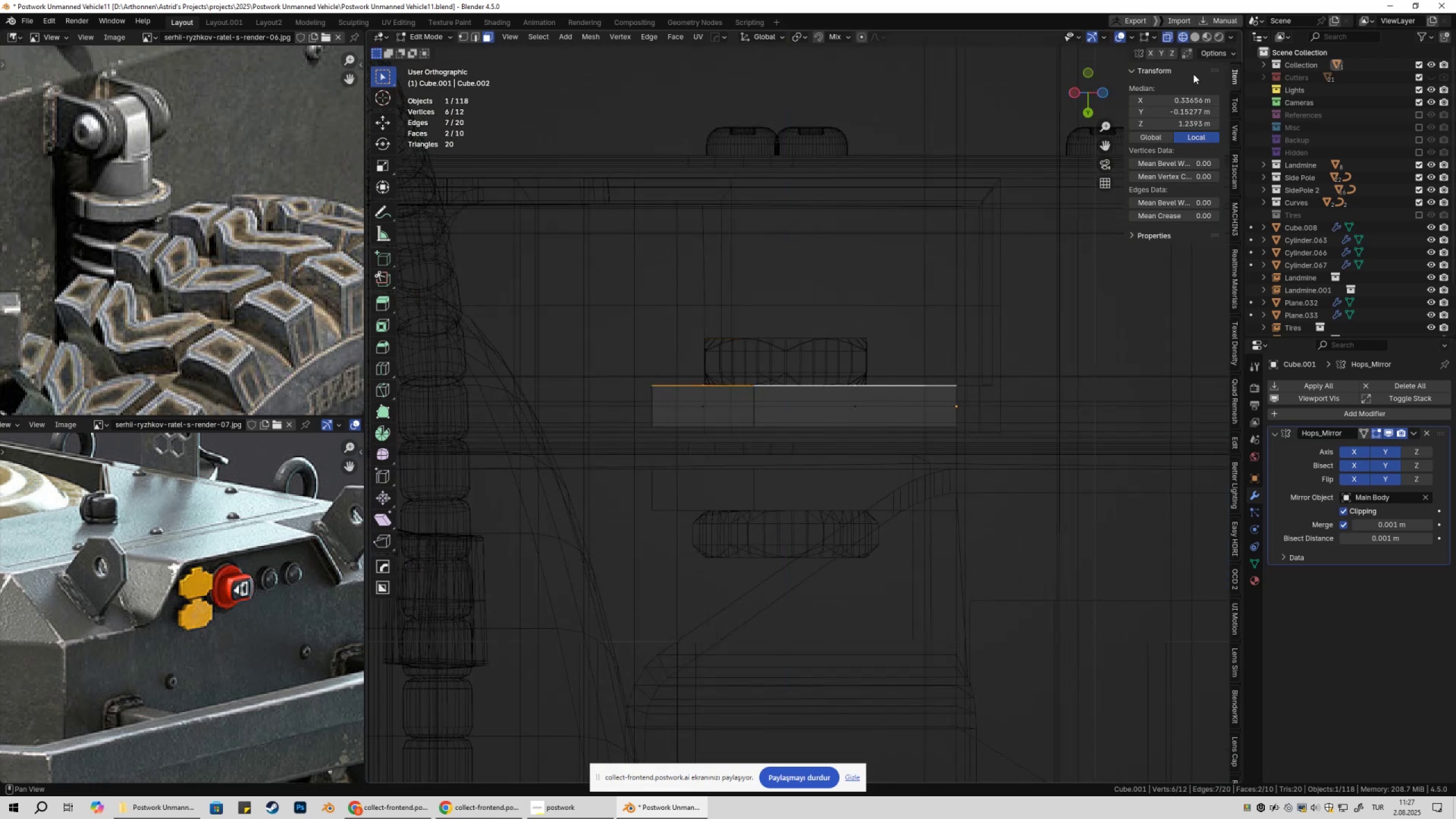 
scroll: coordinate [719, 479], scroll_direction: up, amount: 1.0
 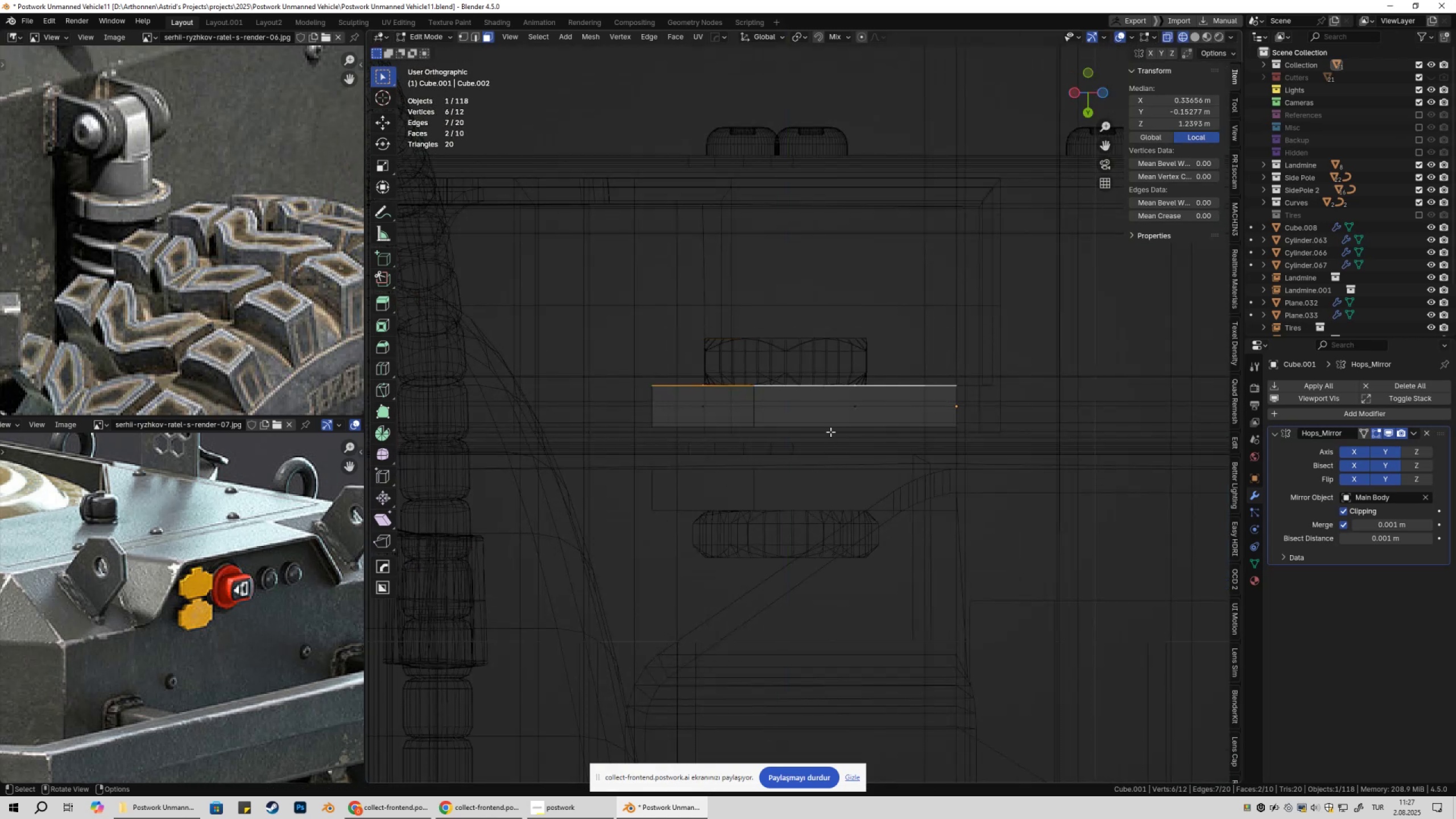 
left_click([1194, 35])
 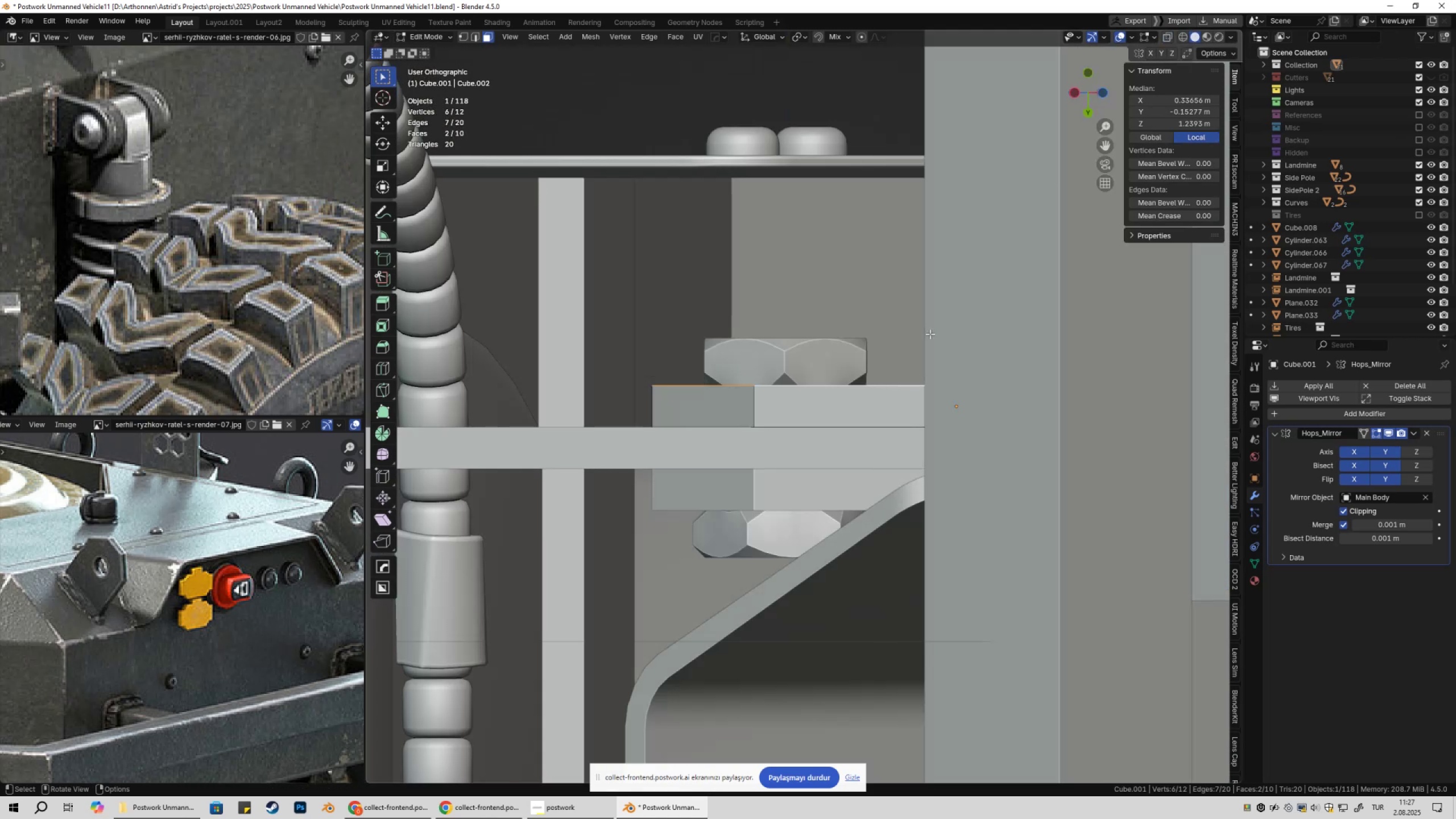 
scroll: coordinate [908, 396], scroll_direction: down, amount: 5.0
 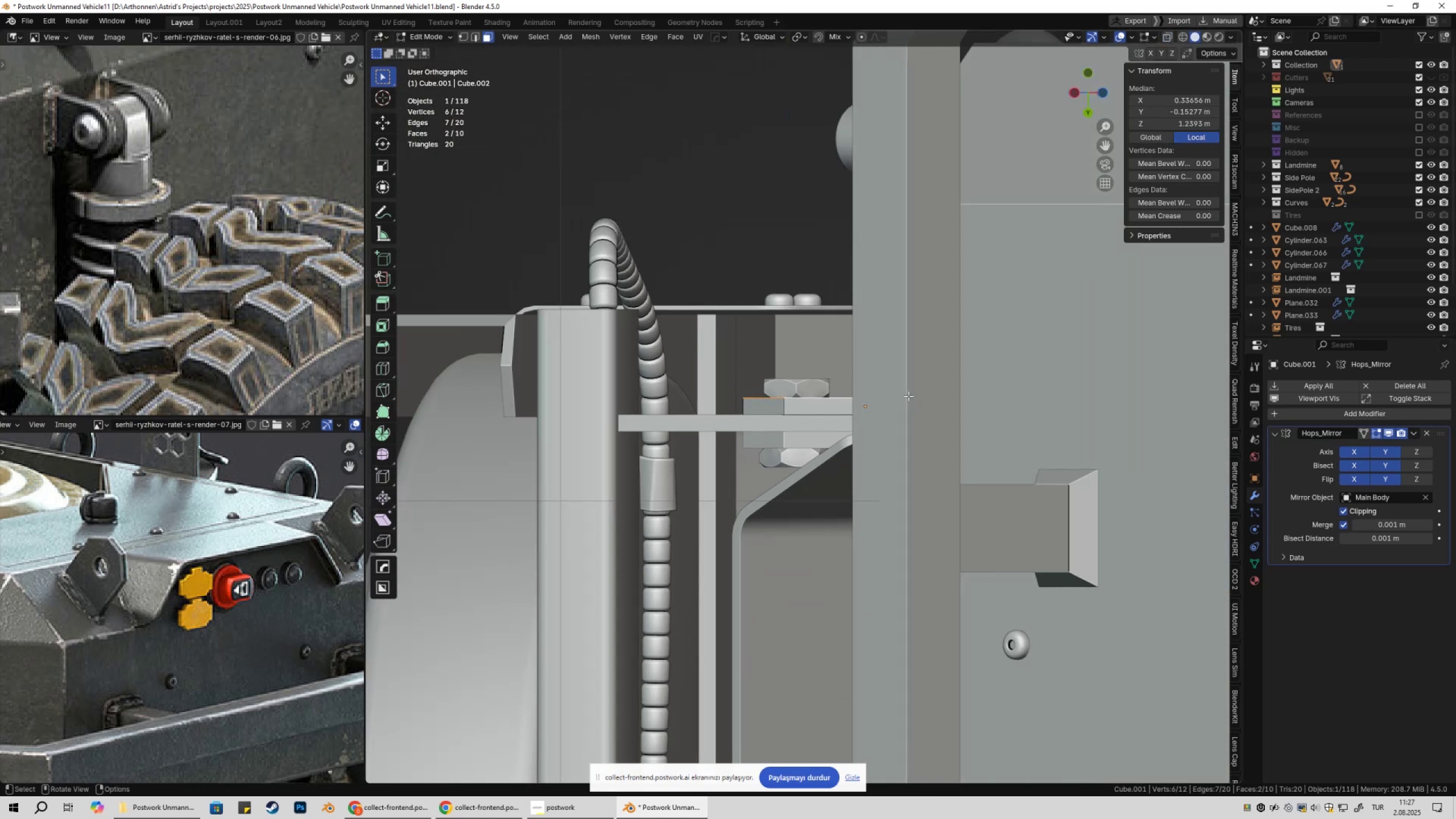 
type(gyx)
key(Escape)
type(gy)
 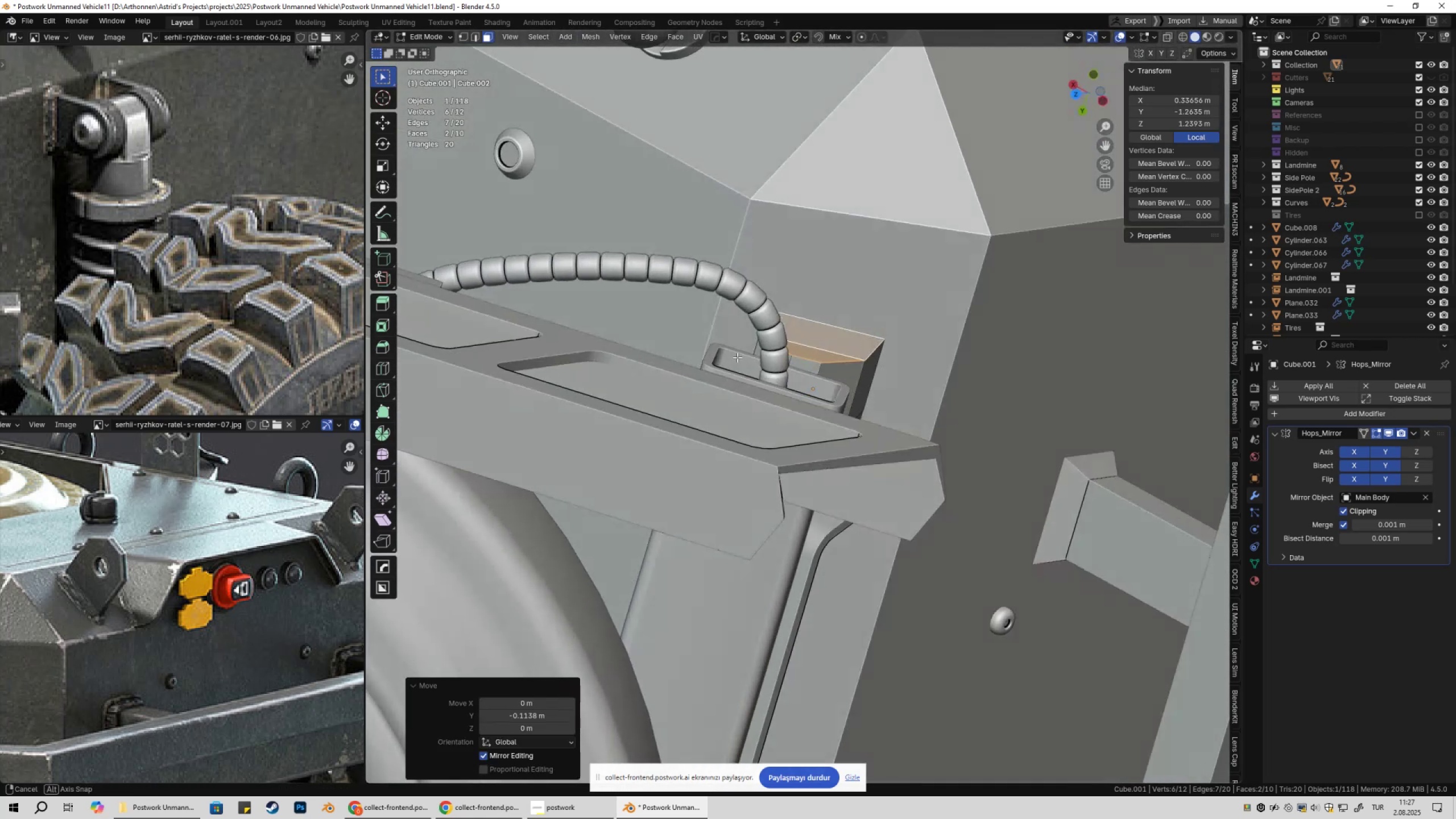 
wait(5.62)
 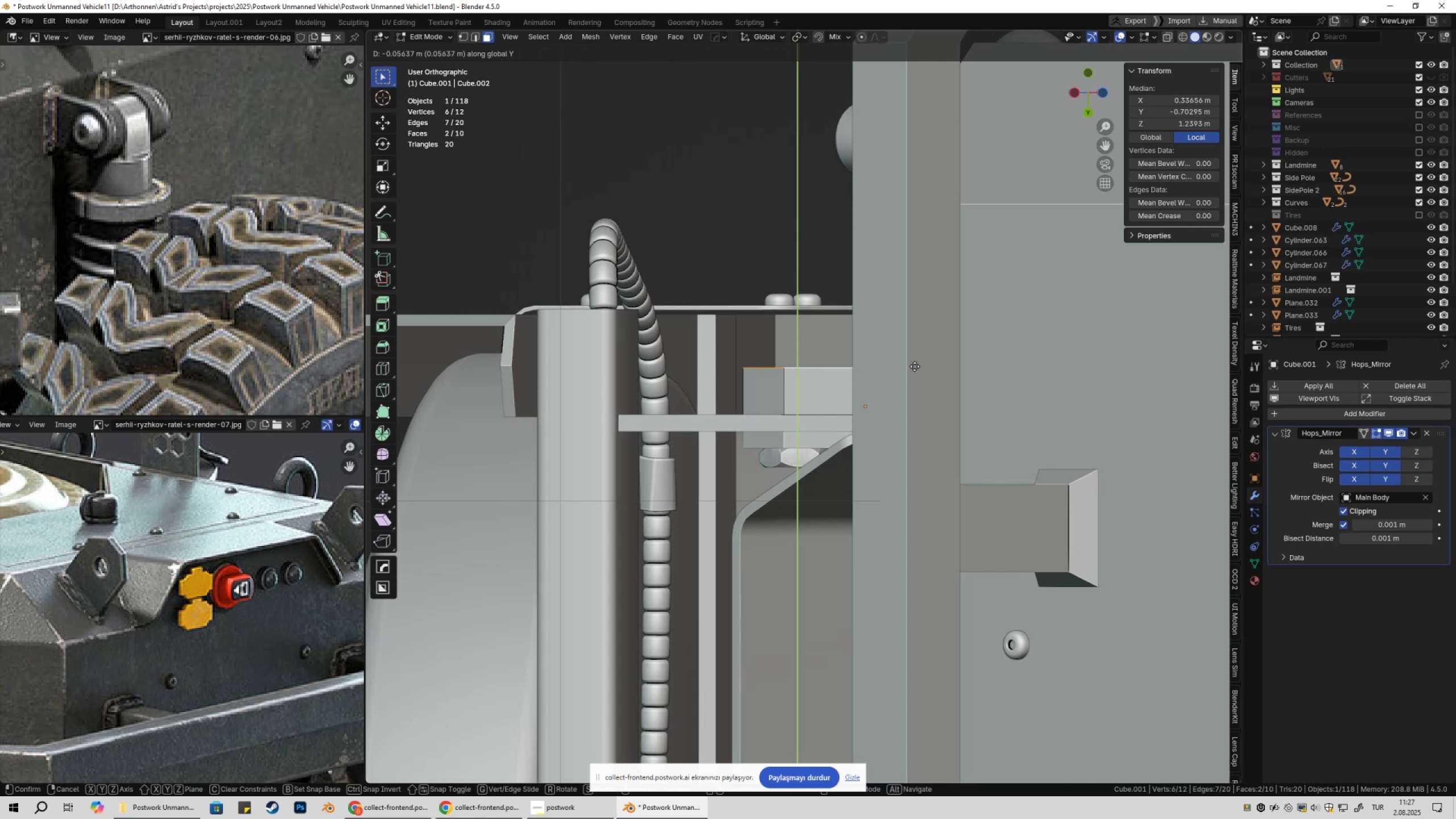 
type(gy)
key(Escape)
 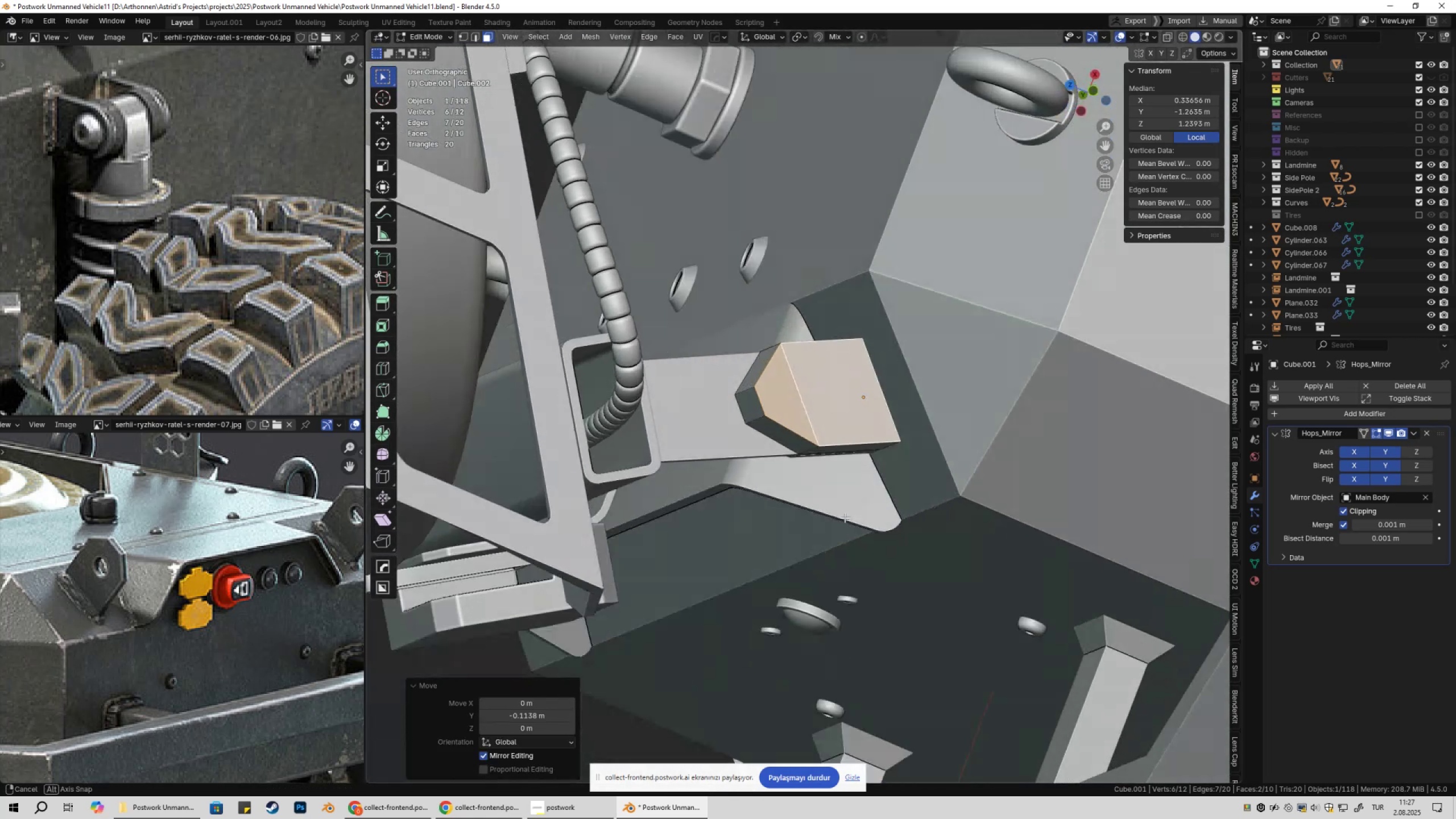 
key(Control+Z)
 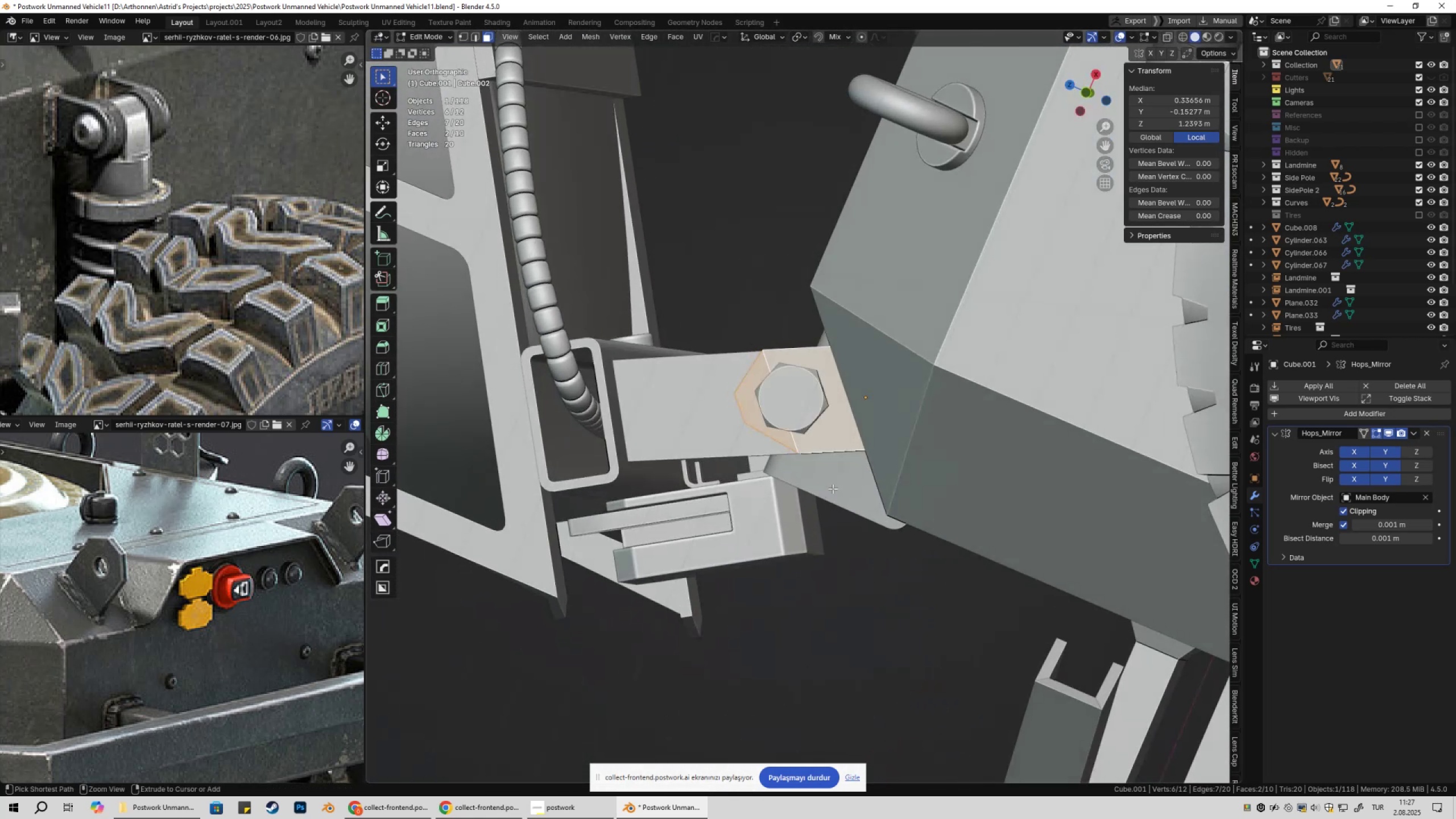 
key(Control+Z)
 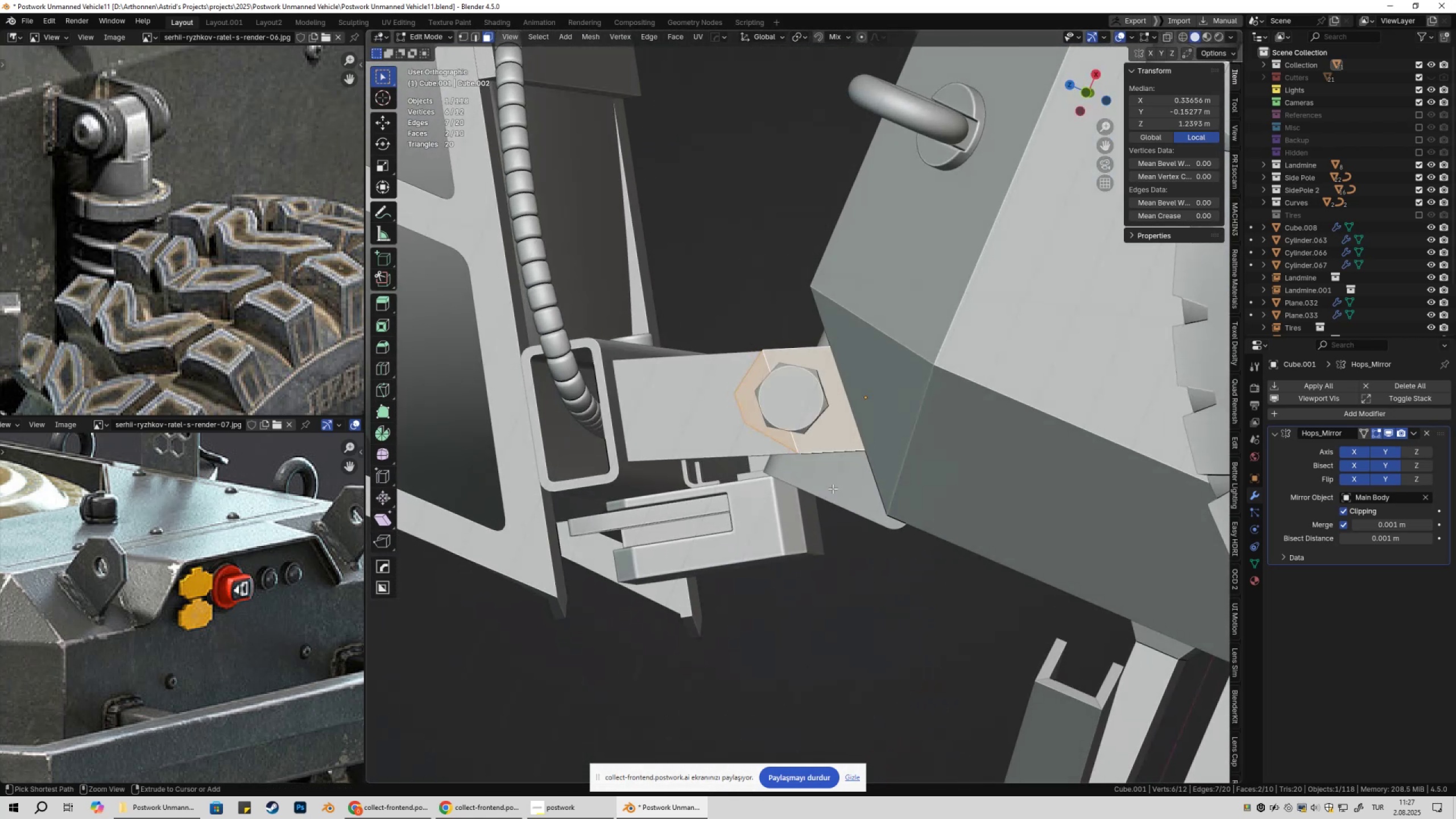 
key(Control+Z)
 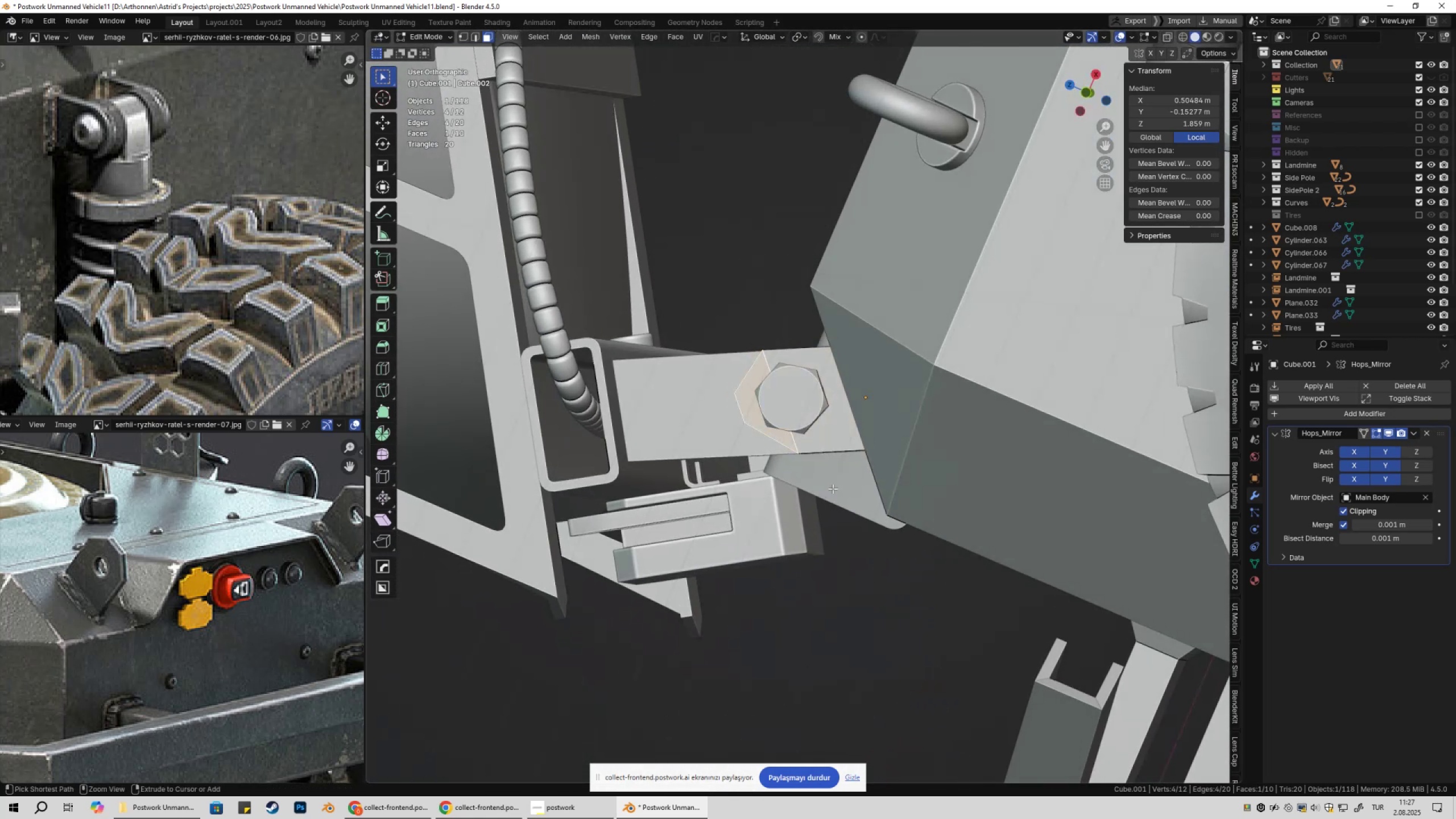 
key(Control+Z)
 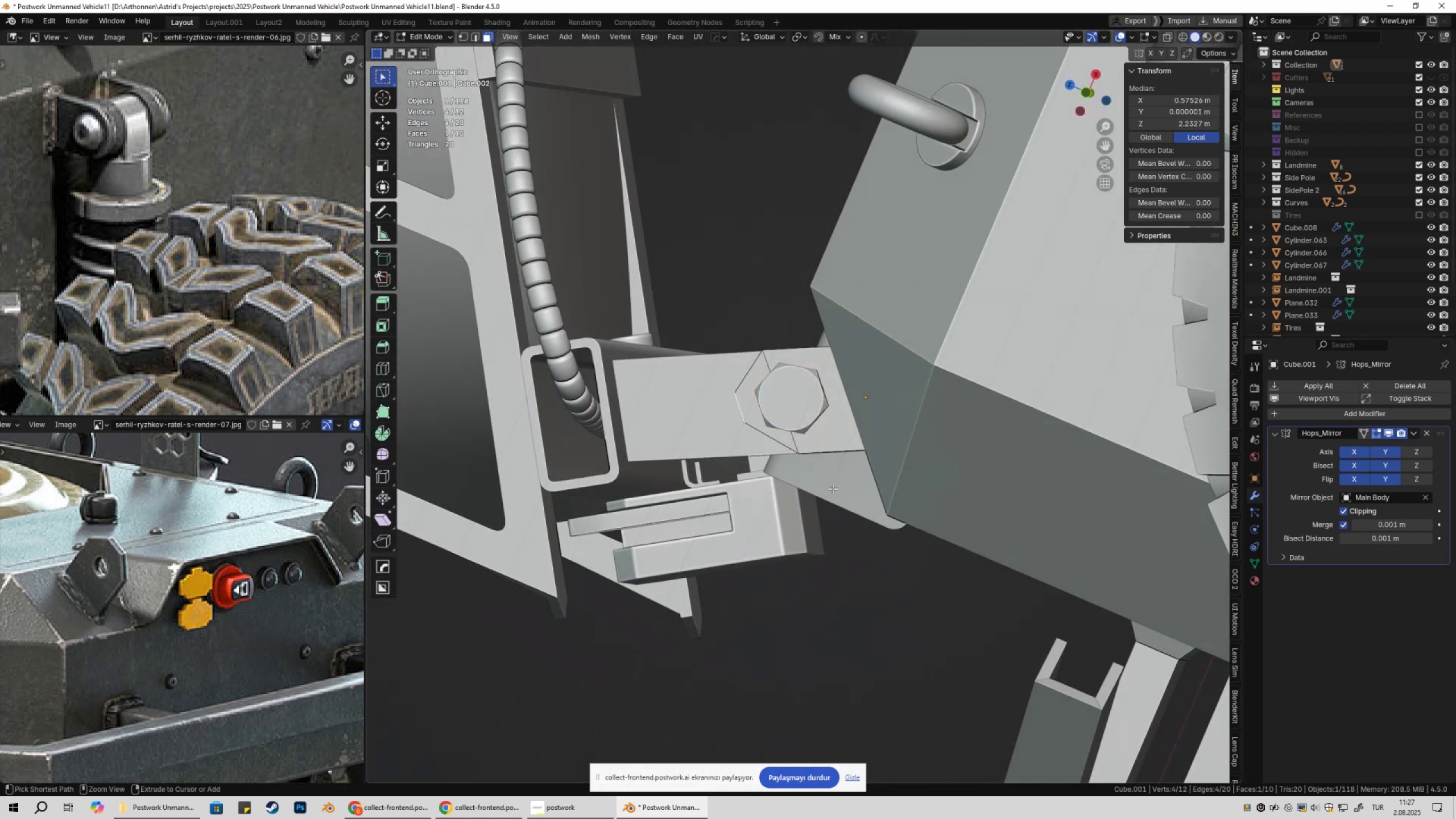 
key(Control+Z)
 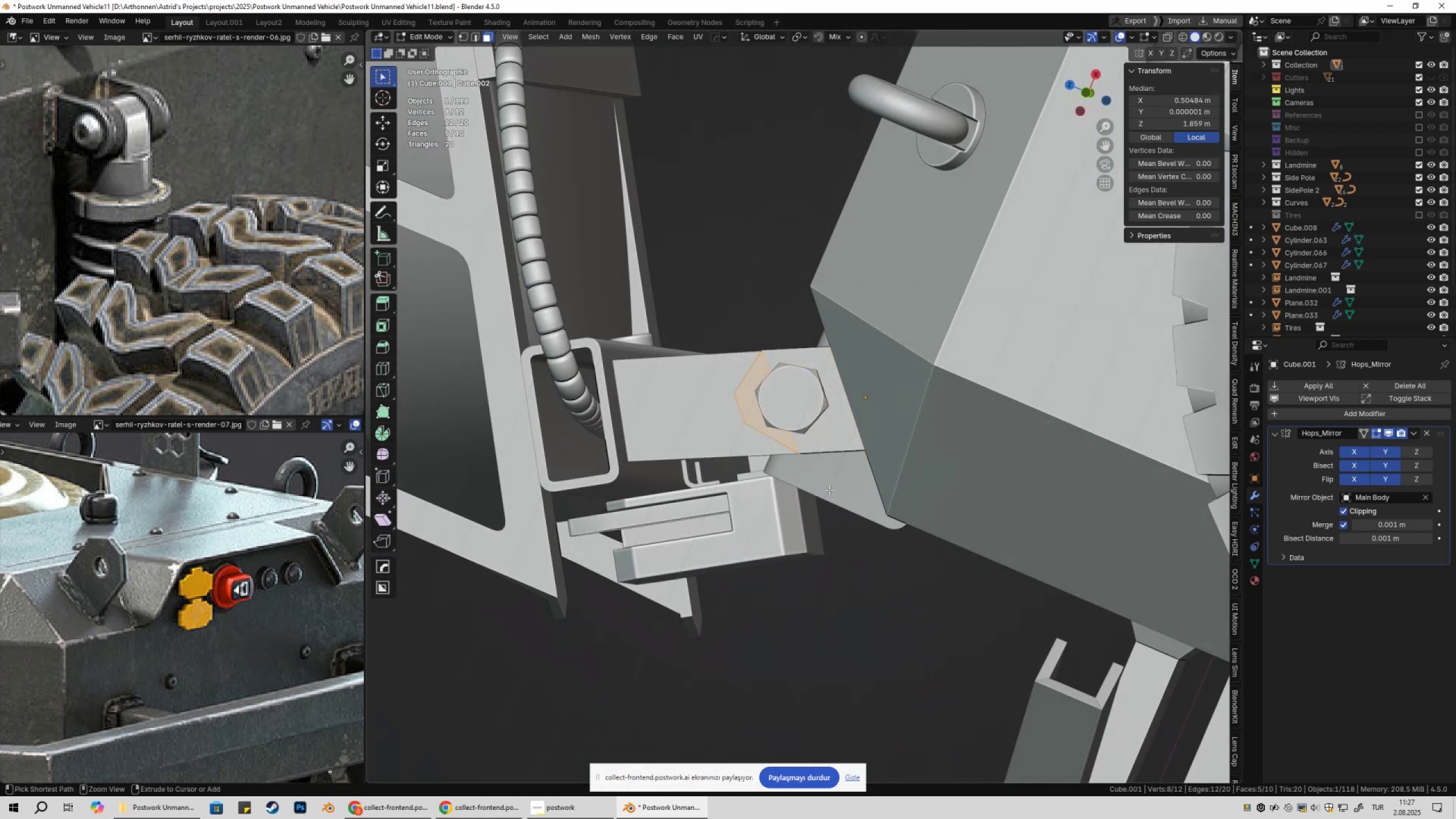 
key(Control+Z)
 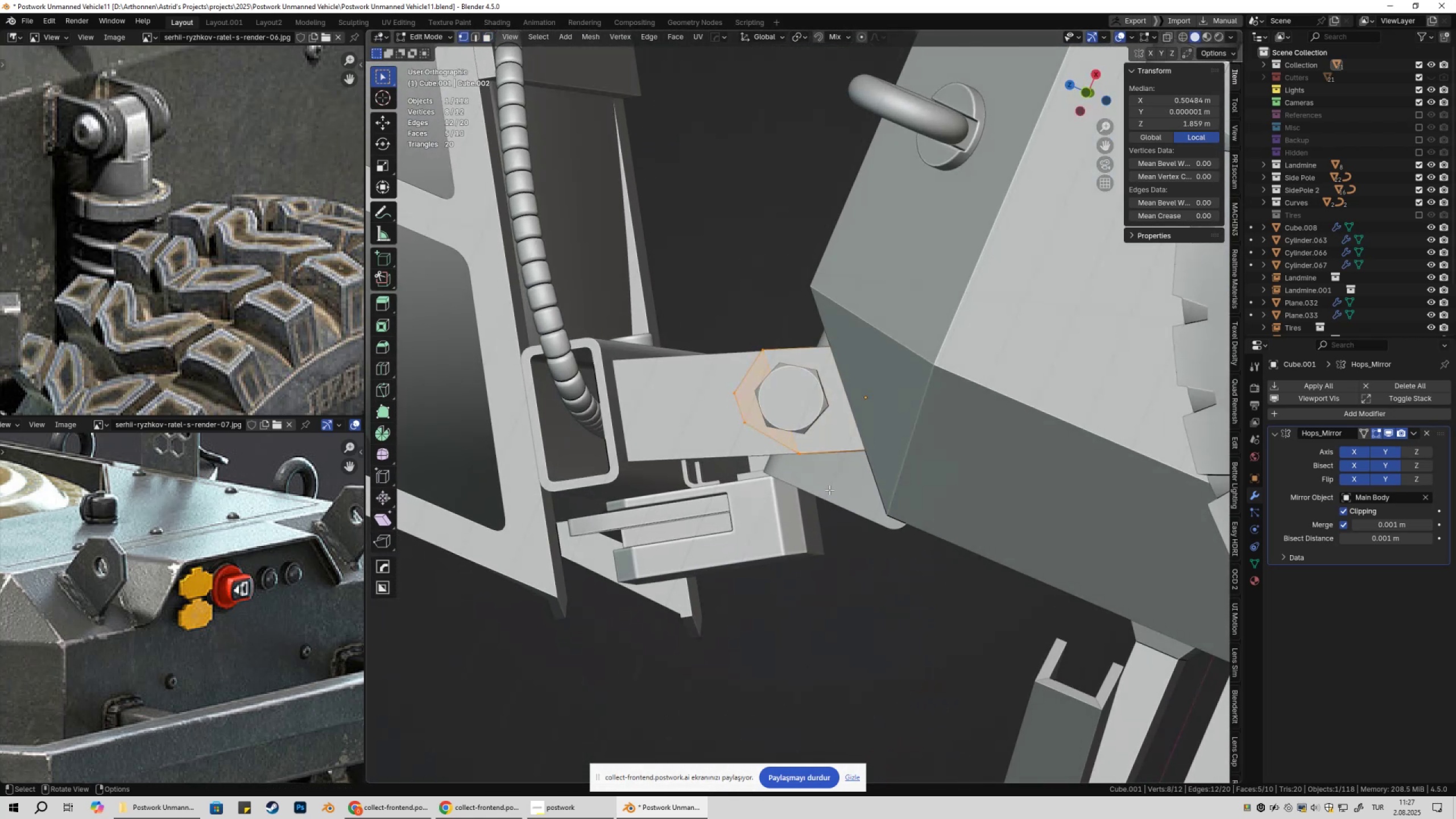 
key(Tab)
 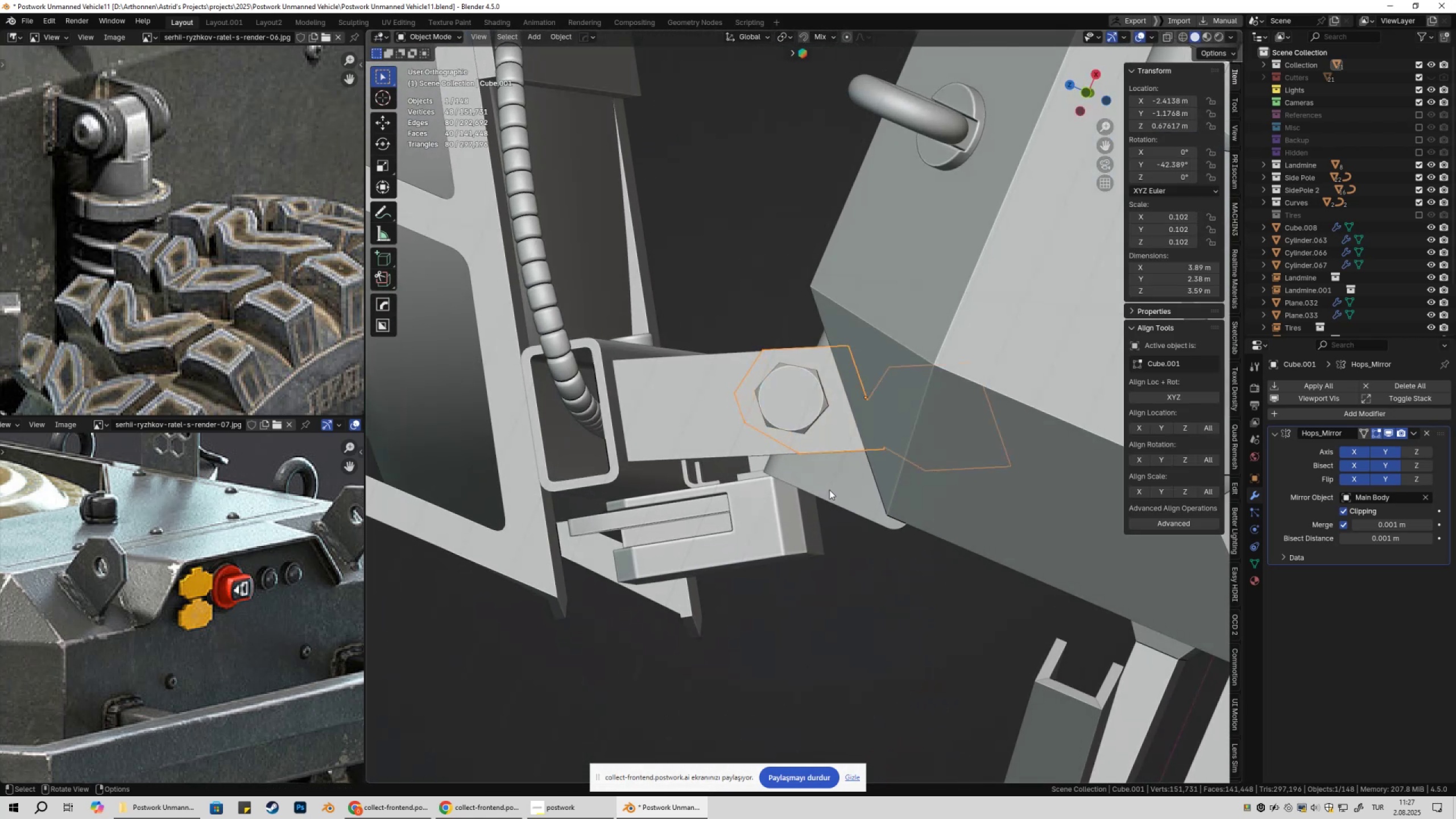 
key(NumpadDivide)
 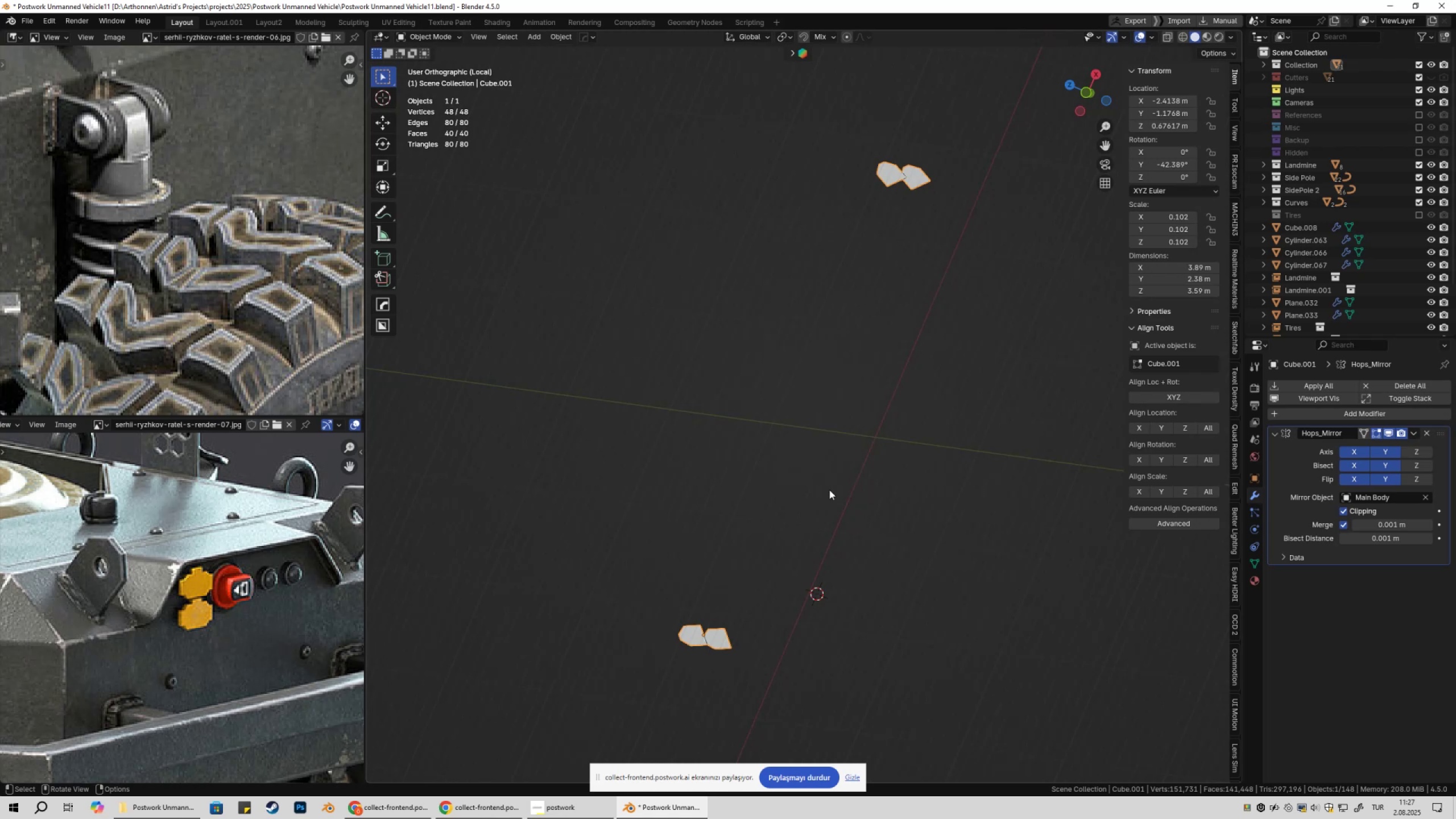 
key(NumpadDivide)
 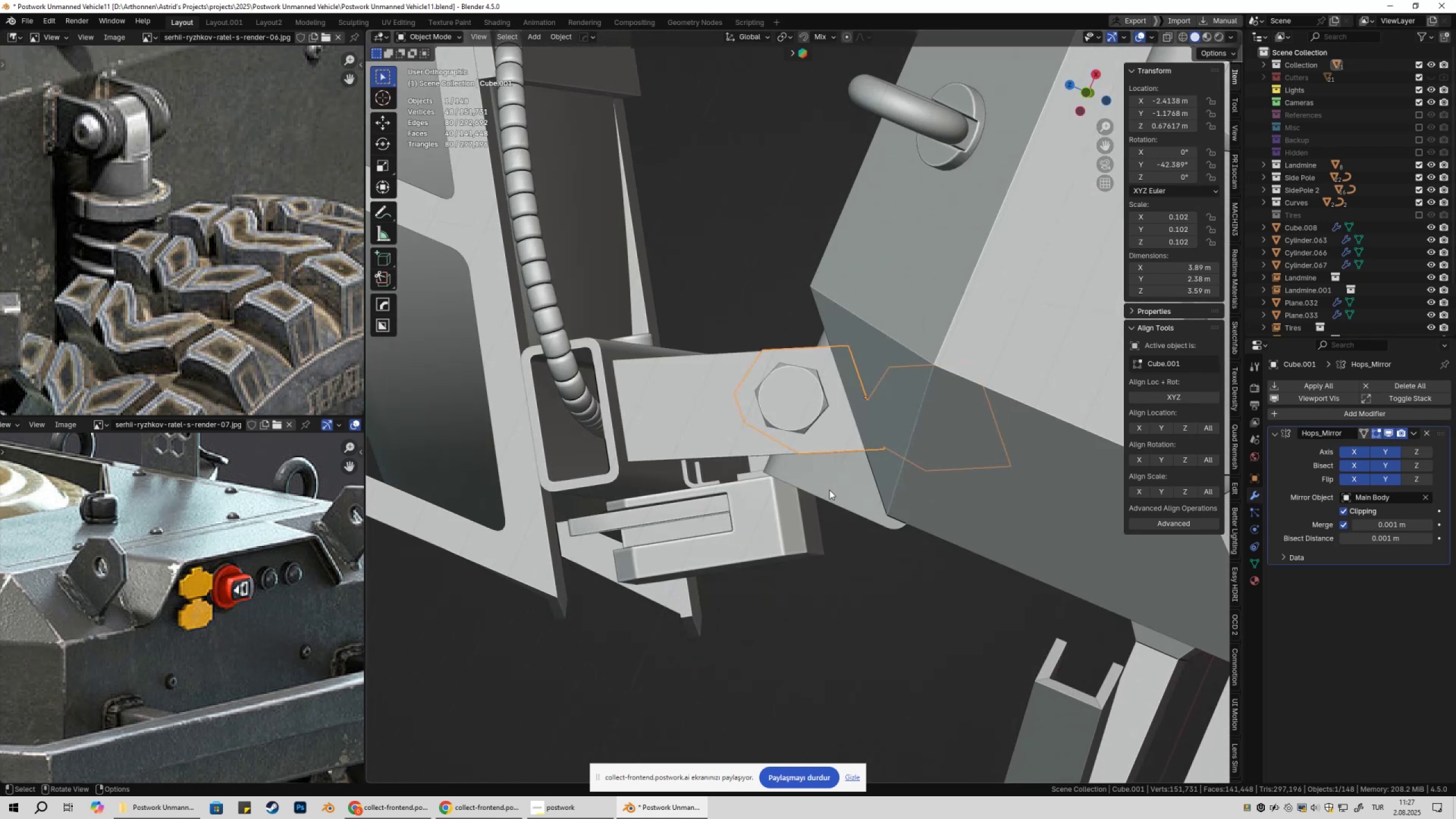 
key(NumpadDecimal)
 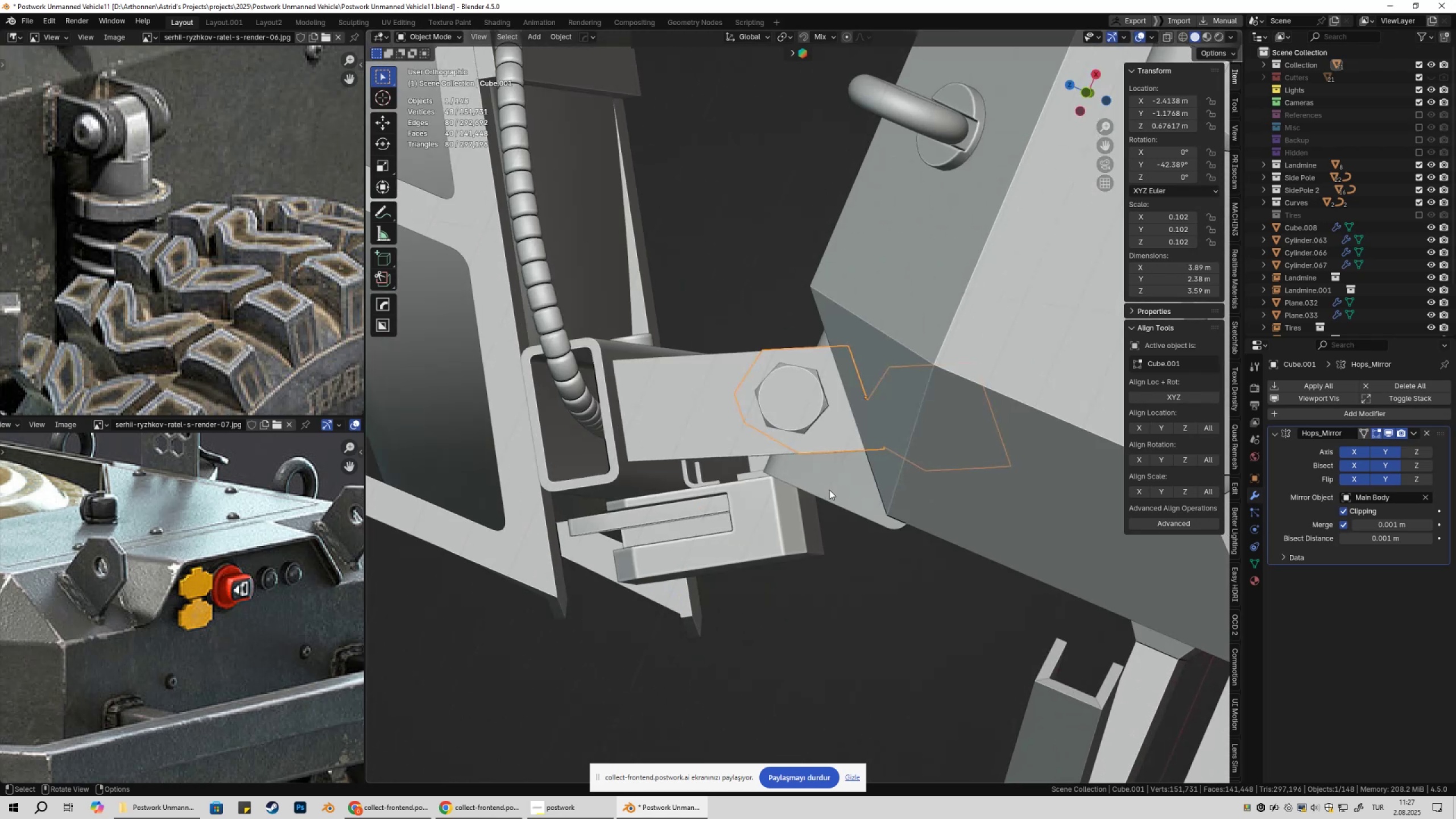 
key(NumpadEnter)
 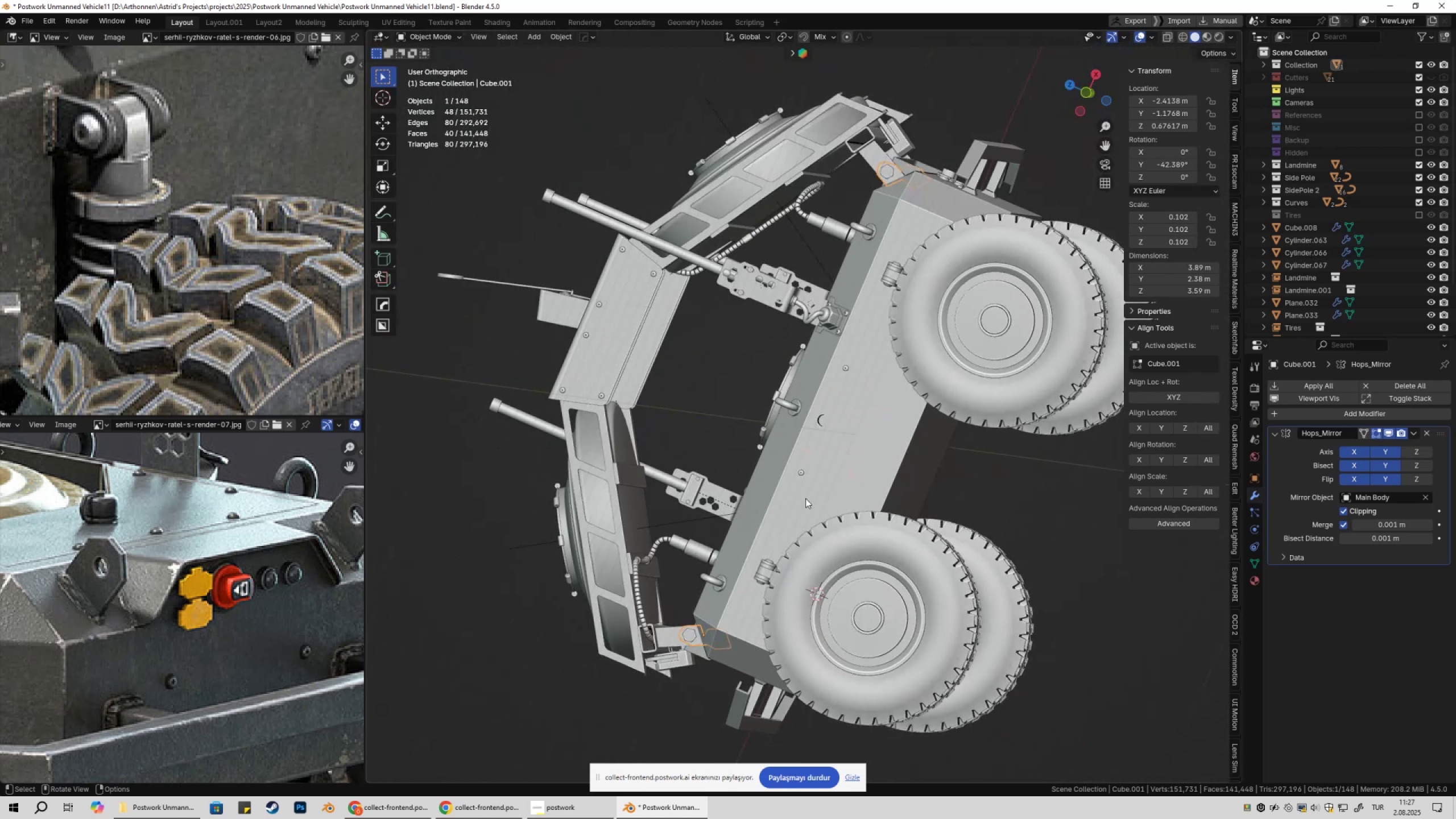 
key(Numpad1)
 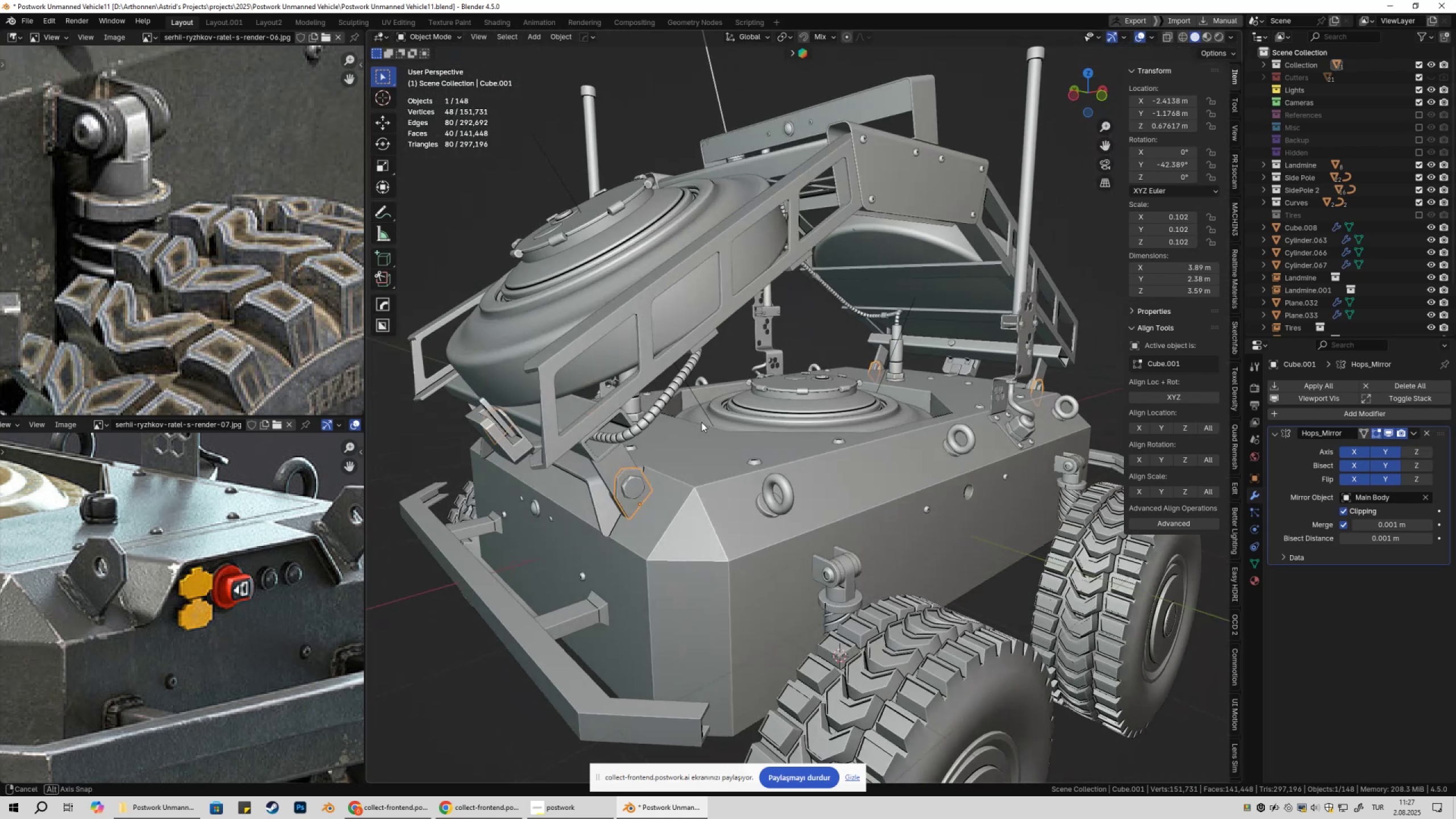 
key(Shift+ShiftLeft)
 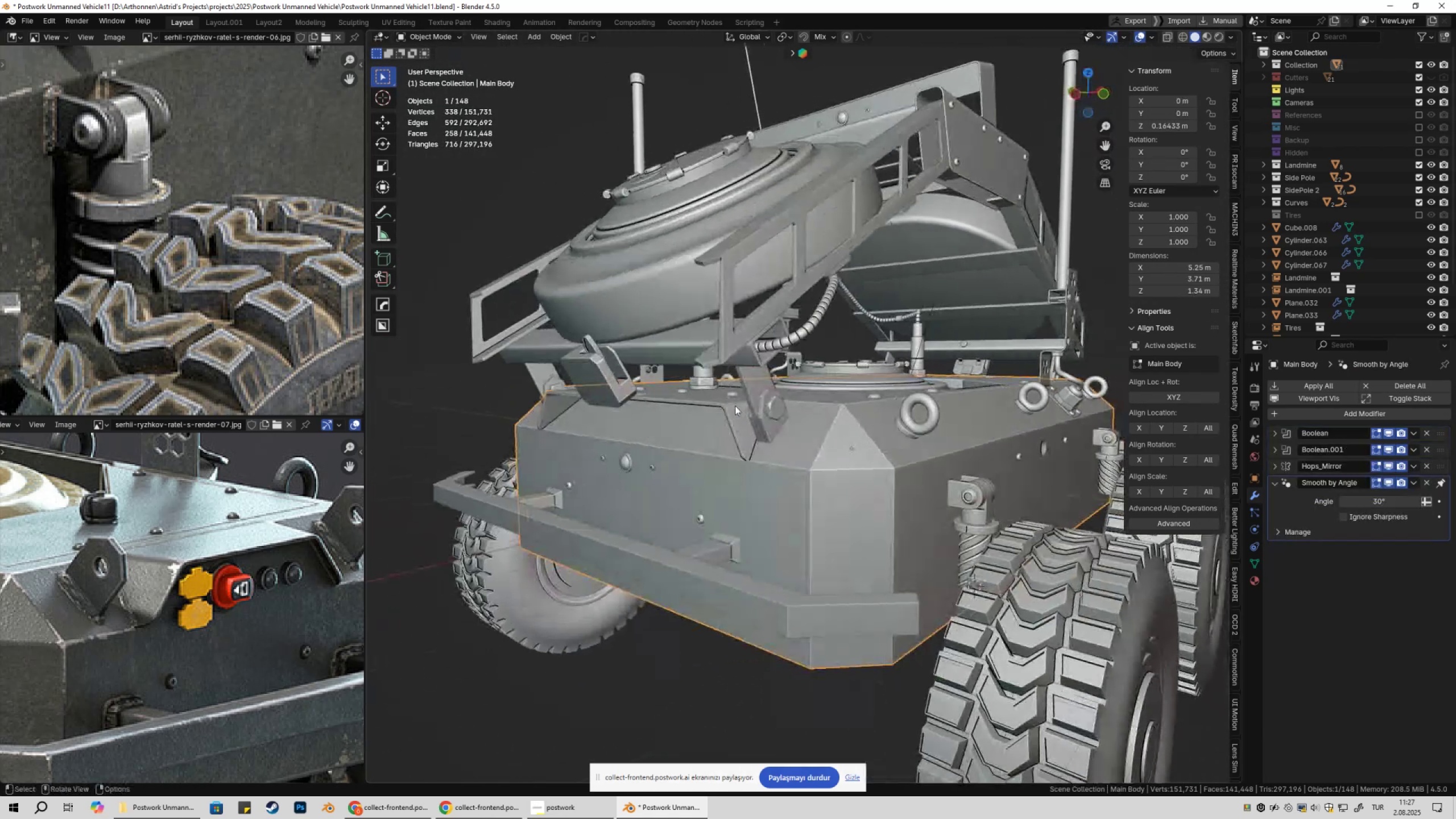 
left_click([761, 402])
 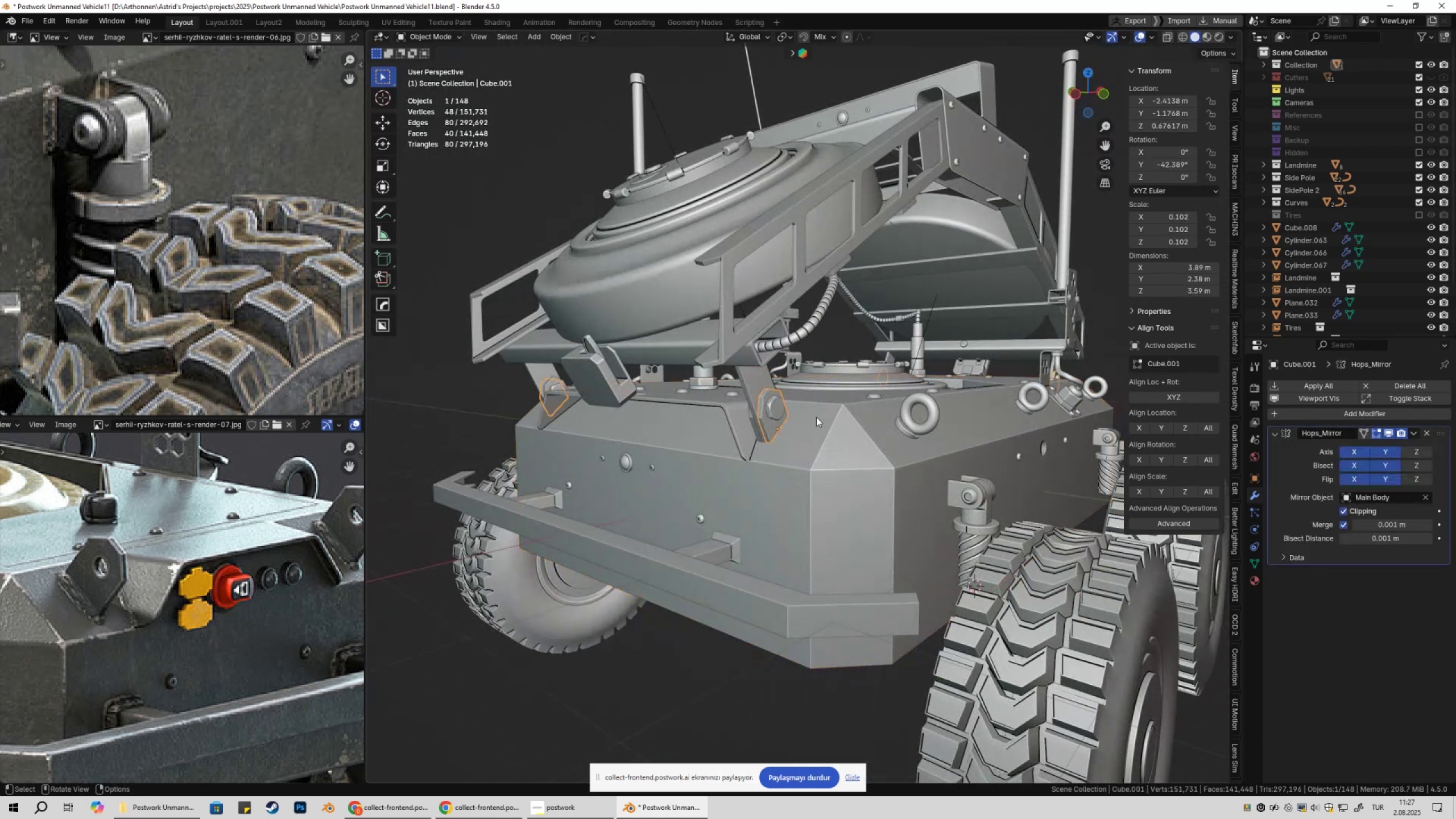 
key(NumpadDecimal)
 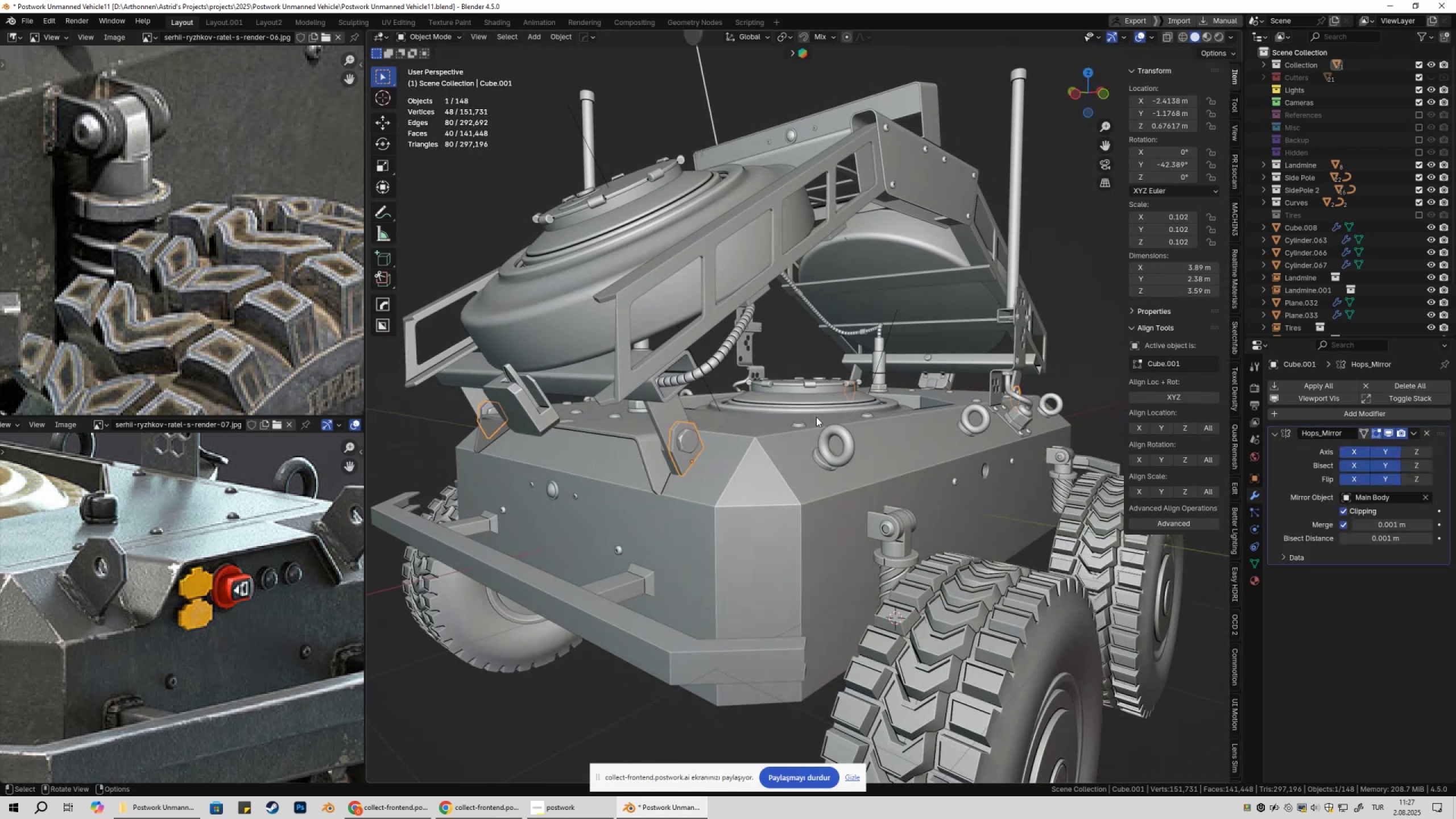 
key(Tab)
 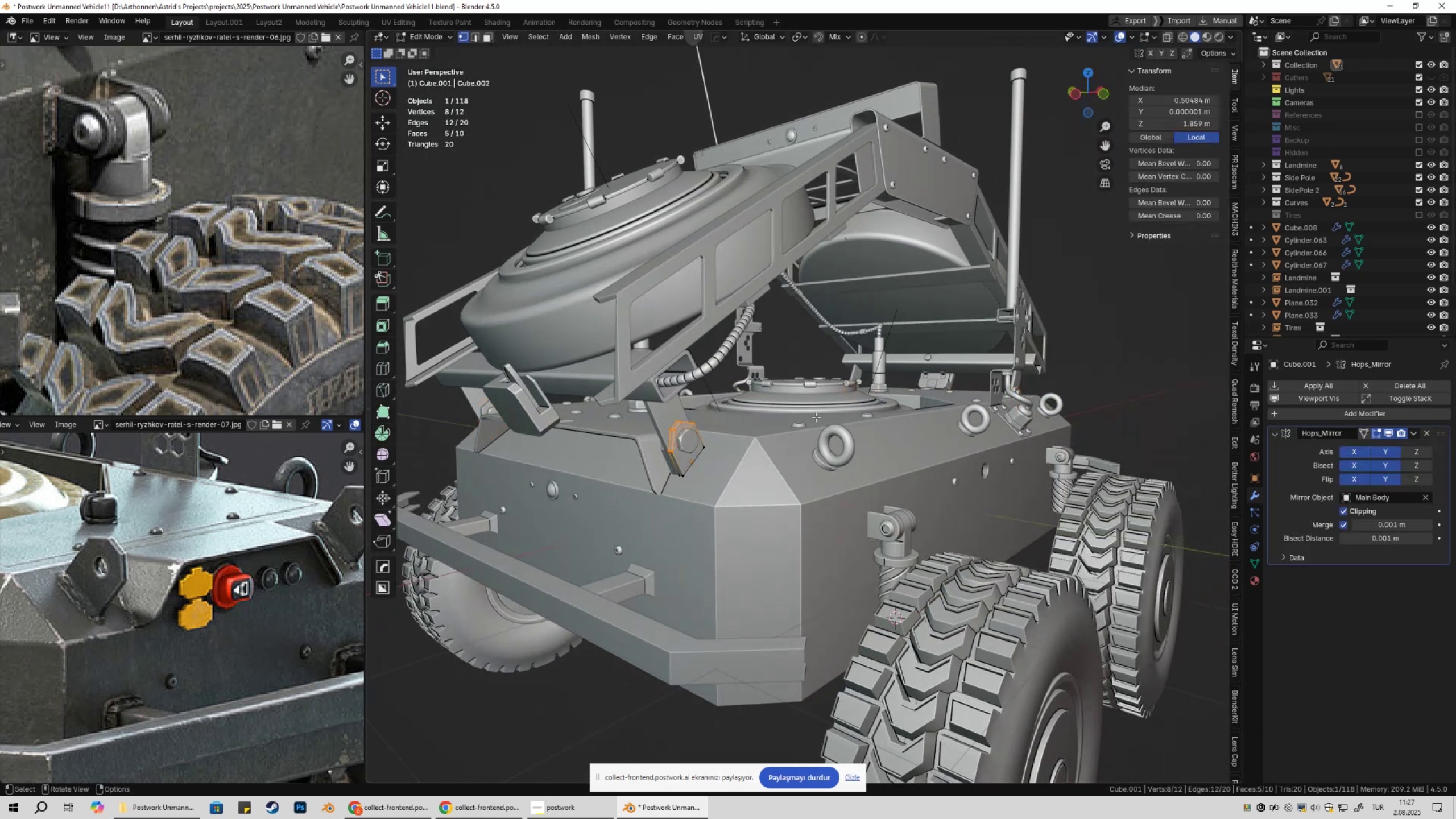 
key(Tab)
 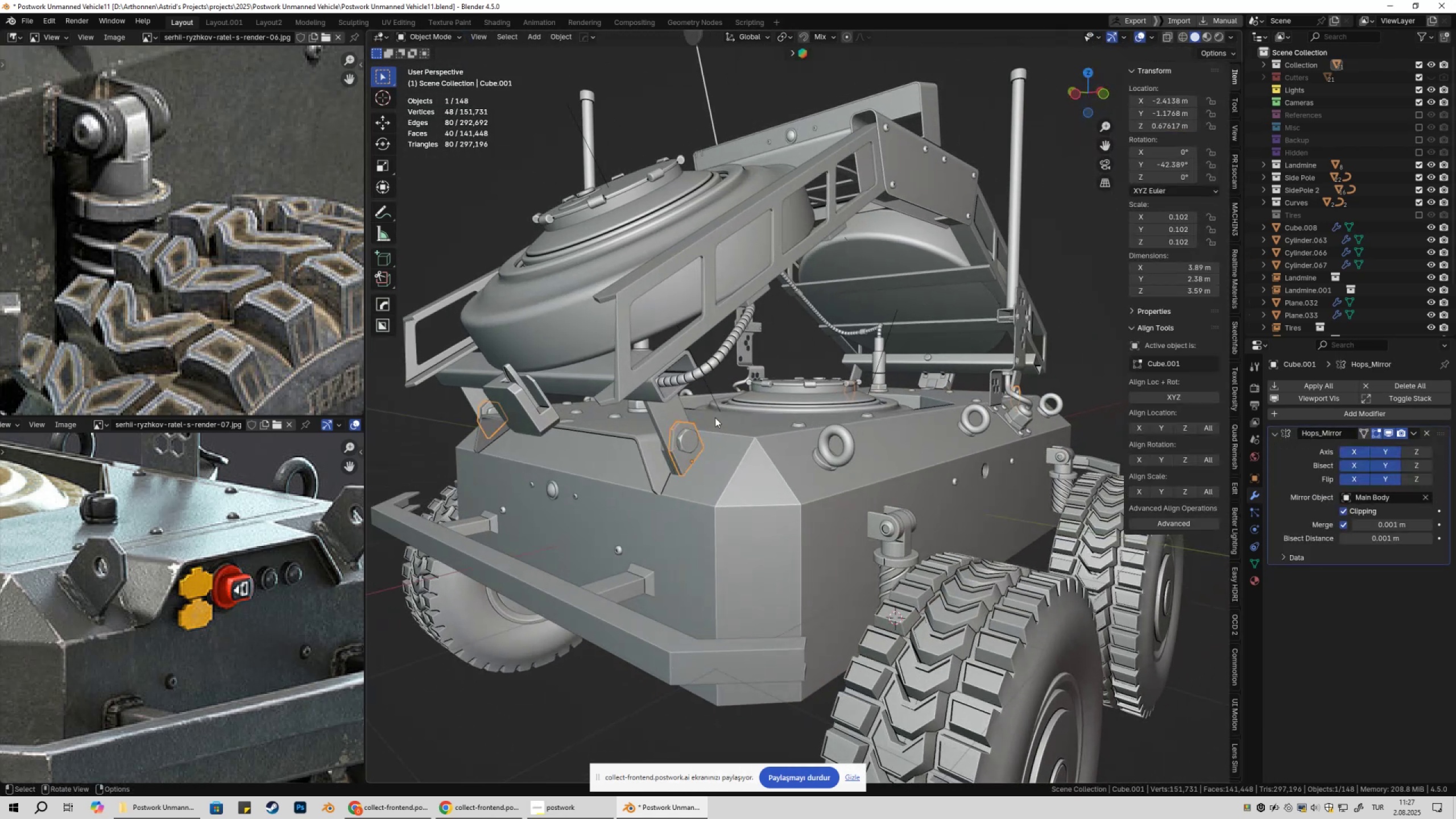 
key(Shift+ShiftLeft)
 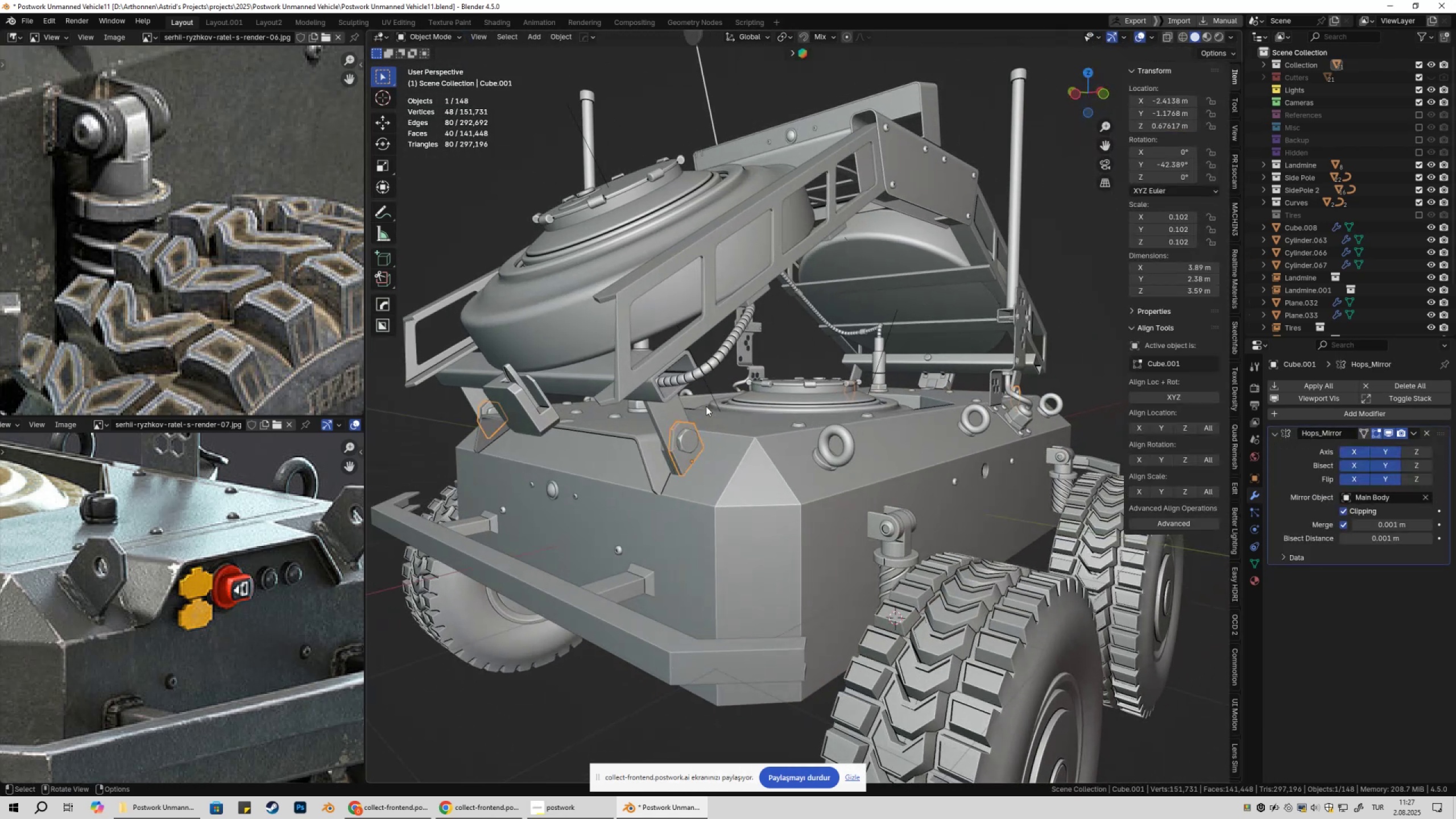 
key(Shift+ShiftLeft)
 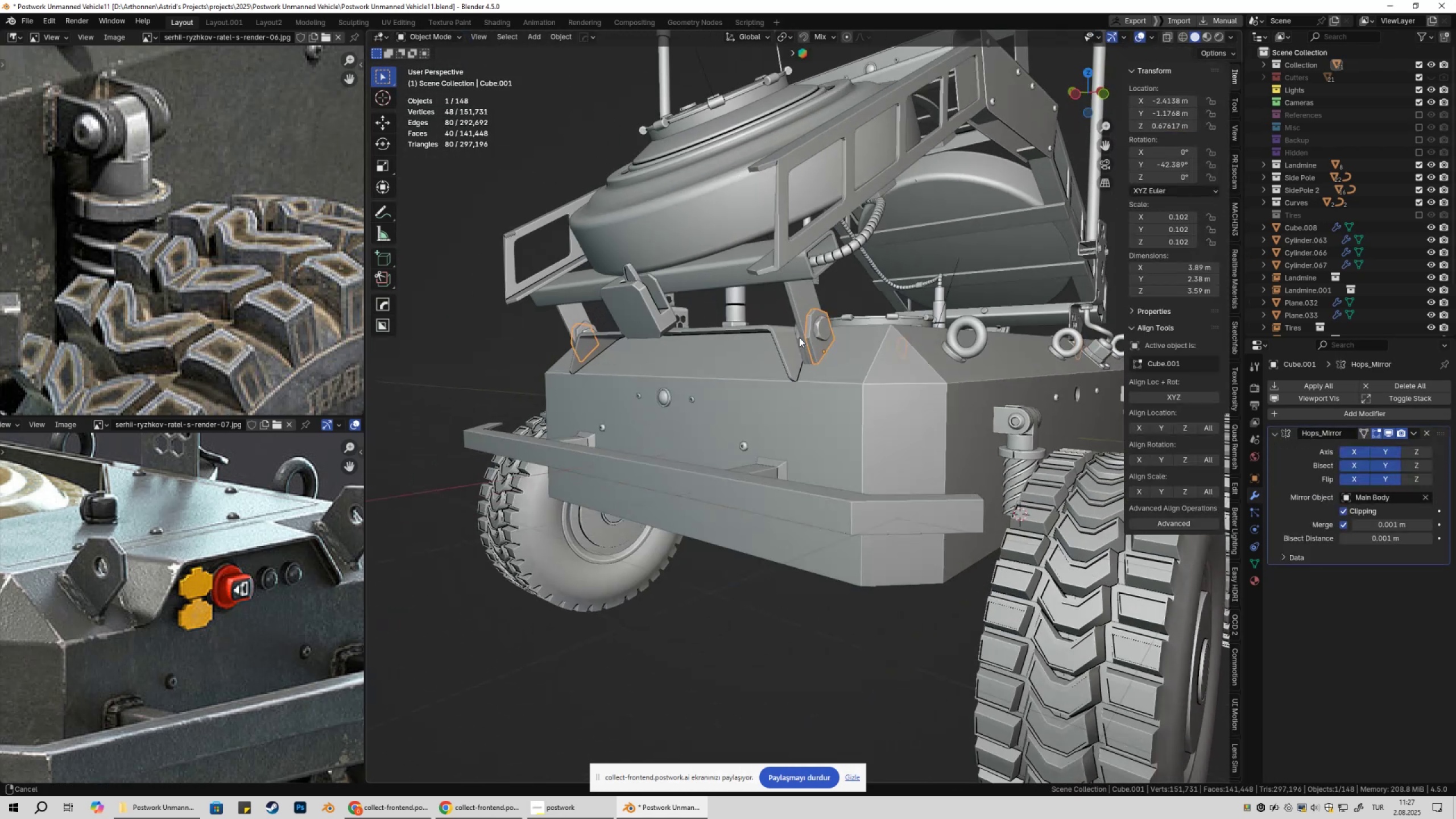 
scroll: coordinate [826, 335], scroll_direction: up, amount: 2.0
 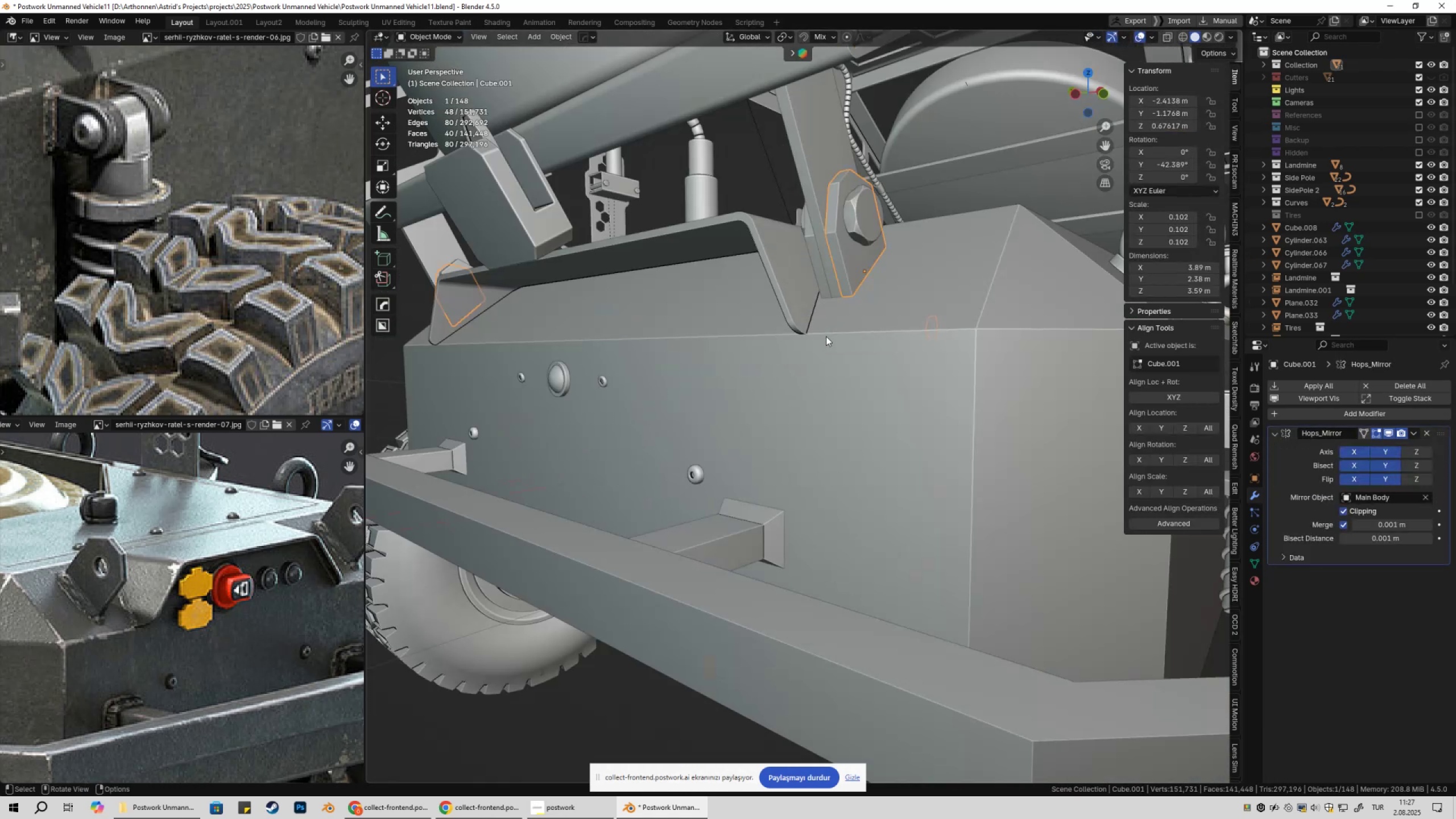 
key(Shift+ShiftLeft)
 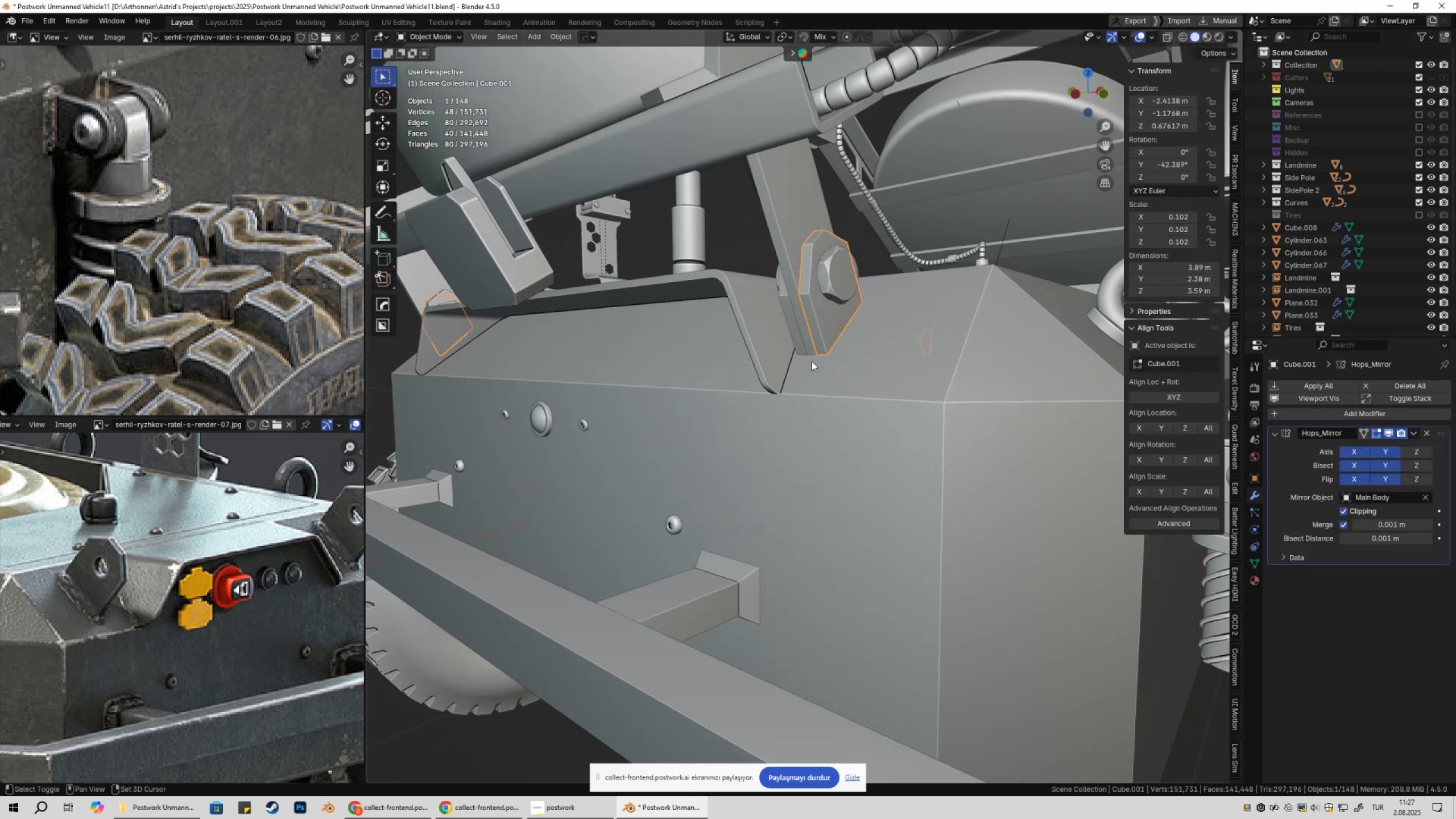 
hold_key(key=Z, duration=1.02)
 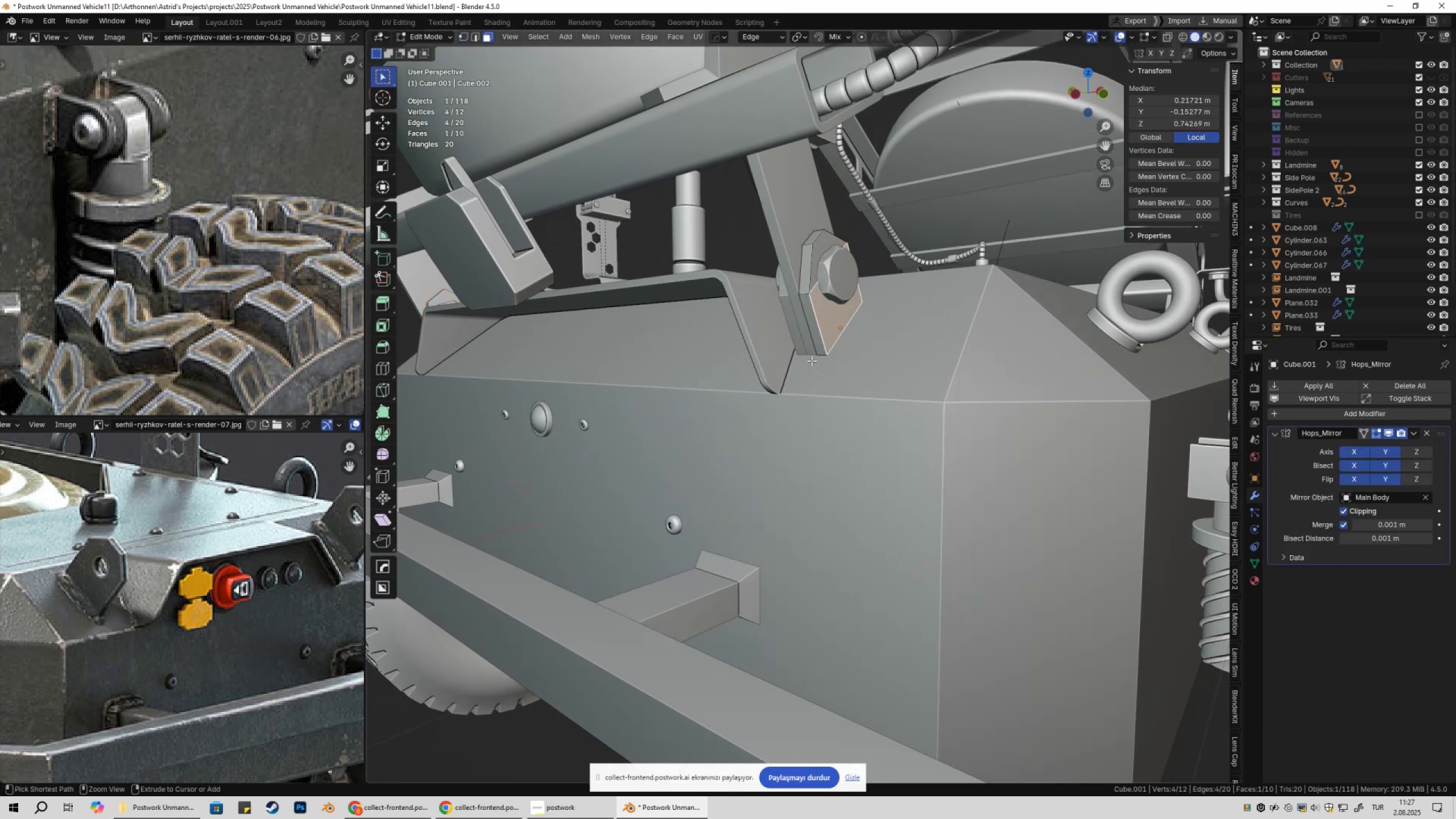 
key(Control+Z)
 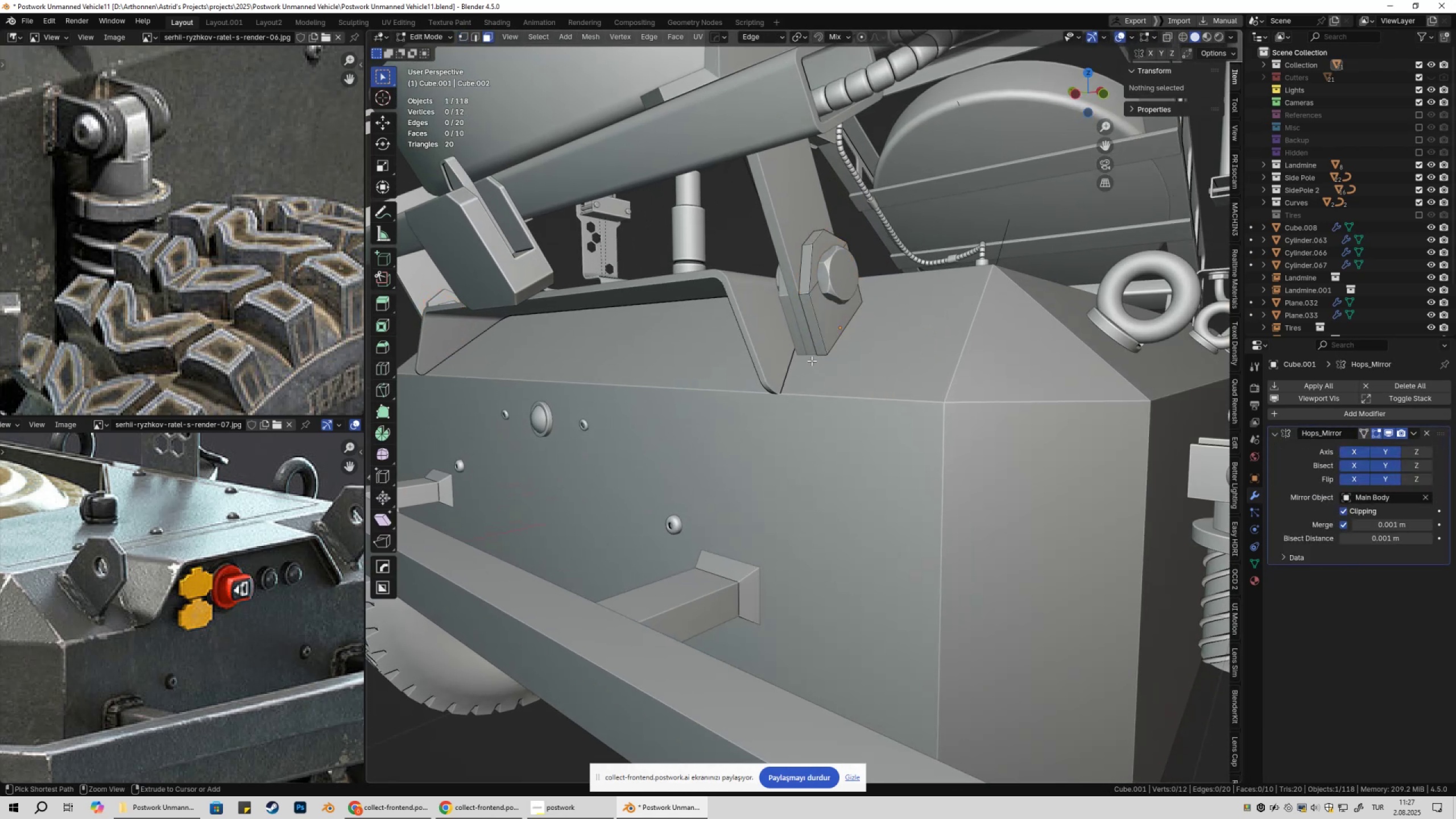 
key(Control+Z)
 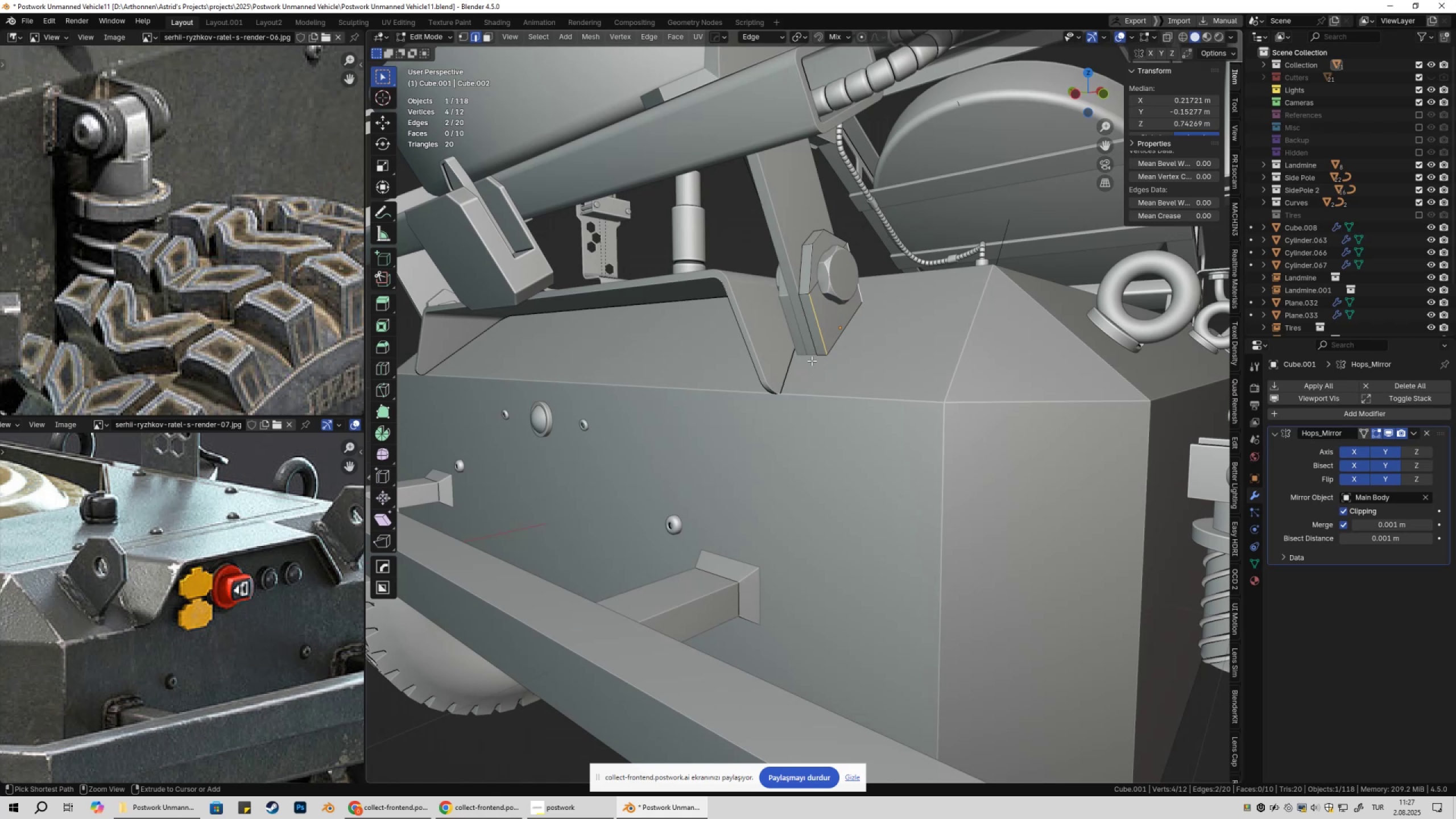 
key(Control+Z)
 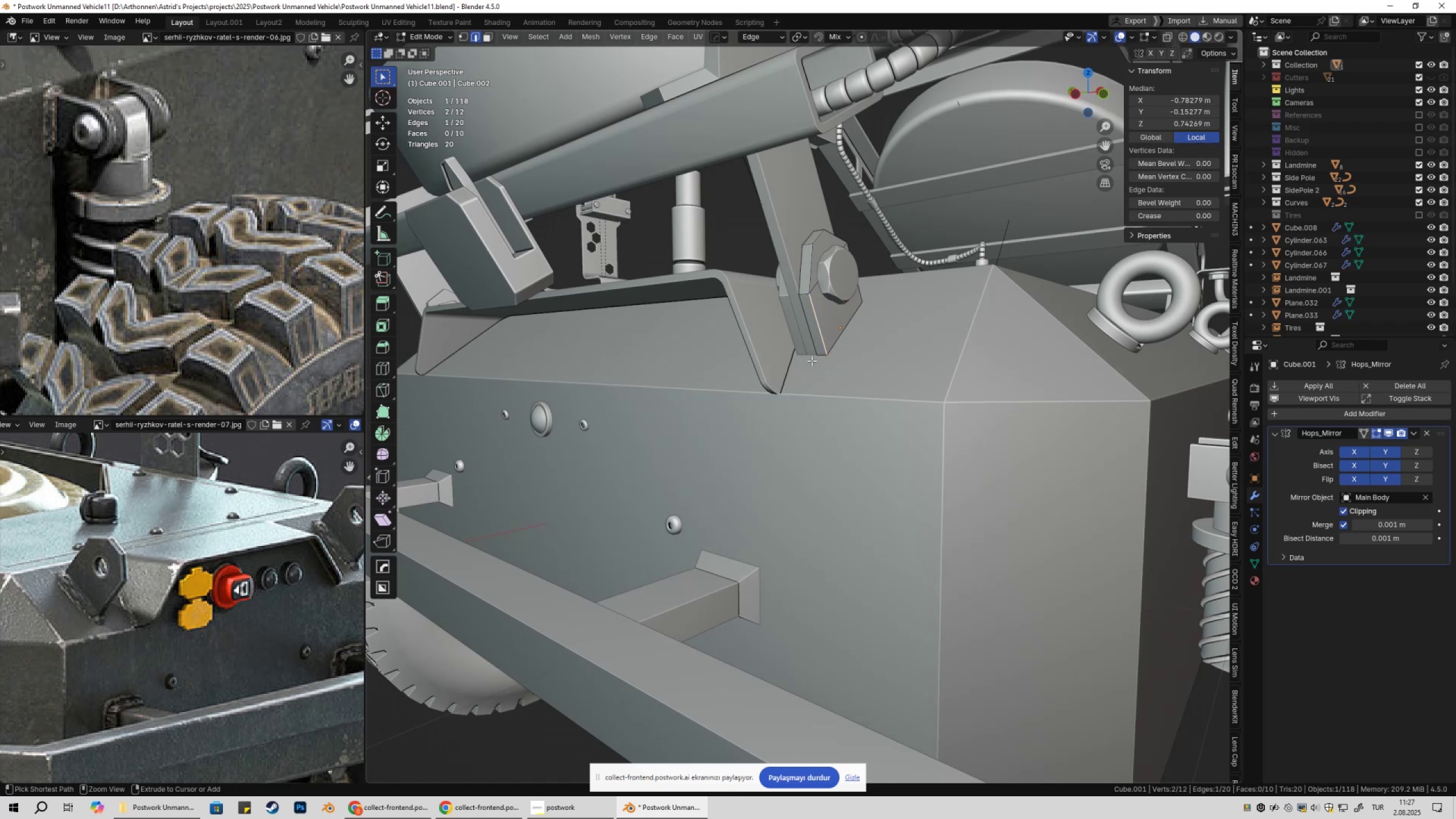 
key(Control+Z)
 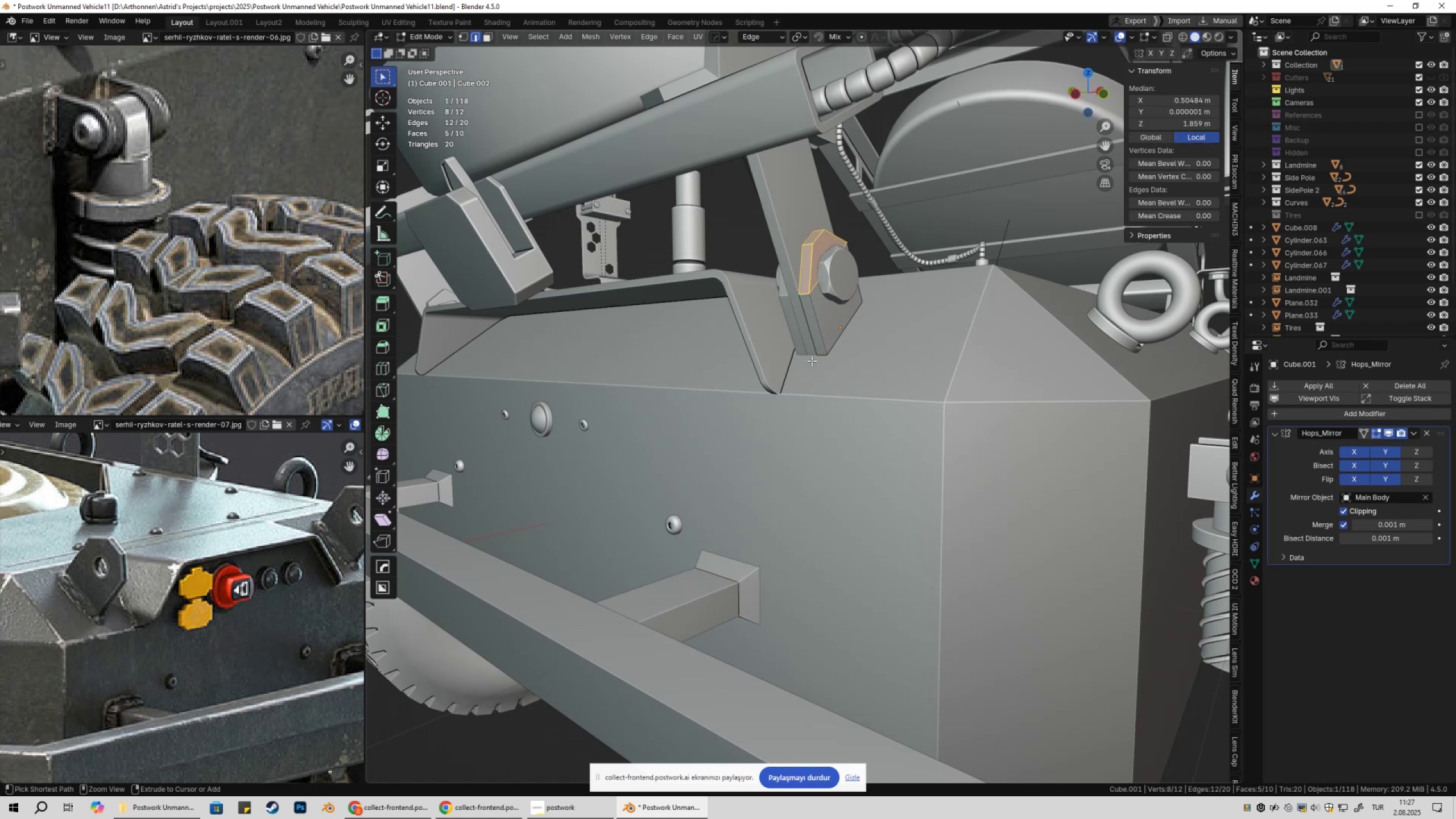 
key(Control+Z)
 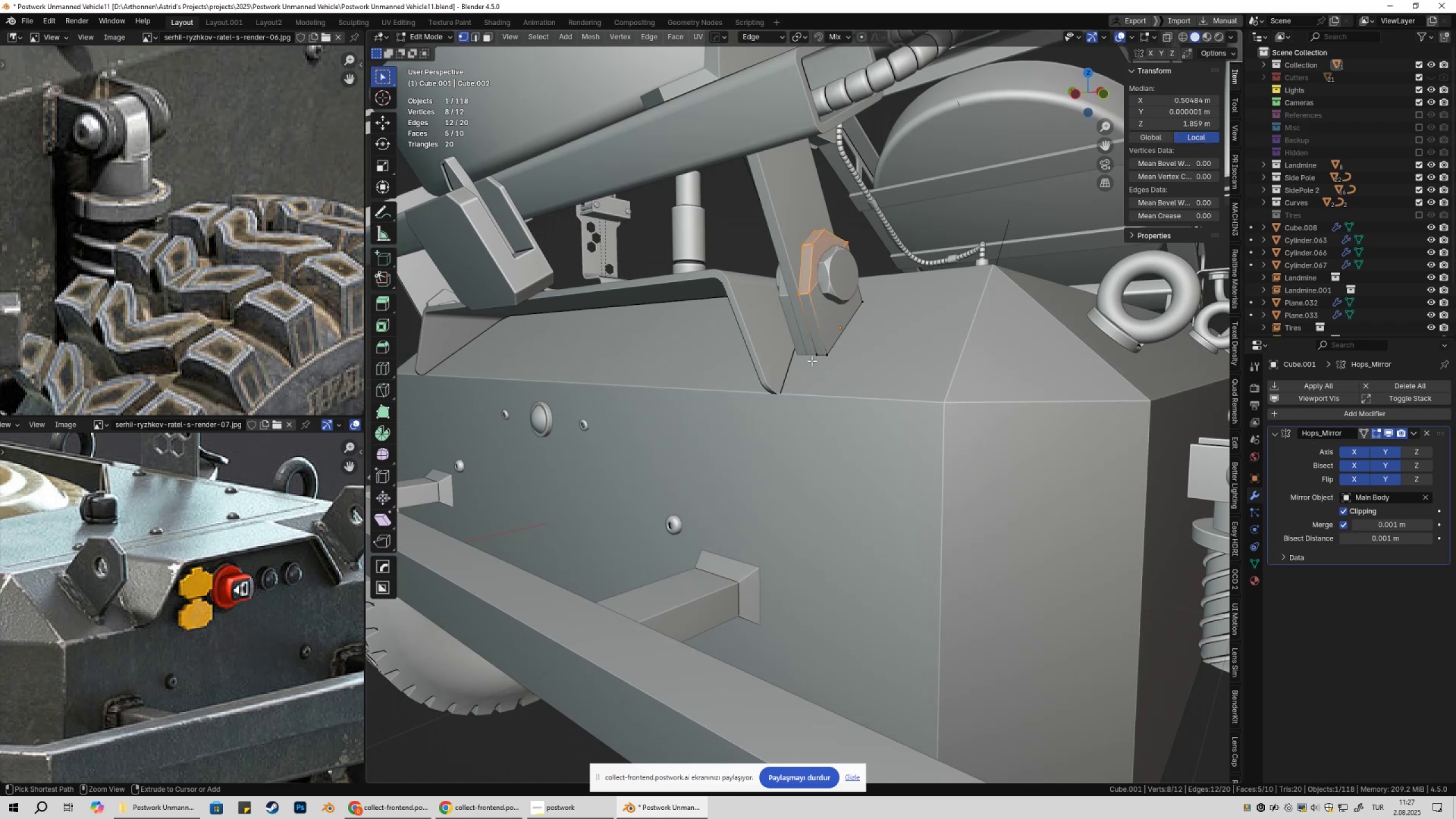 
key(Control+Z)
 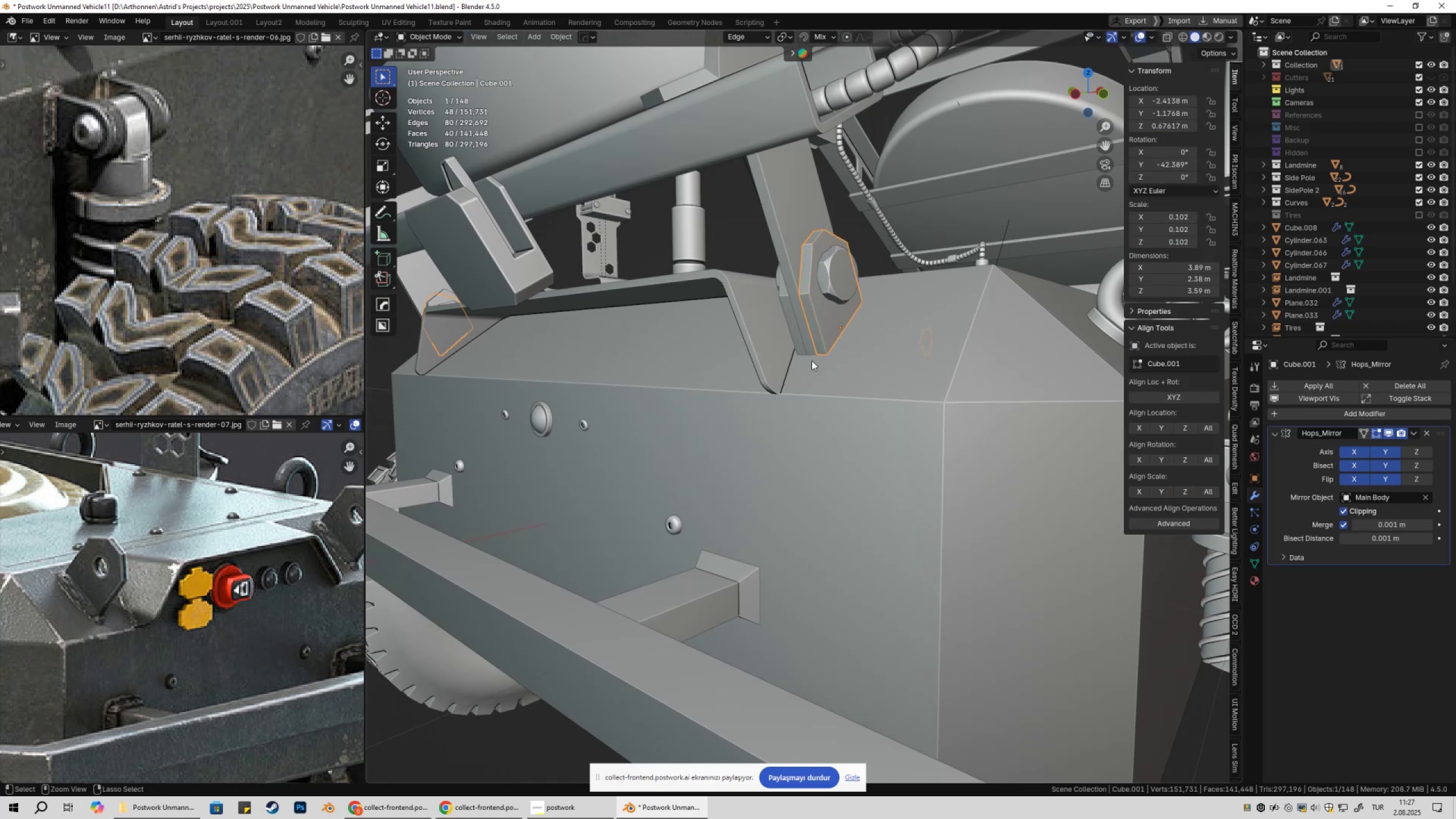 
key(Control+Z)
 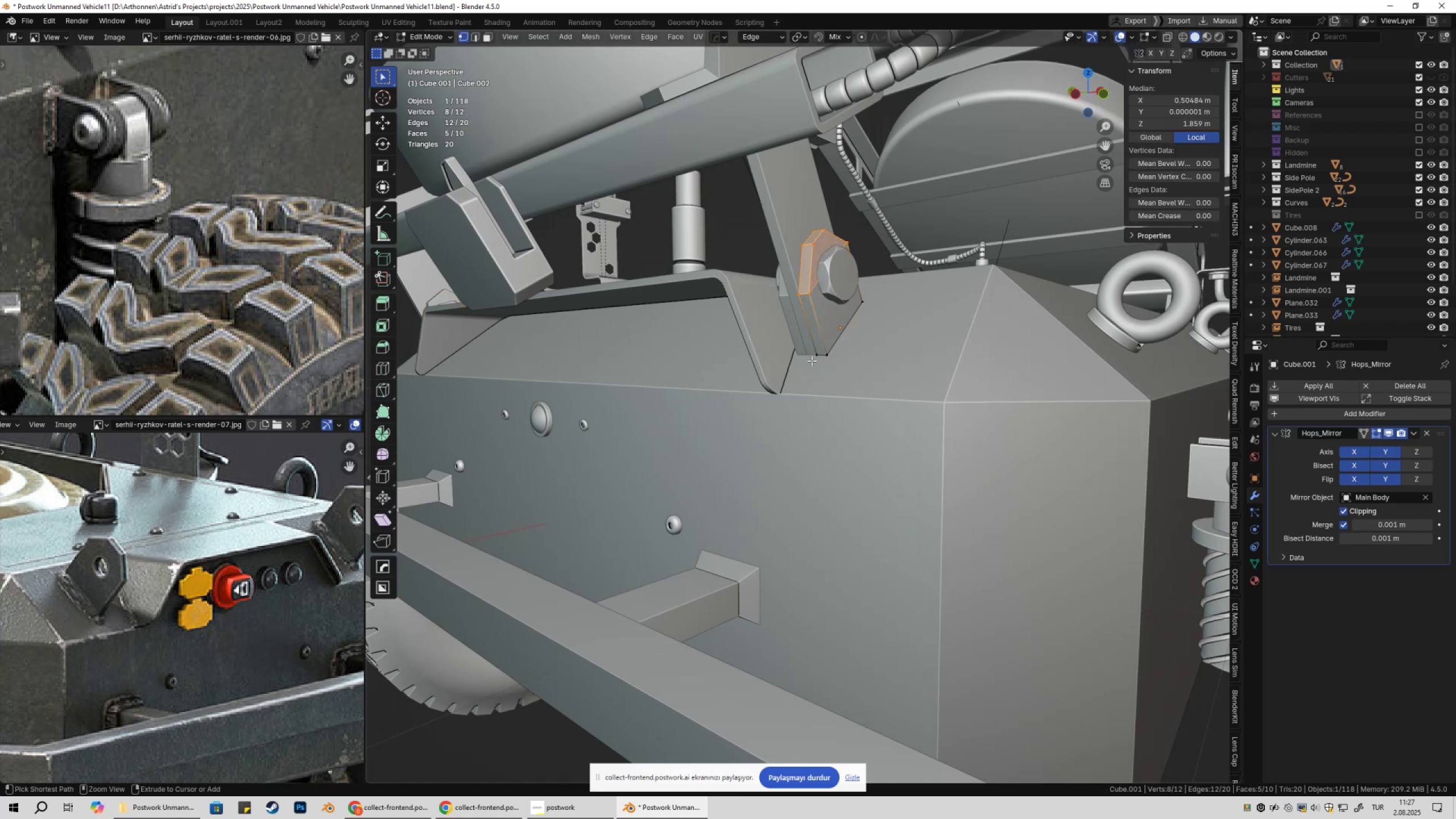 
key(Control+Z)
 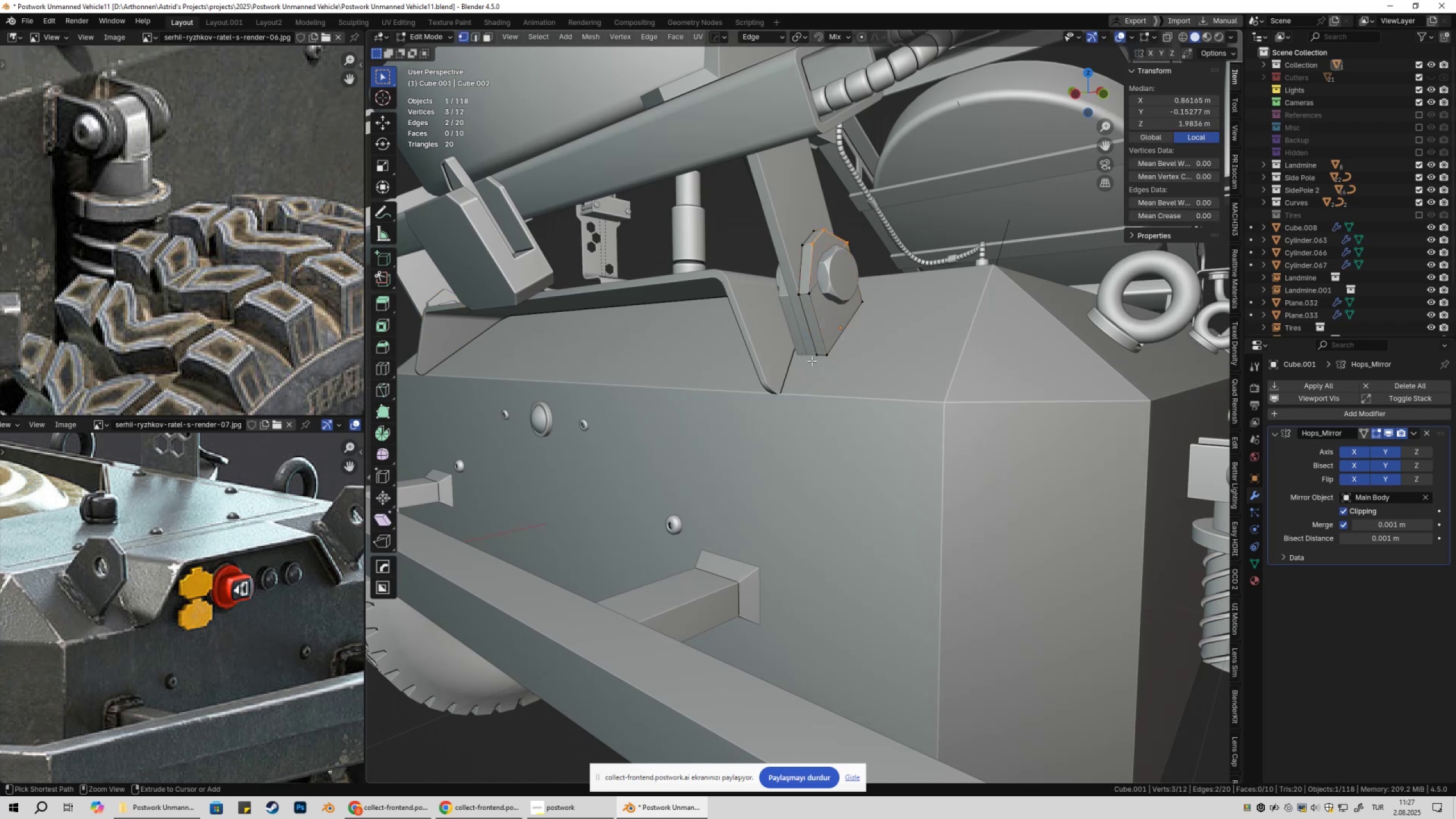 
key(Control+Z)
 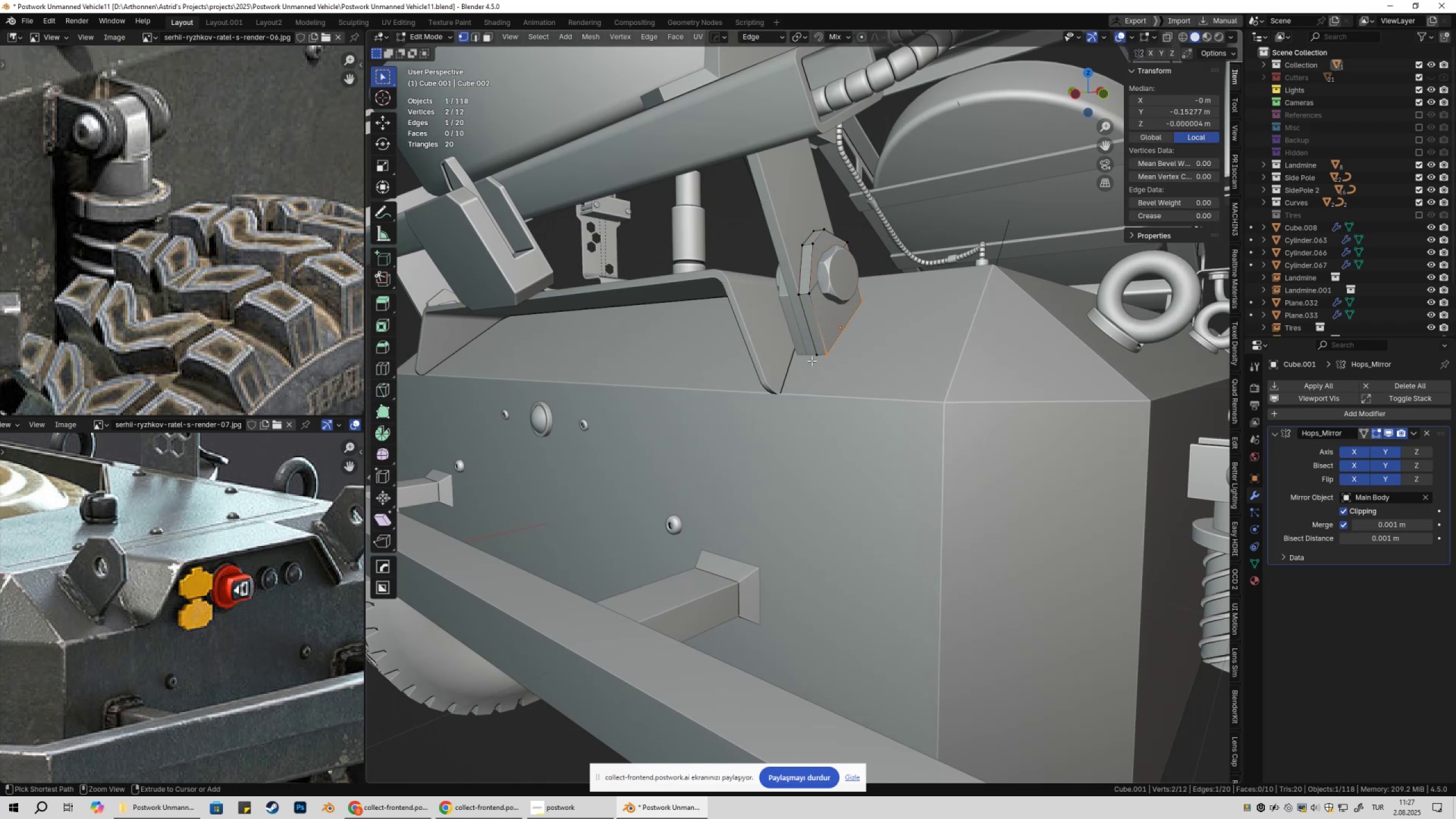 
key(Control+Z)
 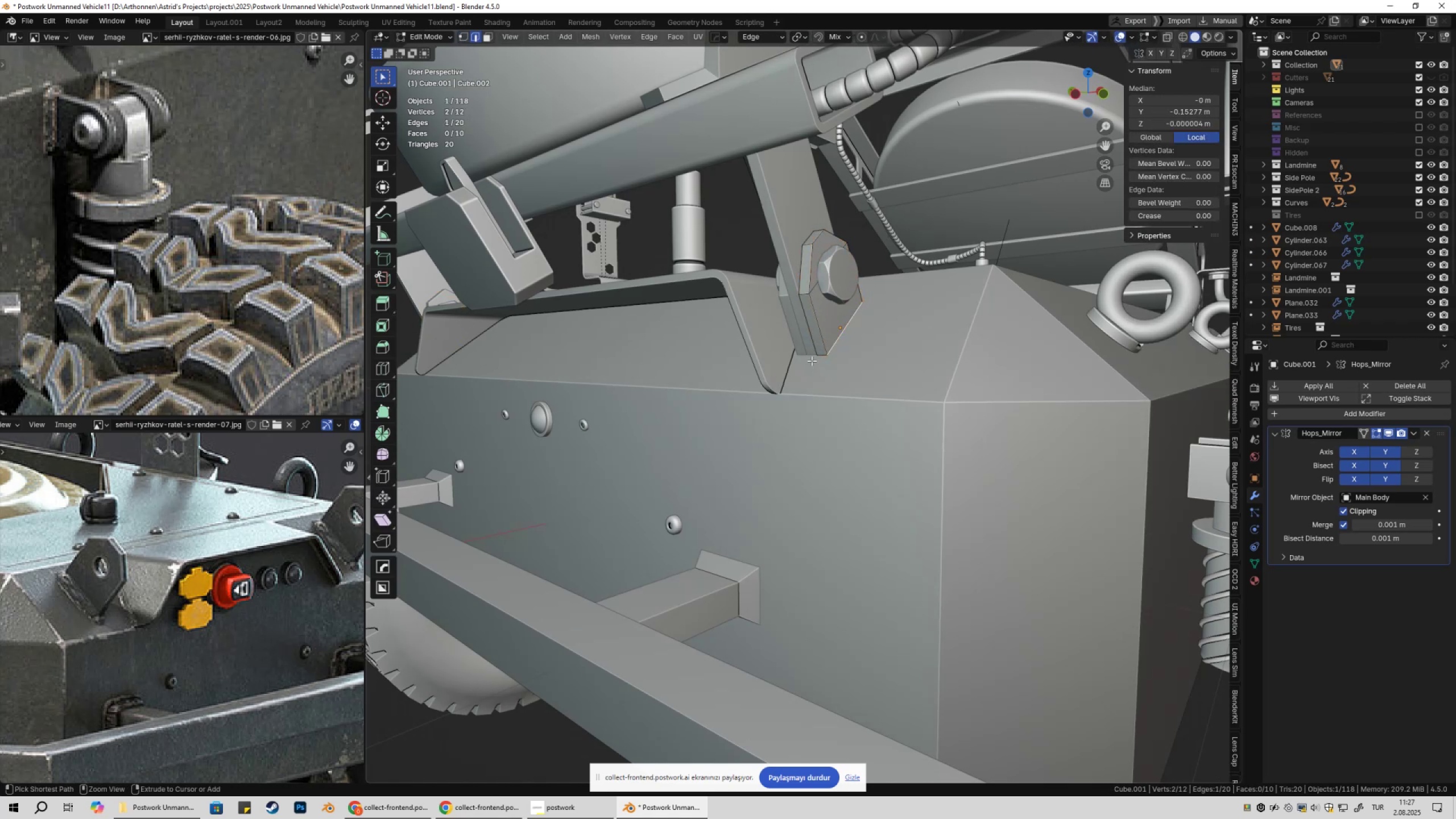 
key(Control+Z)
 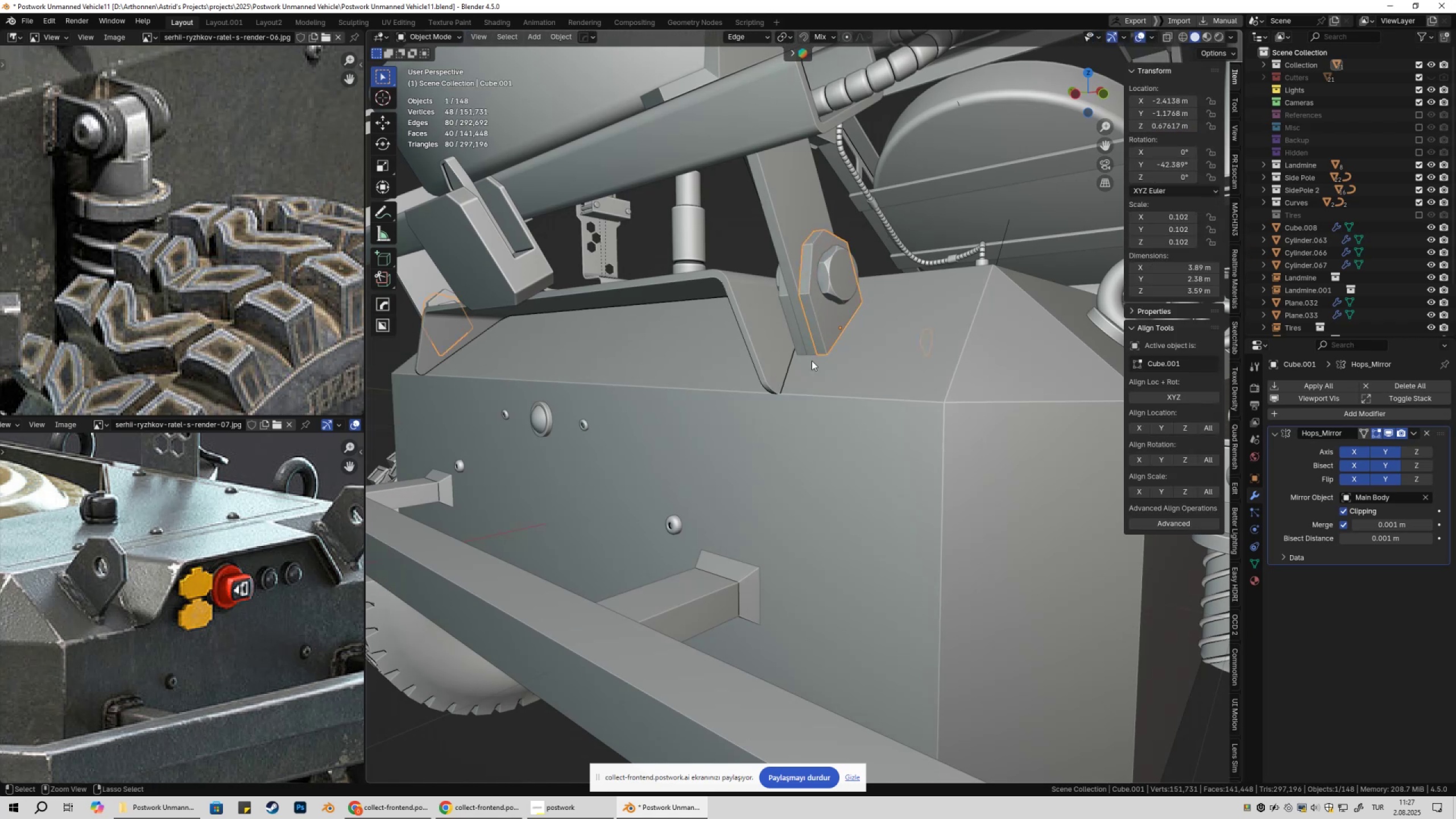 
key(Control+Z)
 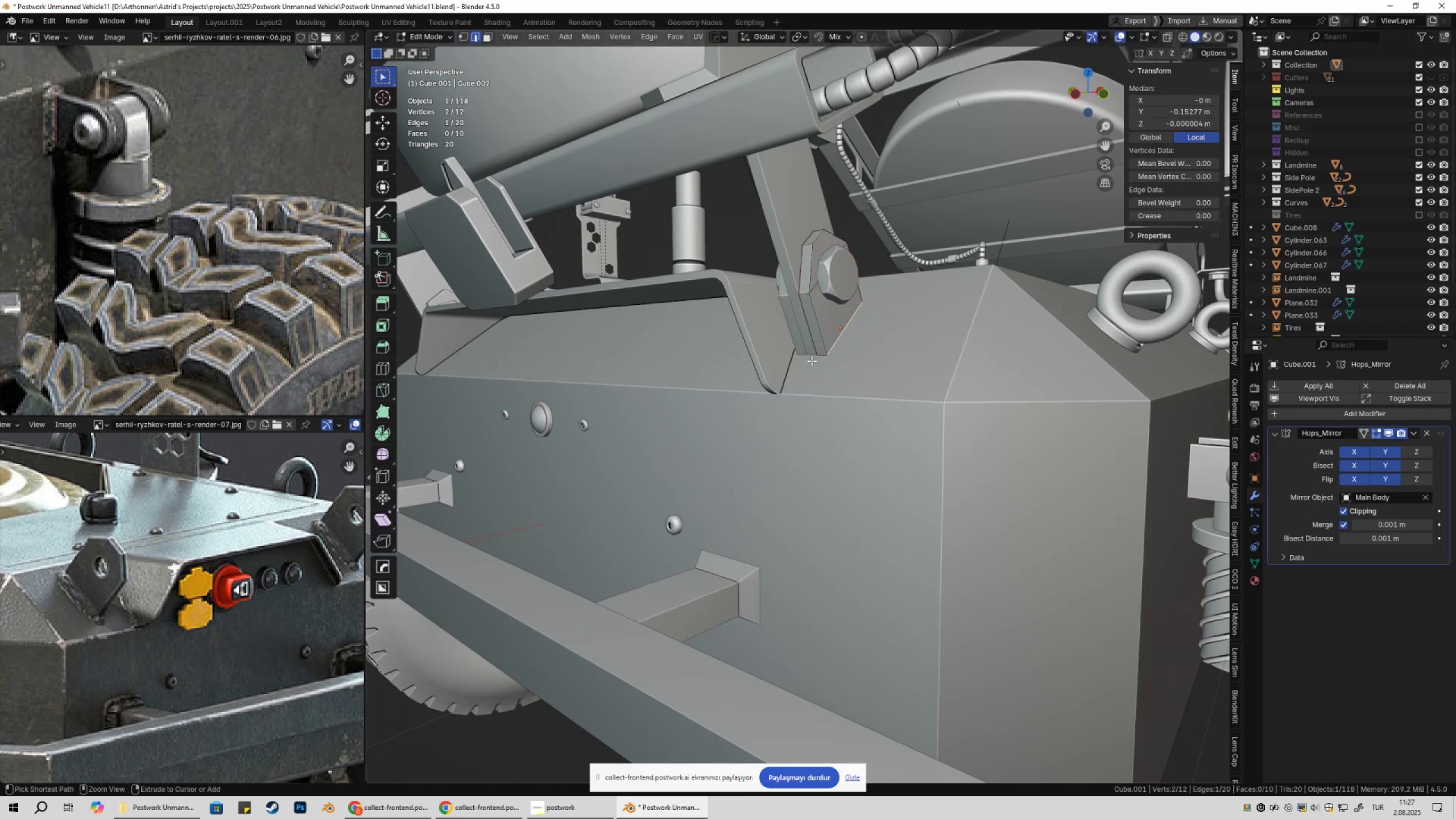 
key(Control+Z)
 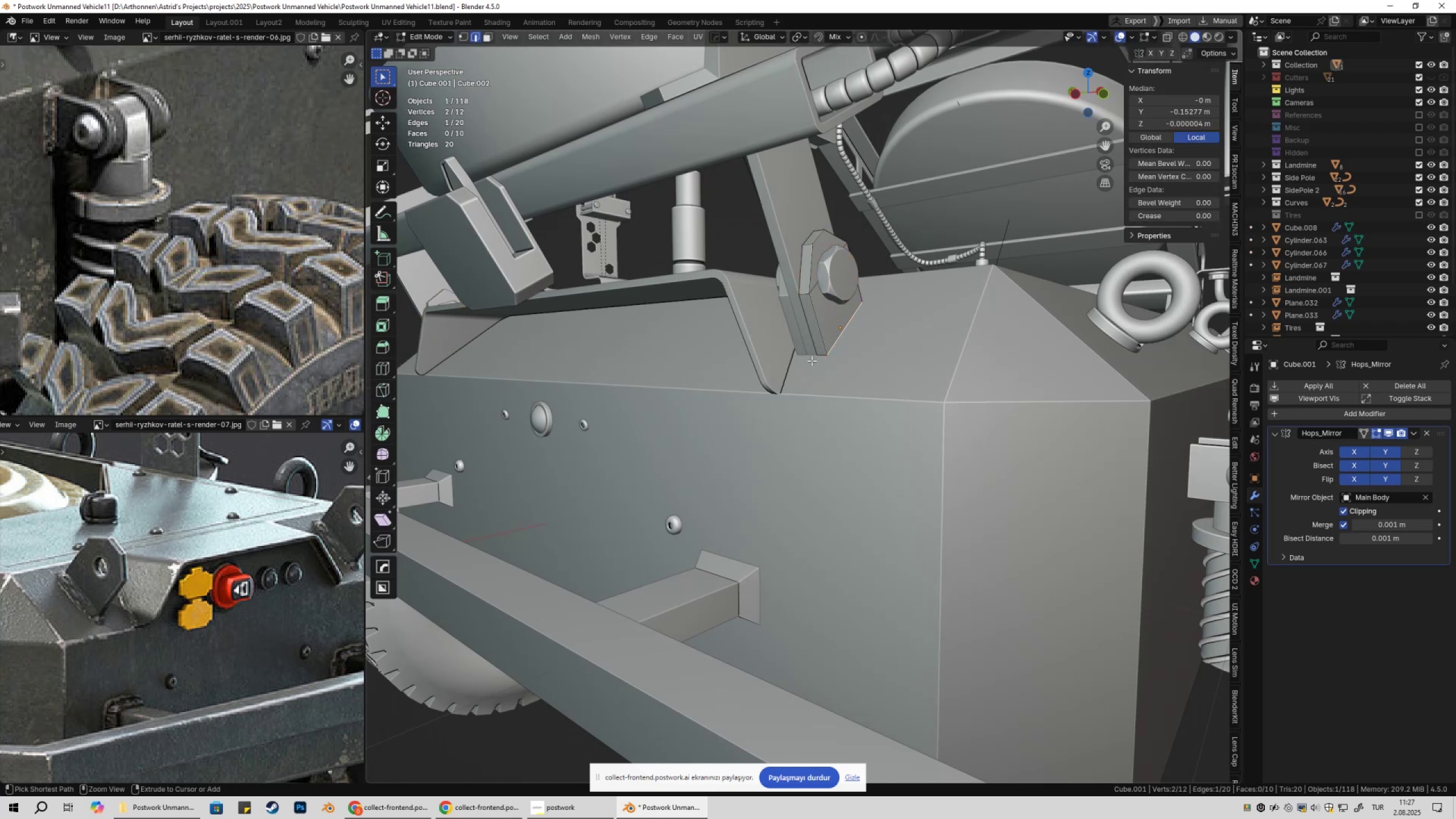 
key(Control+Z)
 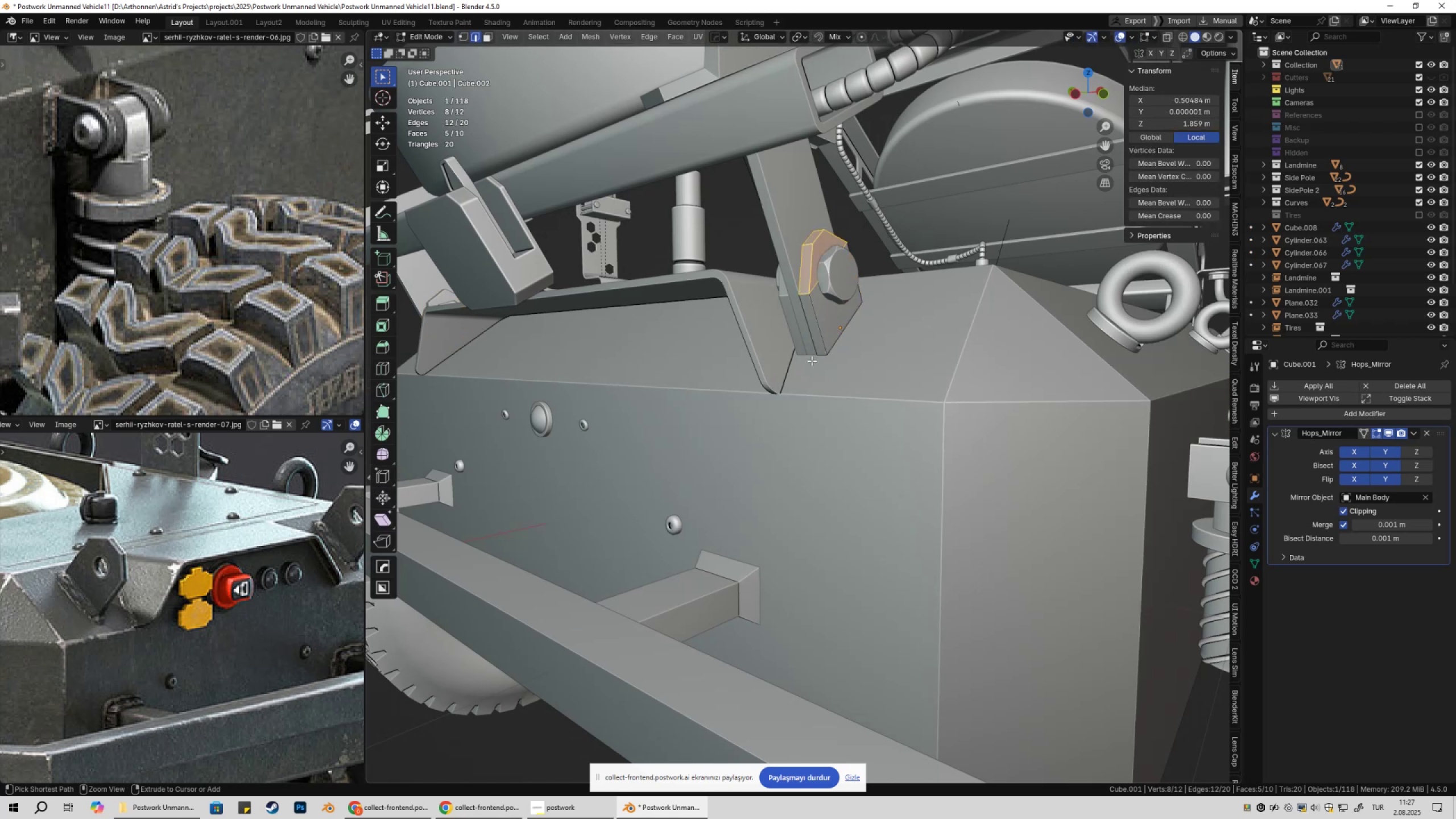 
key(Control+Z)
 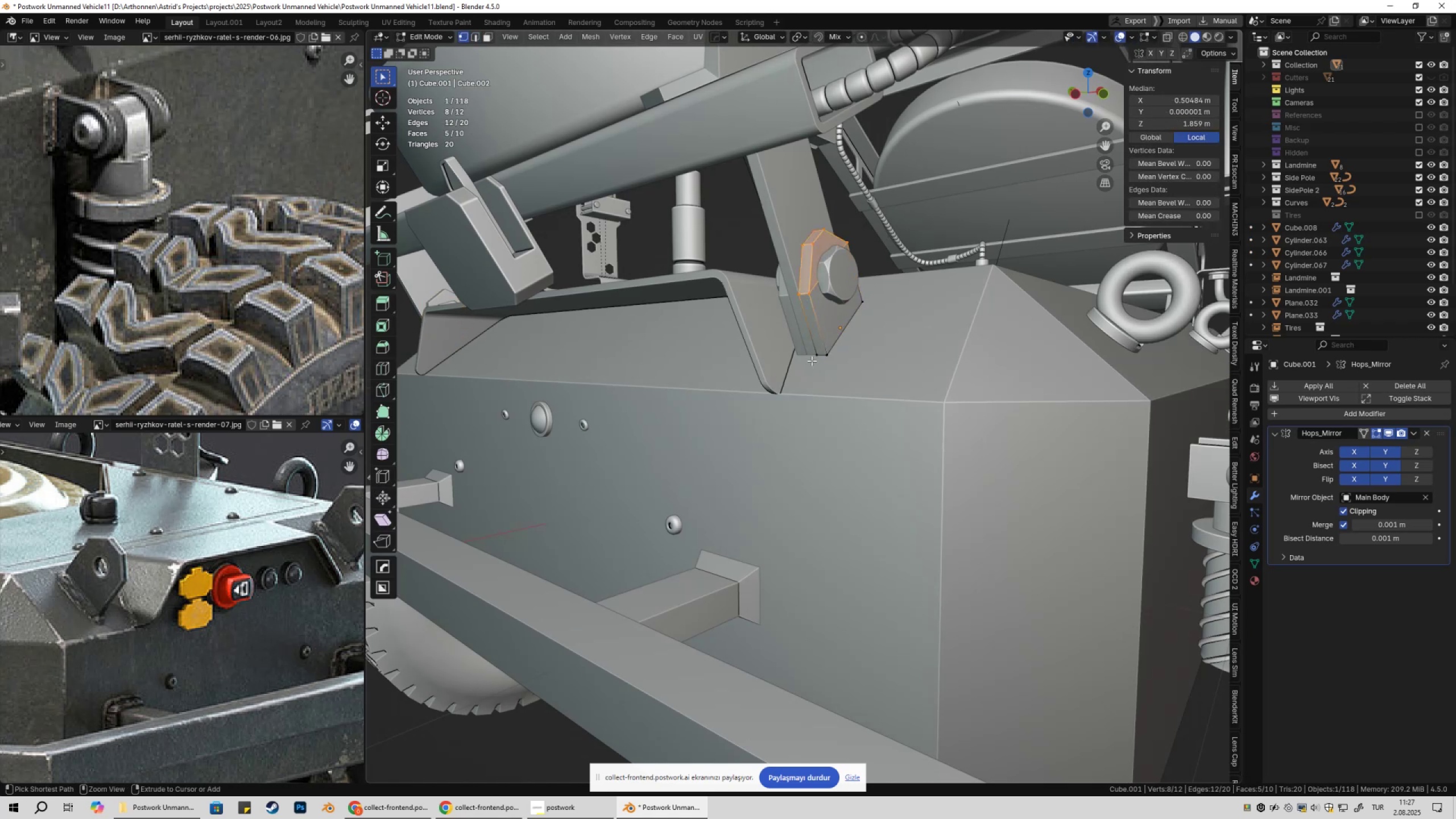 
key(Control+Z)
 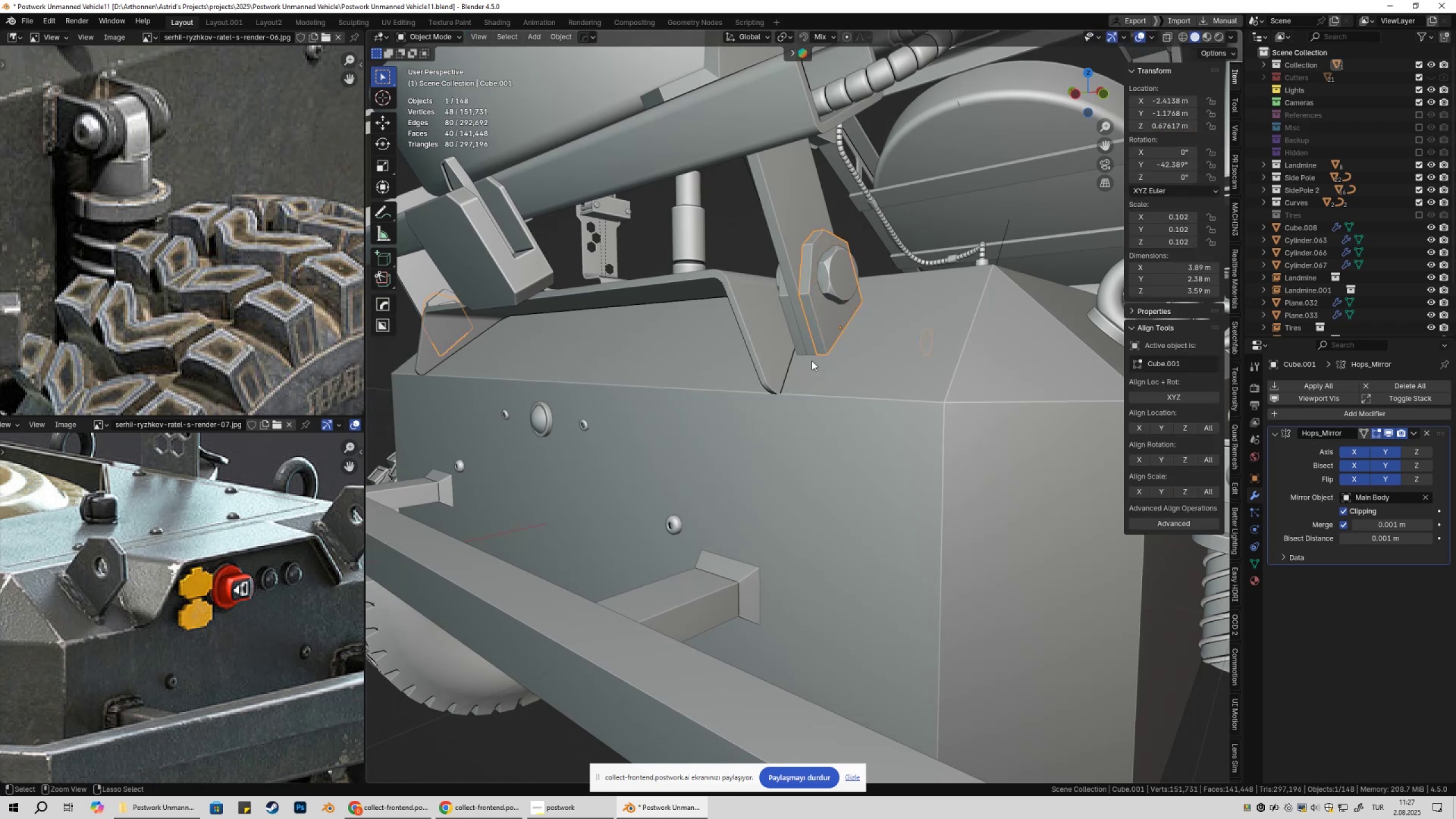 
key(Control+Z)
 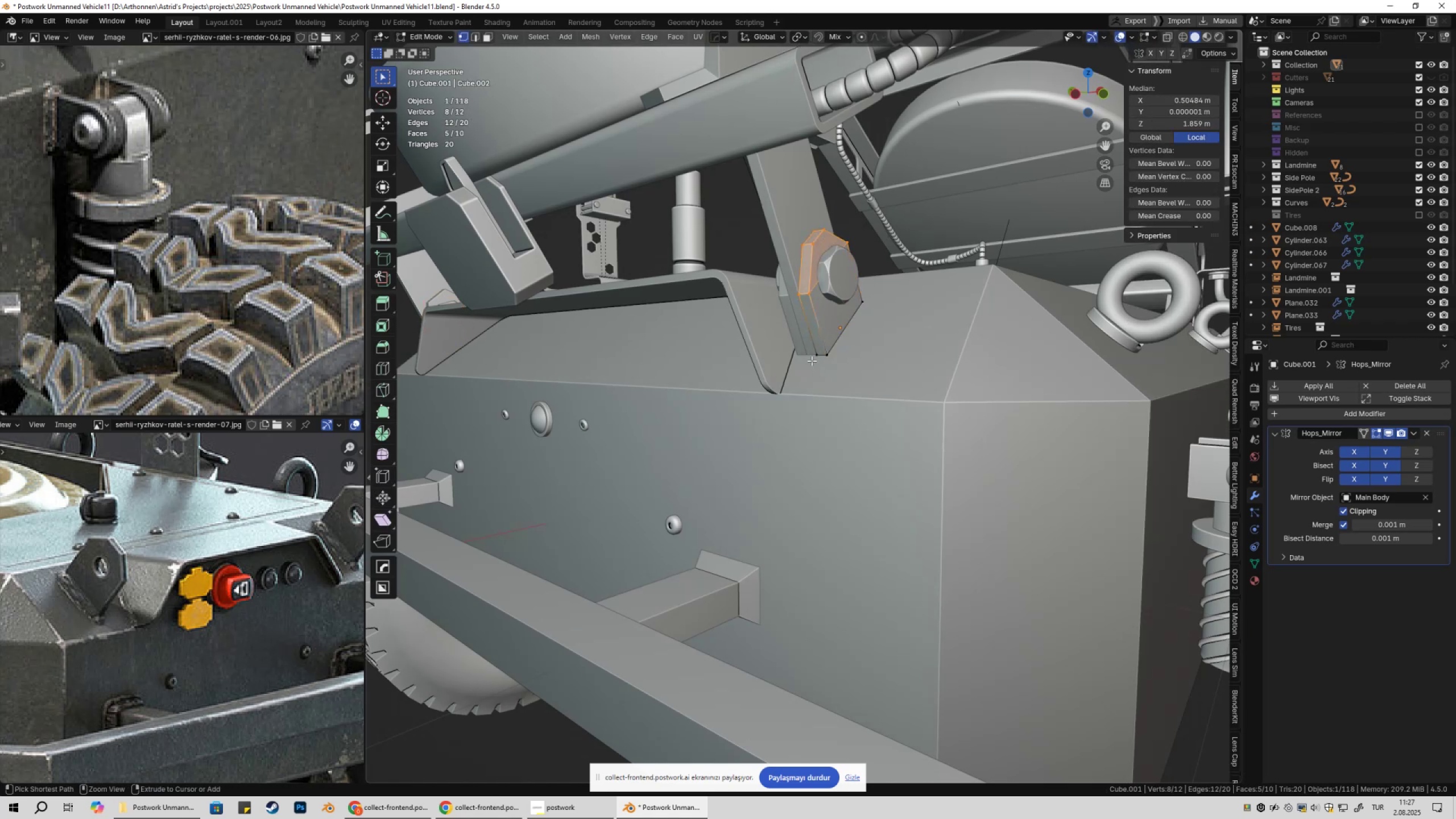 
key(Control+Z)
 